 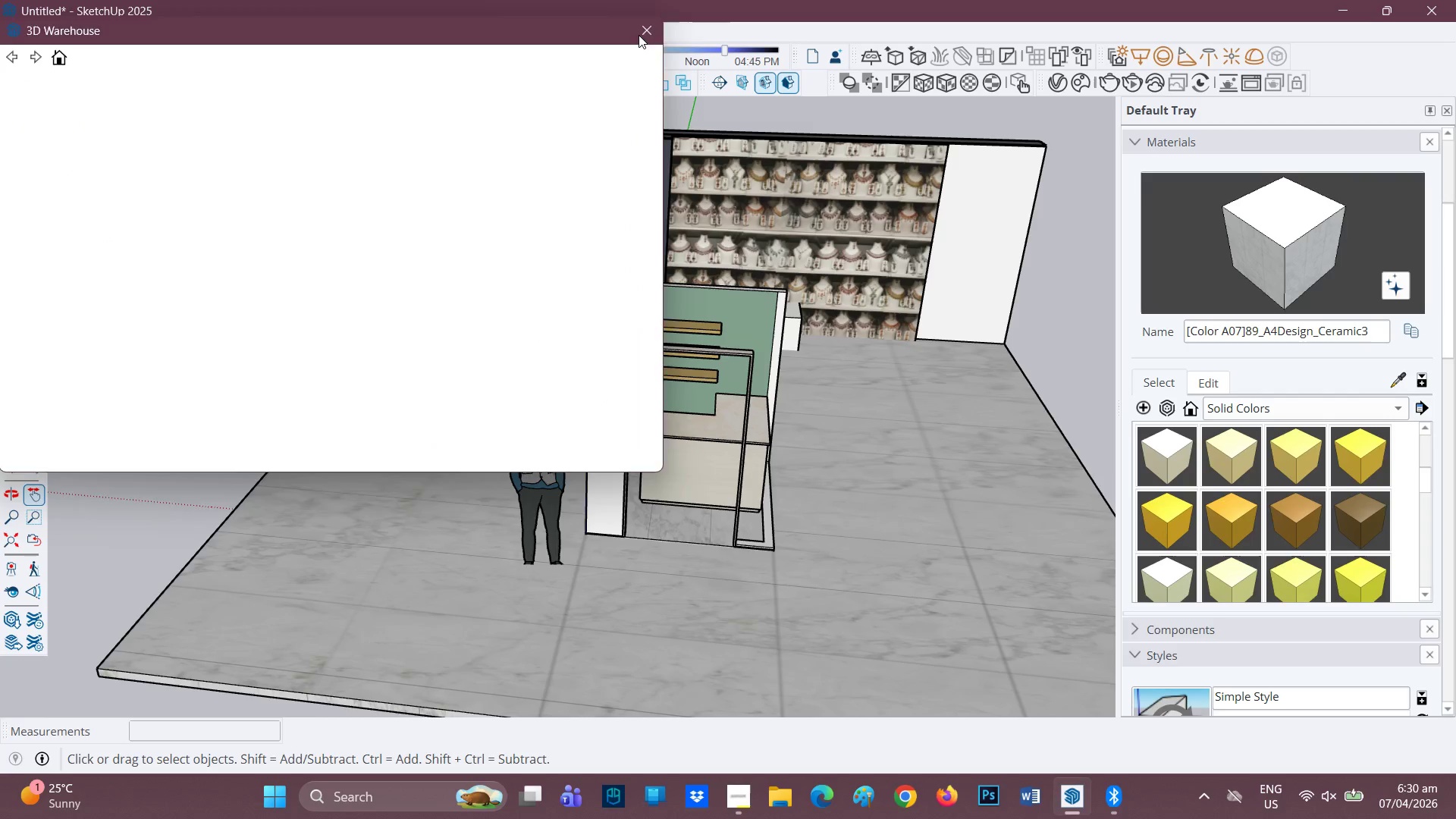 
scroll: coordinate [687, 337], scroll_direction: down, amount: 1.0
 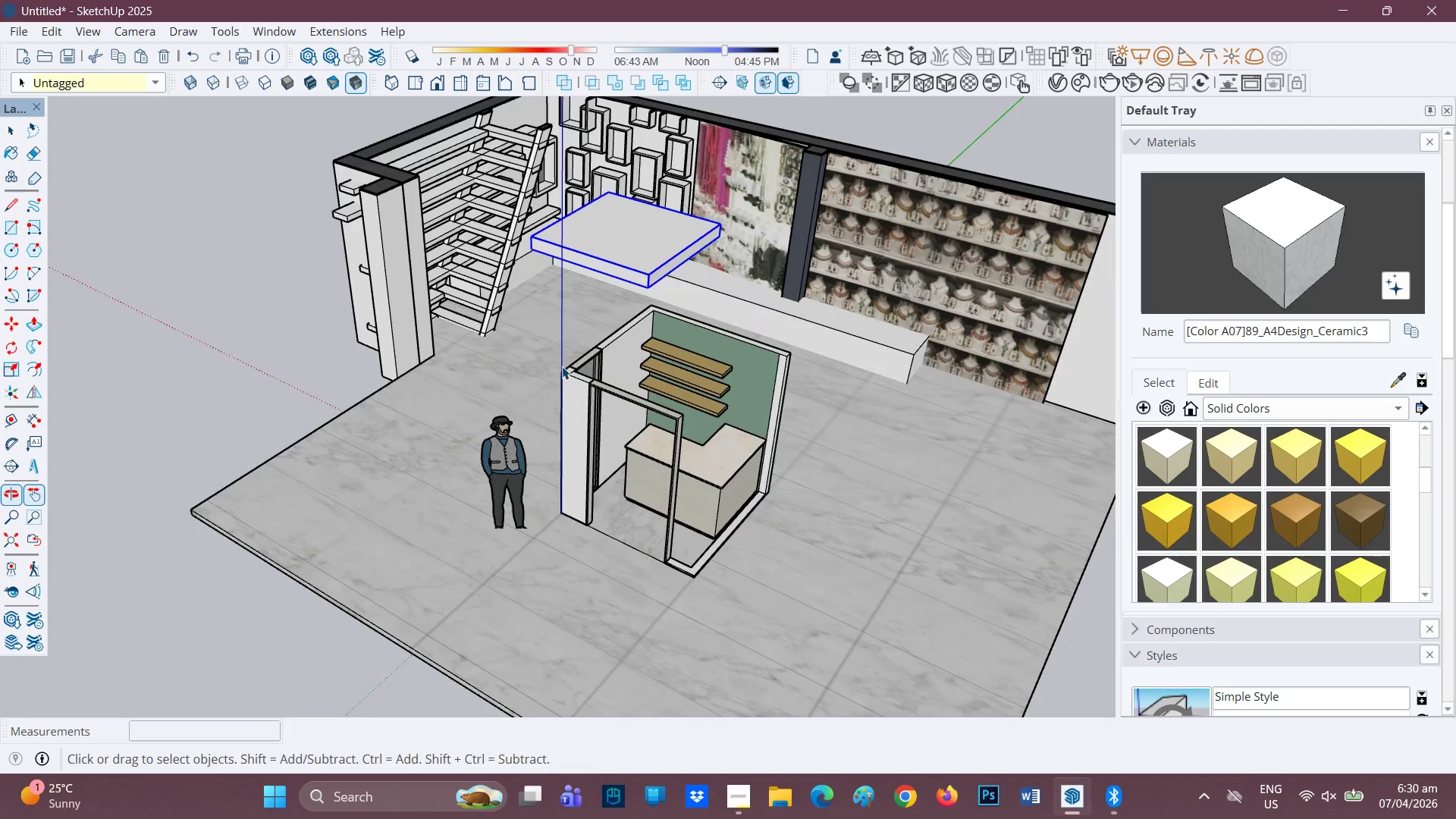 
key(H)
 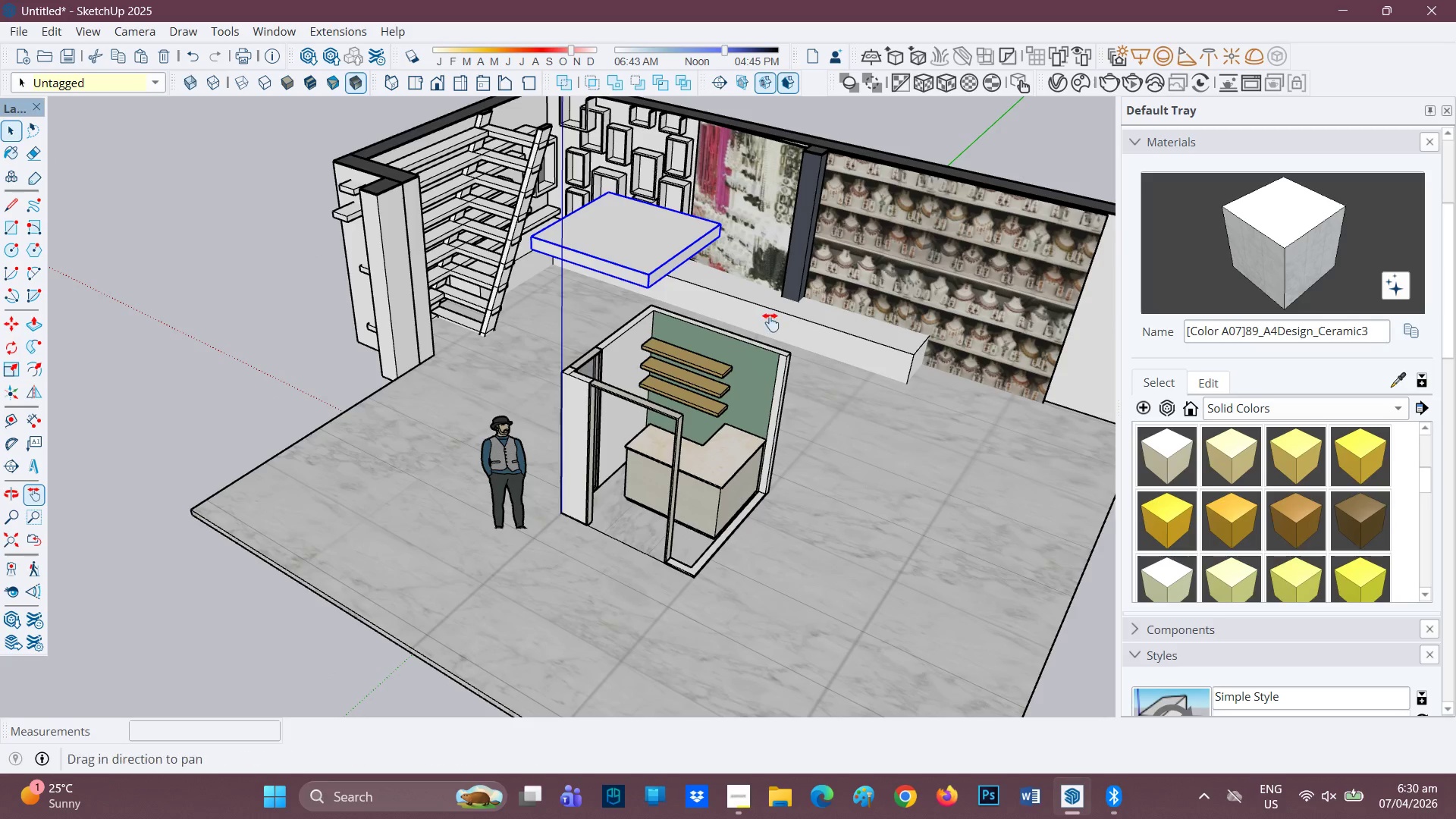 
left_click_drag(start_coordinate=[770, 324], to_coordinate=[526, 608])
 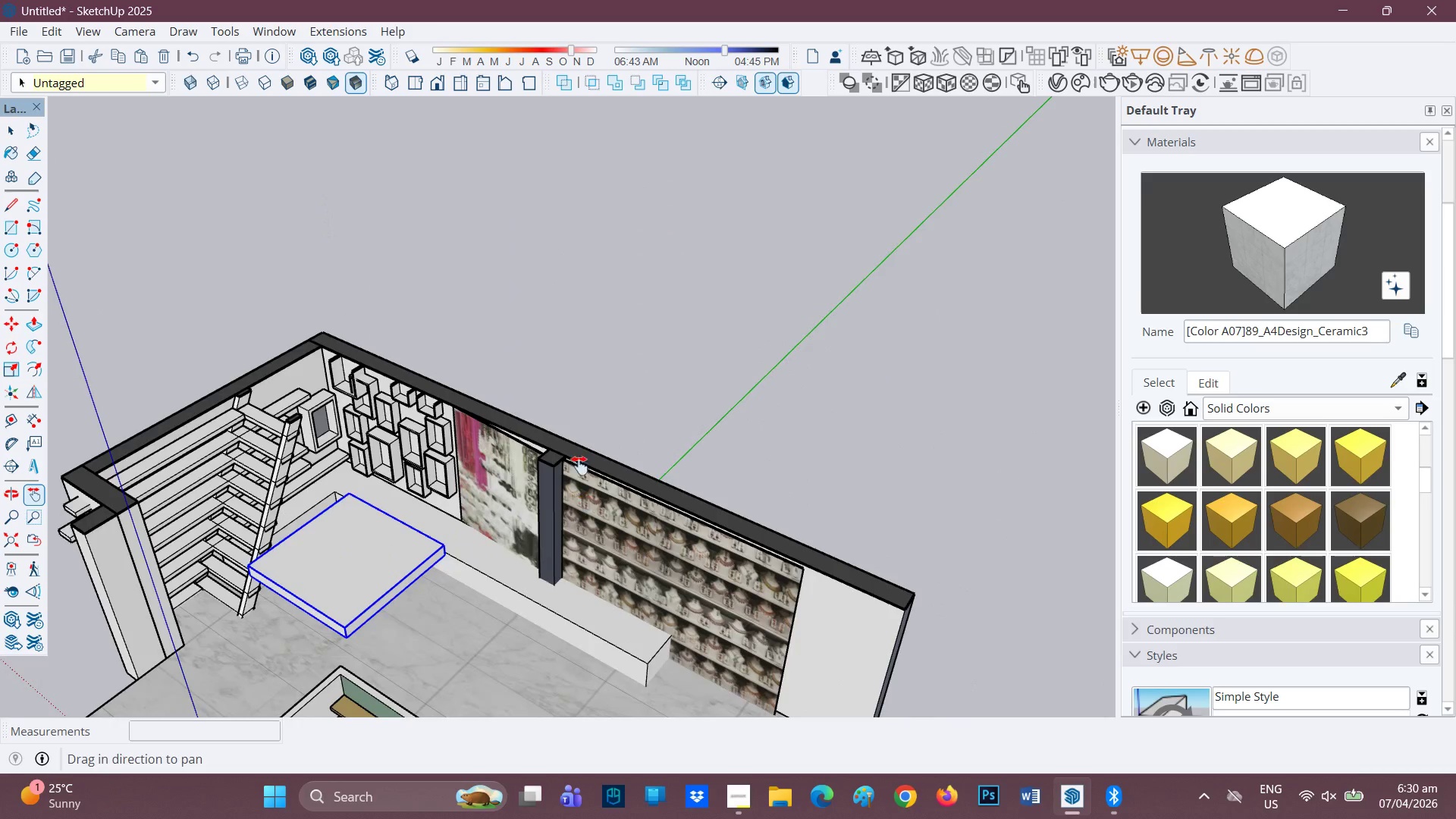 
scroll: coordinate [548, 473], scroll_direction: up, amount: 10.0
 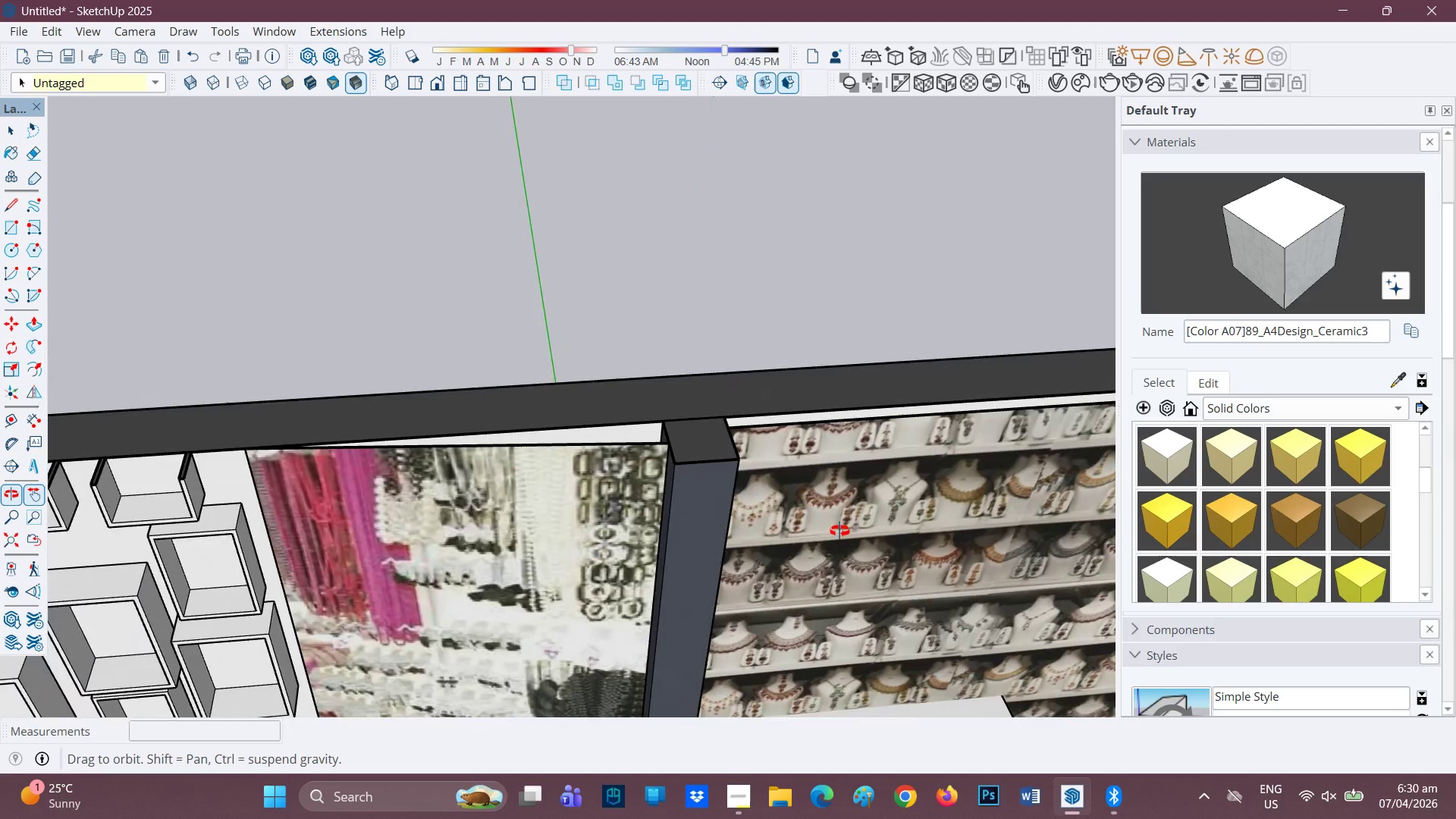 
key(Space)
 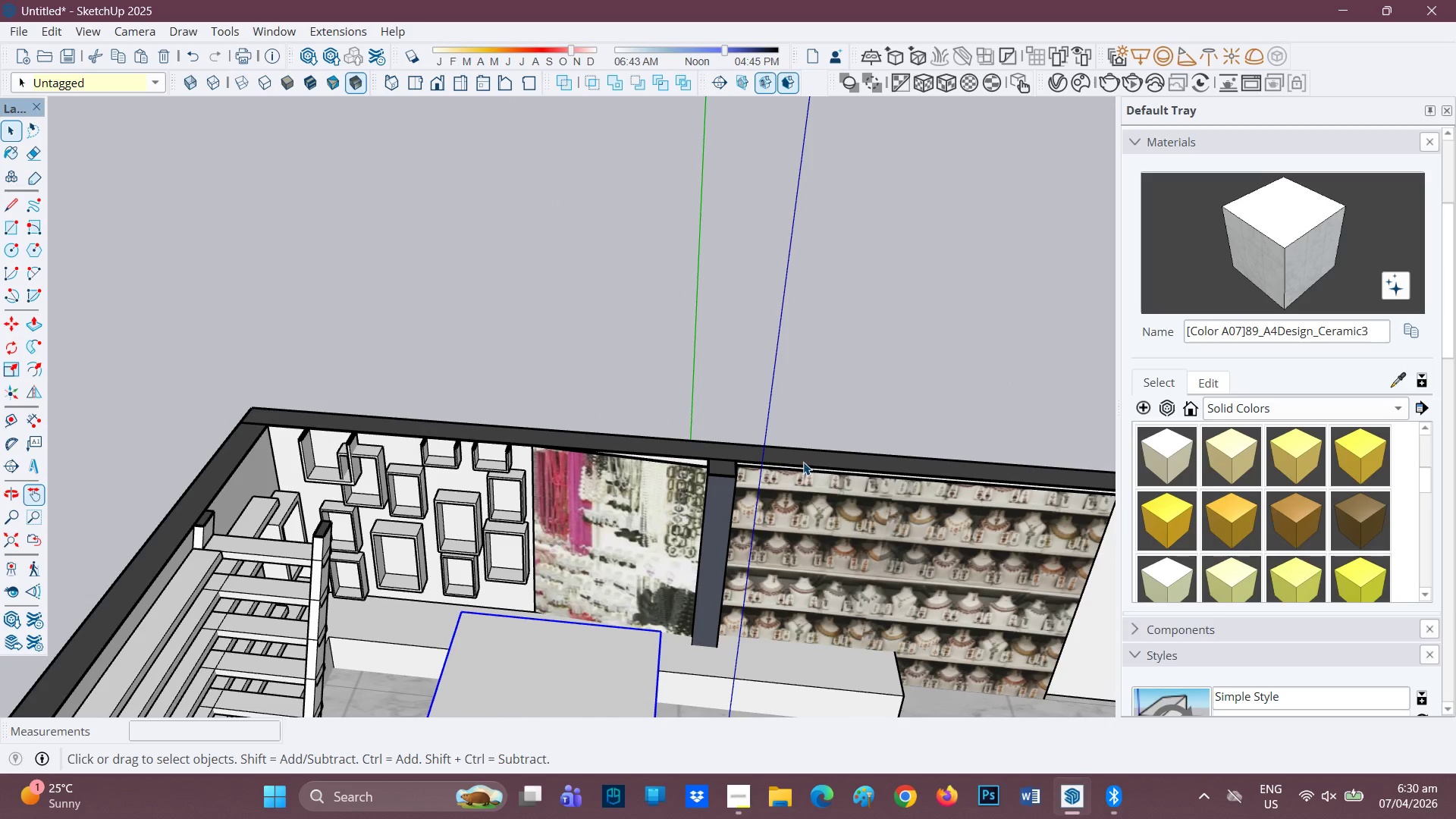 
scroll: coordinate [763, 476], scroll_direction: down, amount: 9.0
 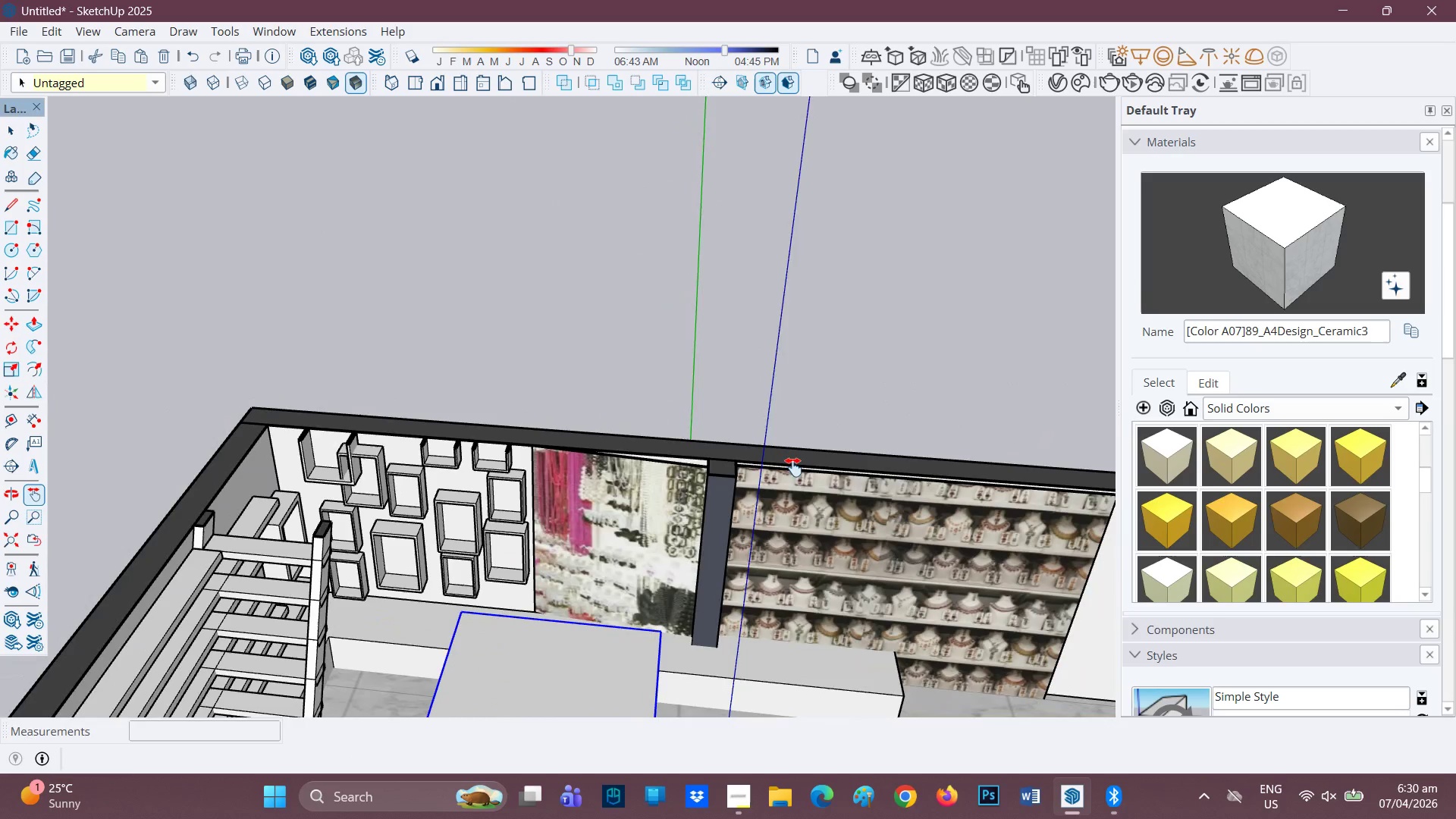 
double_click([803, 462])
 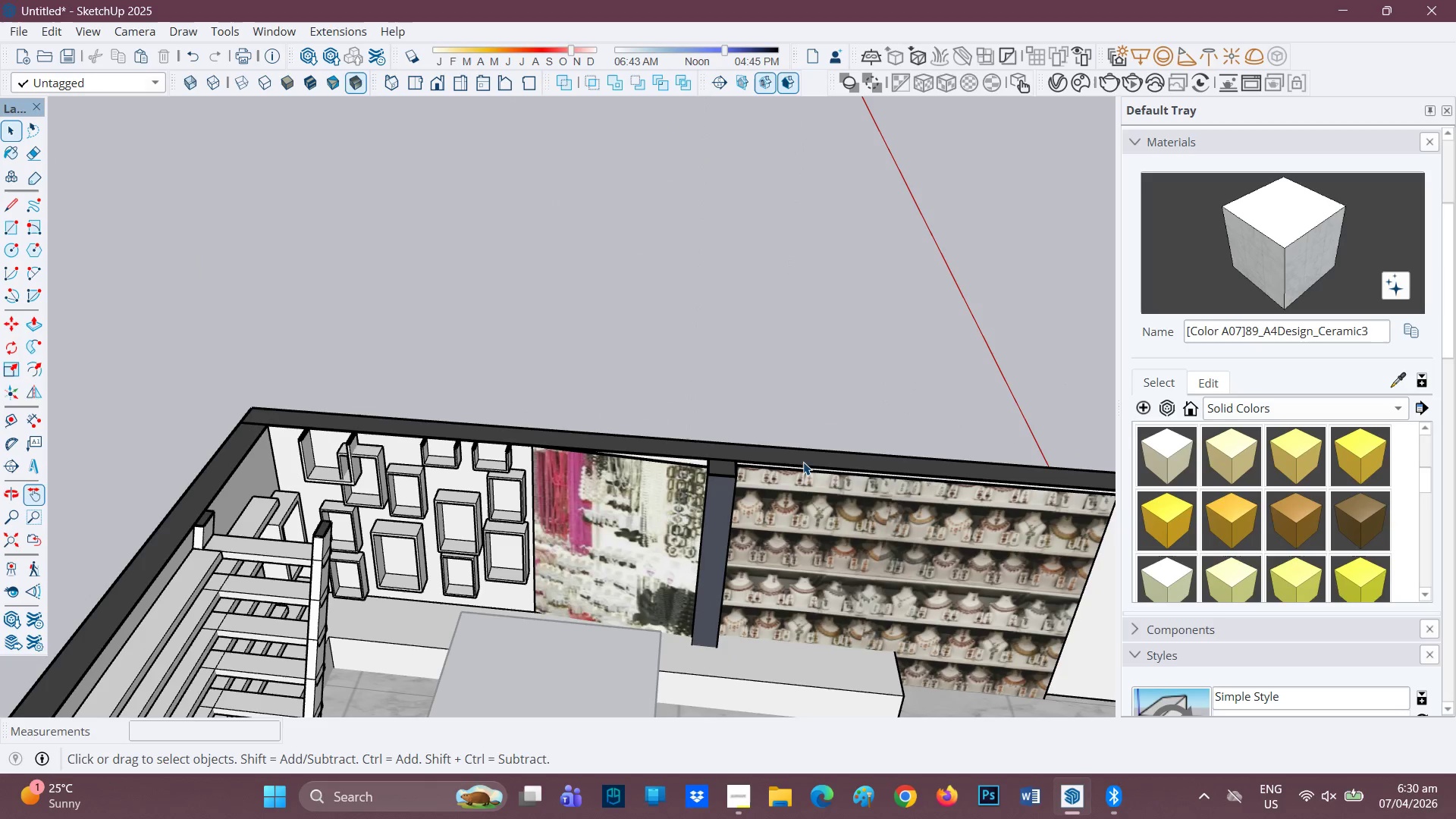 
triple_click([803, 462])
 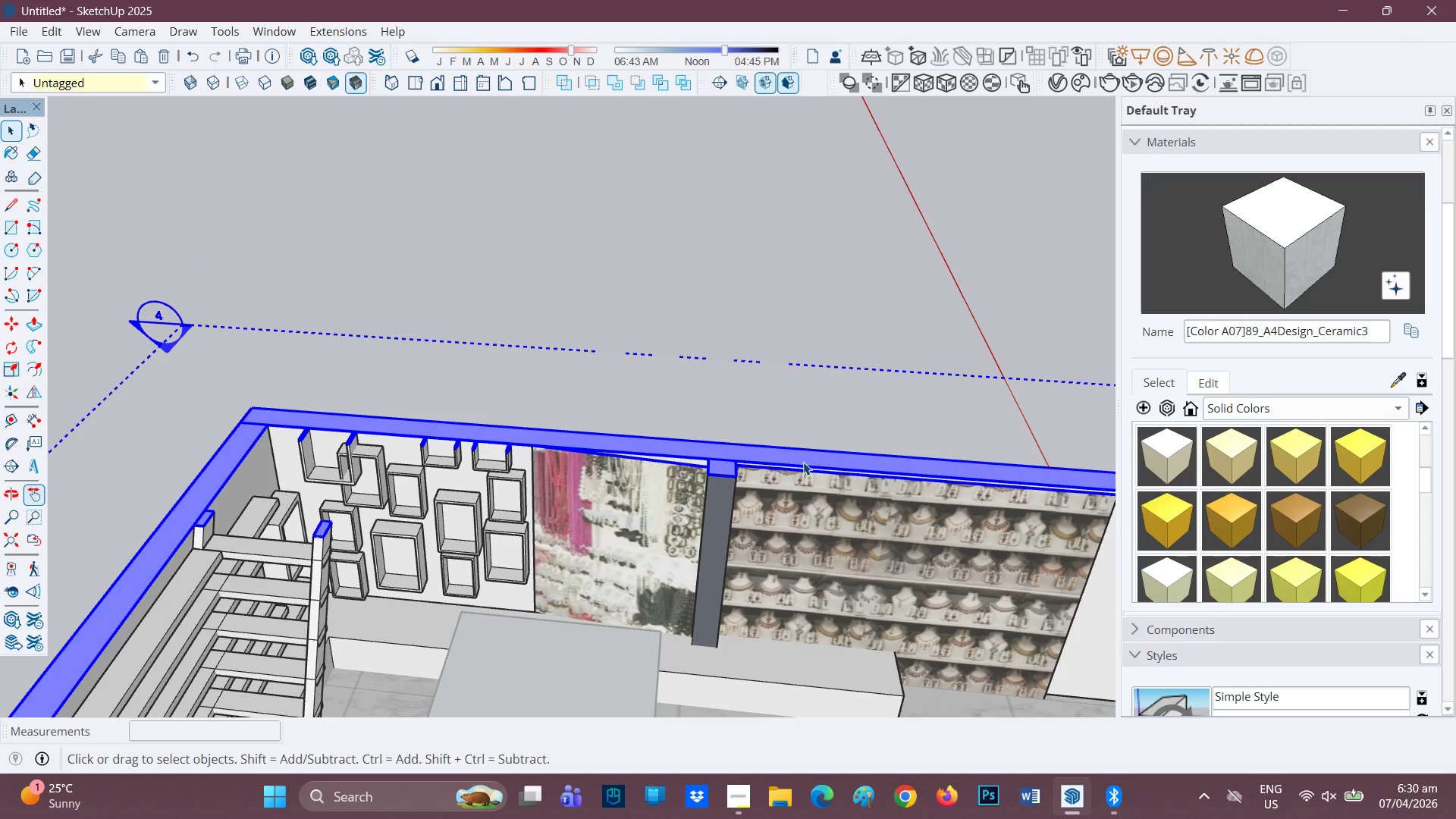 
left_click([803, 462])
 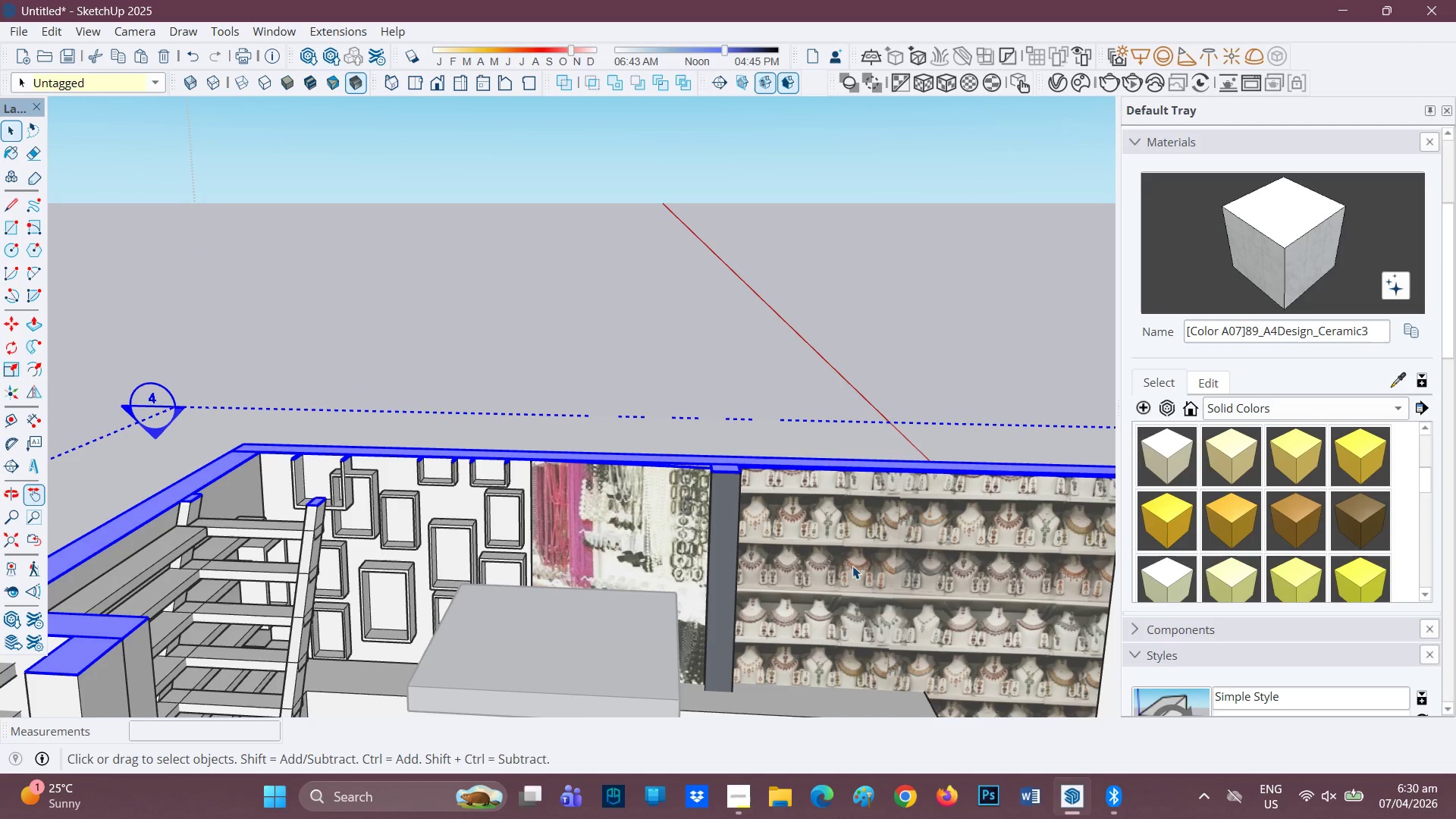 
scroll: coordinate [780, 531], scroll_direction: none, amount: 0.0
 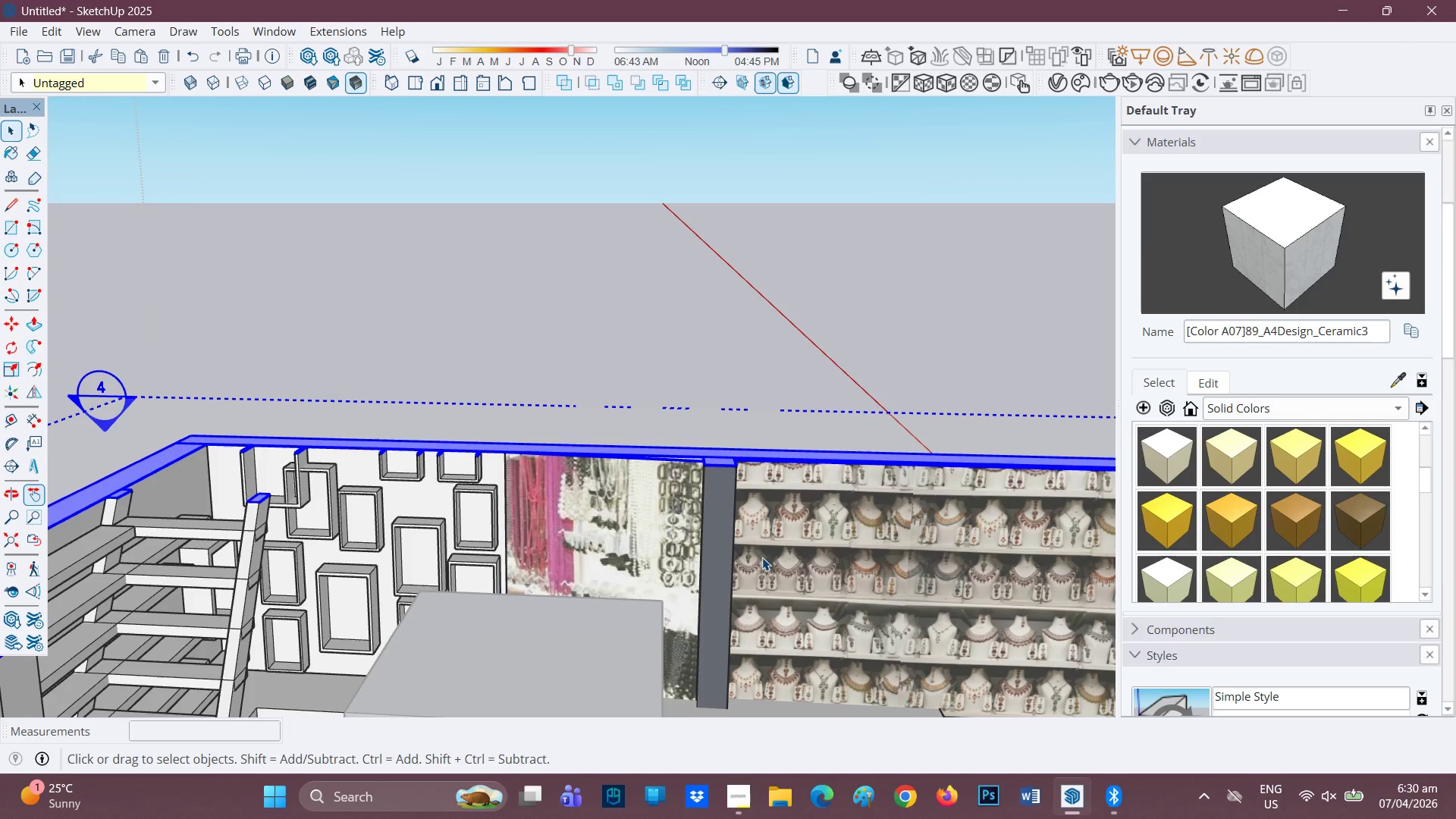 
key(H)
 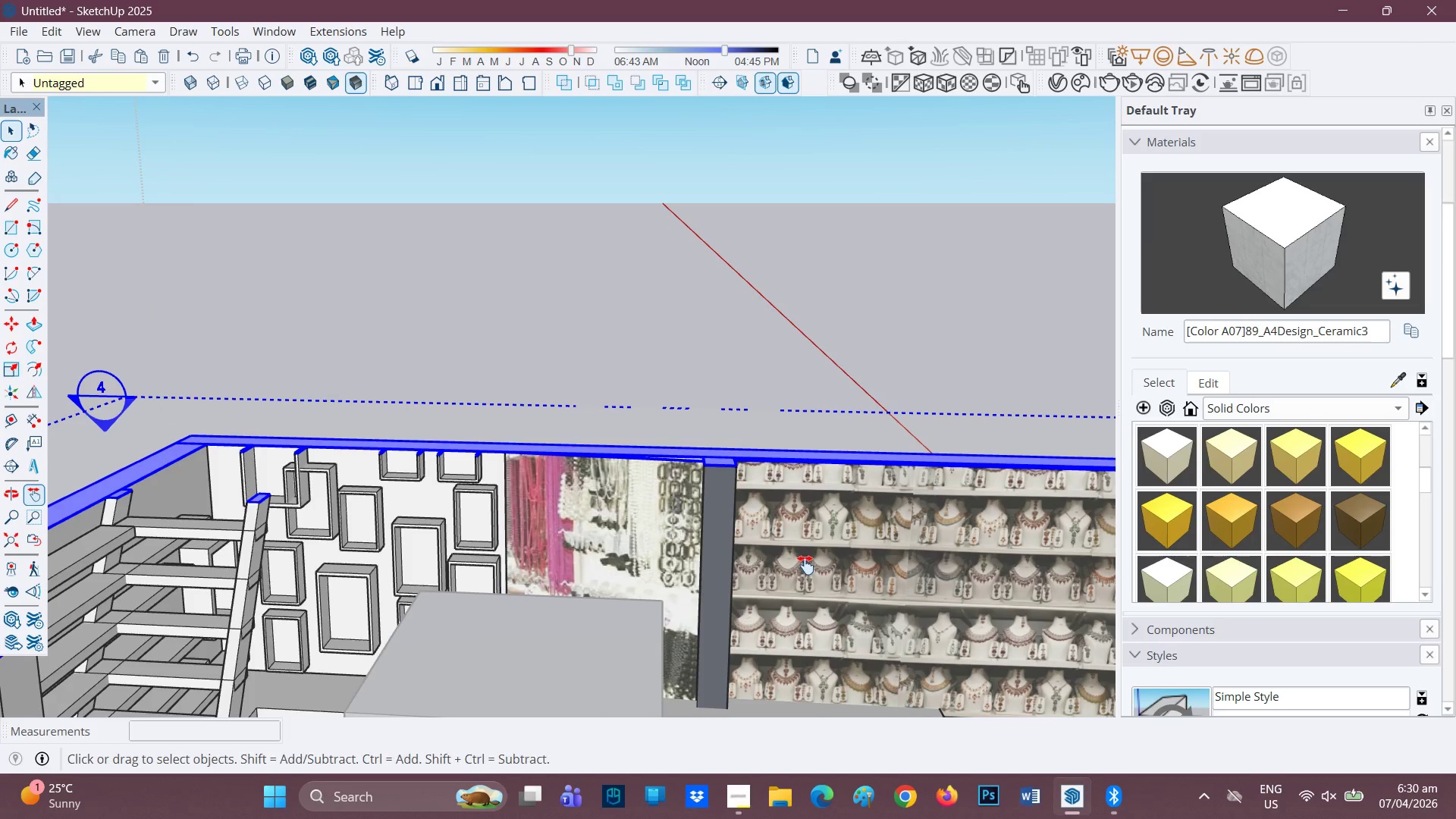 
left_click_drag(start_coordinate=[805, 563], to_coordinate=[291, 532])
 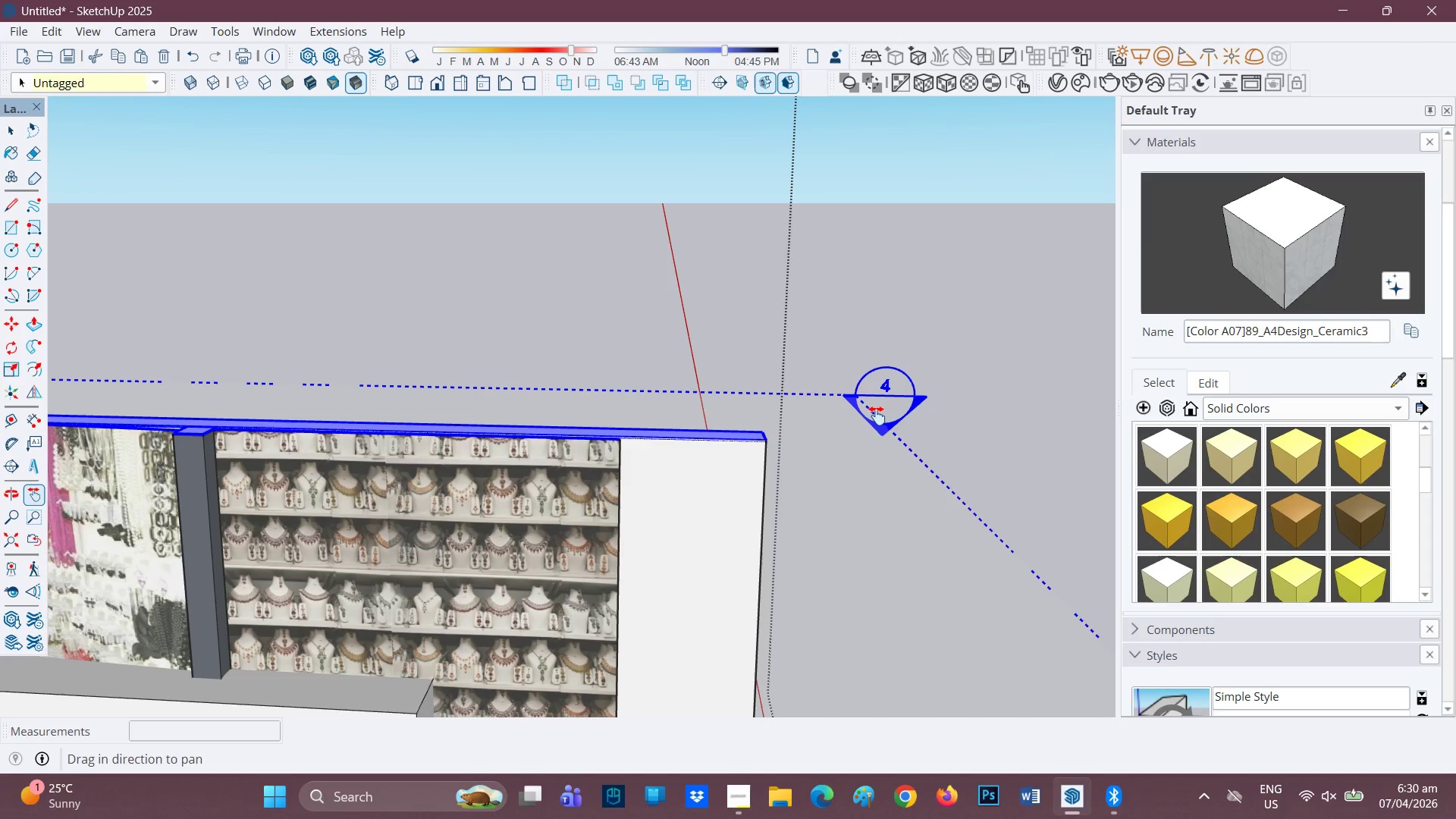 
key(E)
 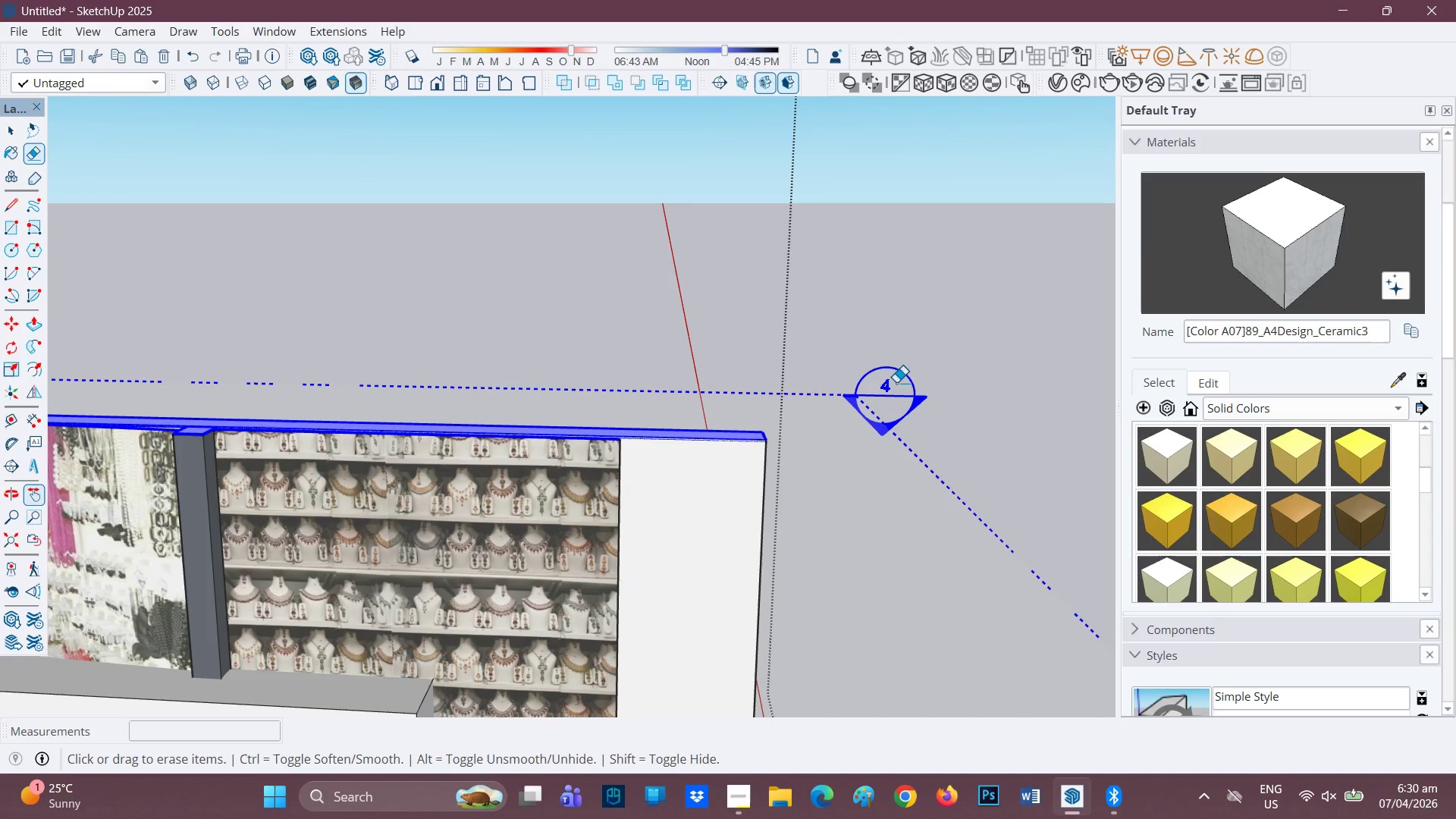 
left_click_drag(start_coordinate=[900, 366], to_coordinate=[876, 414])
 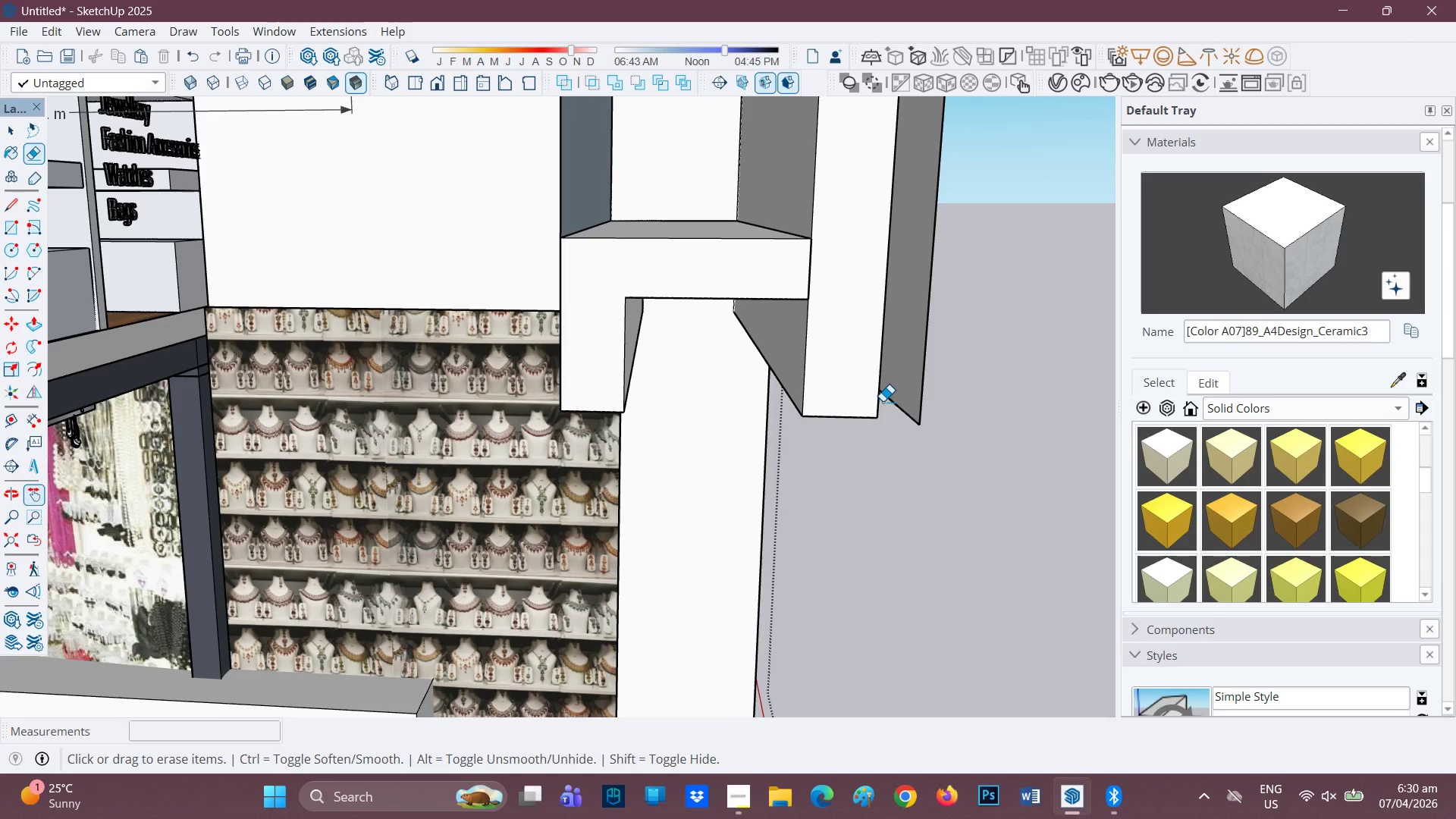 
scroll: coordinate [598, 347], scroll_direction: down, amount: 10.0
 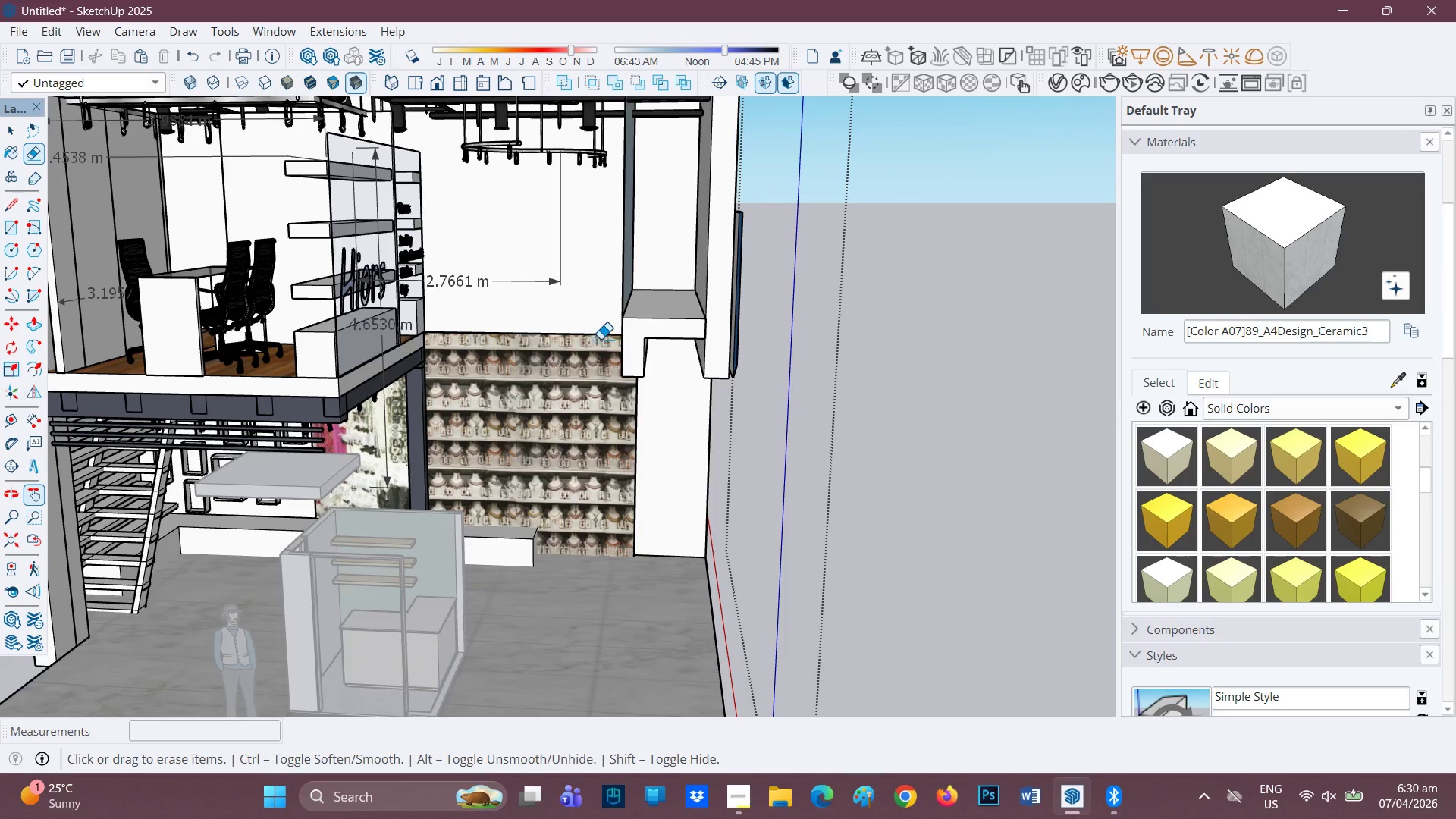 
key(Control+Z)
 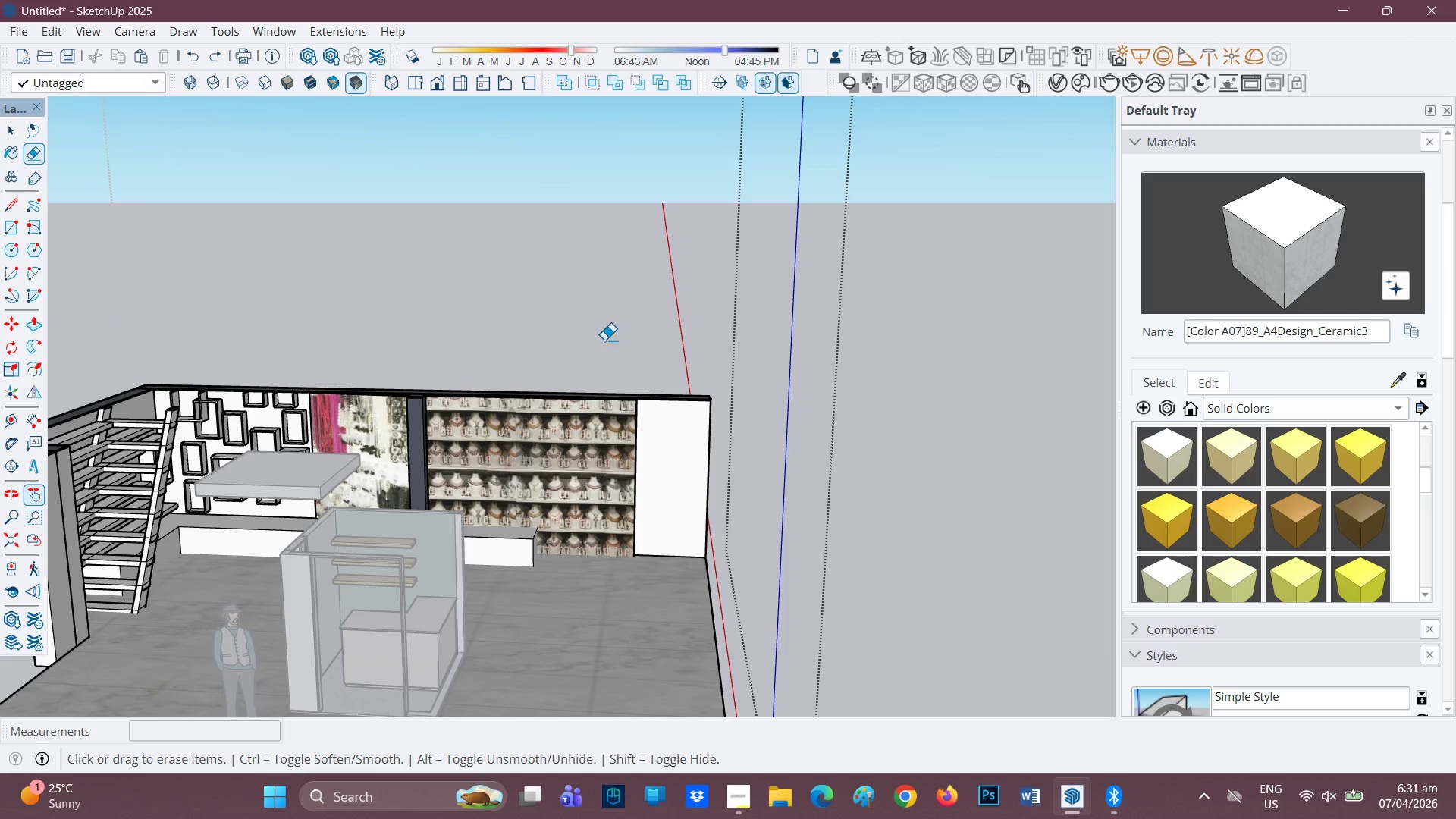 
scroll: coordinate [625, 391], scroll_direction: up, amount: 2.0
 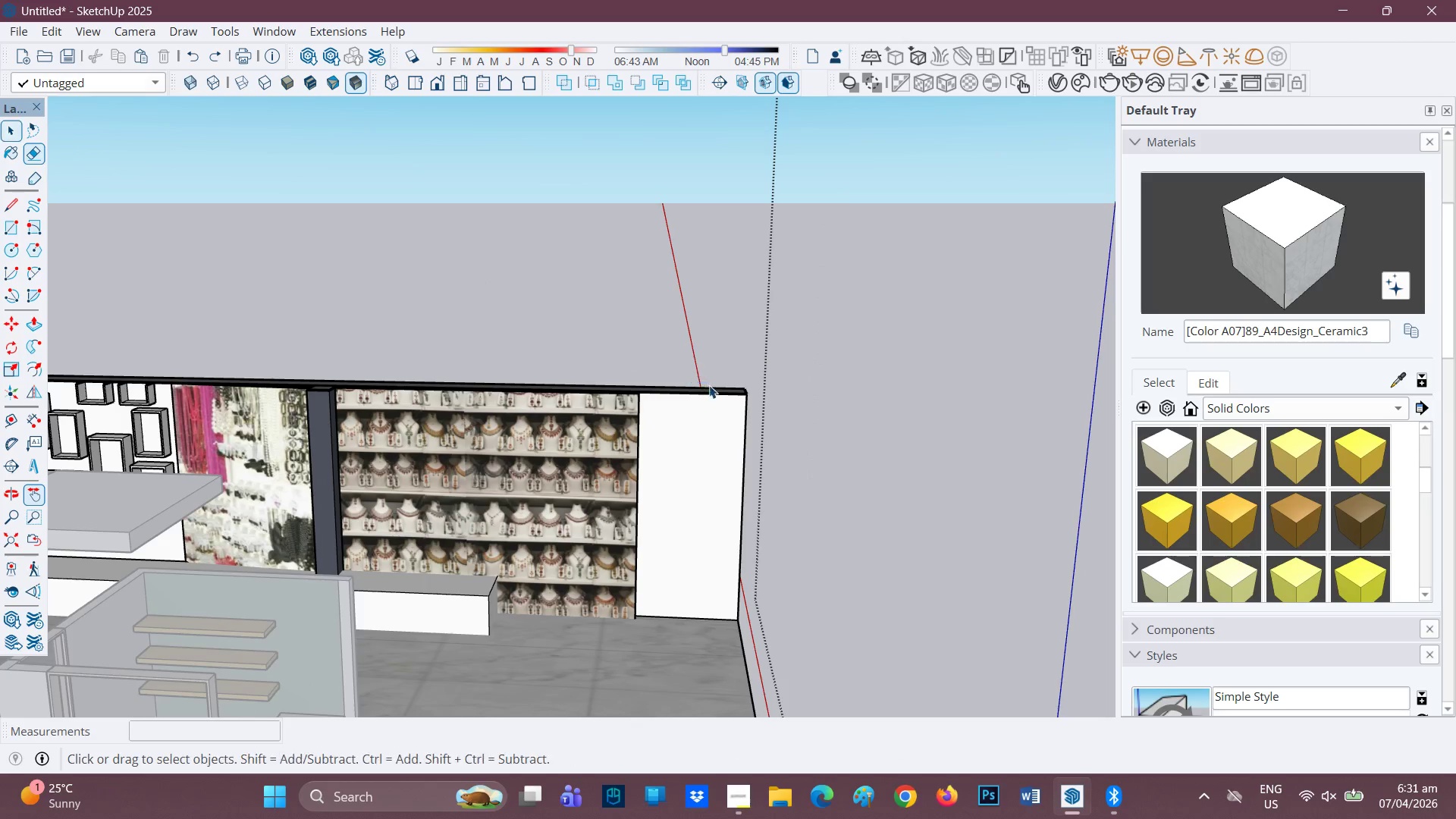 
left_click([721, 396])
 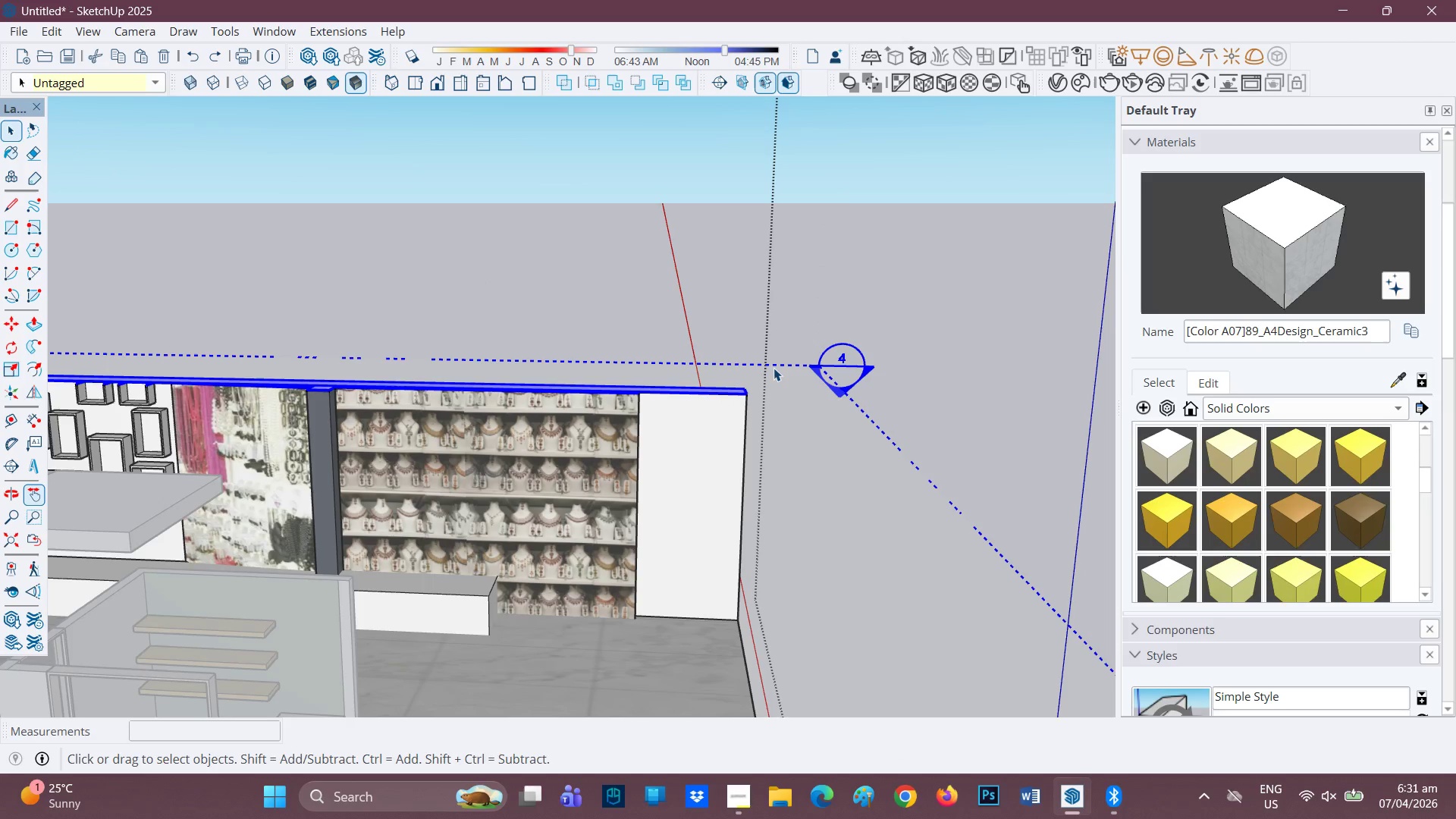 
scroll: coordinate [431, 345], scroll_direction: down, amount: 9.0
 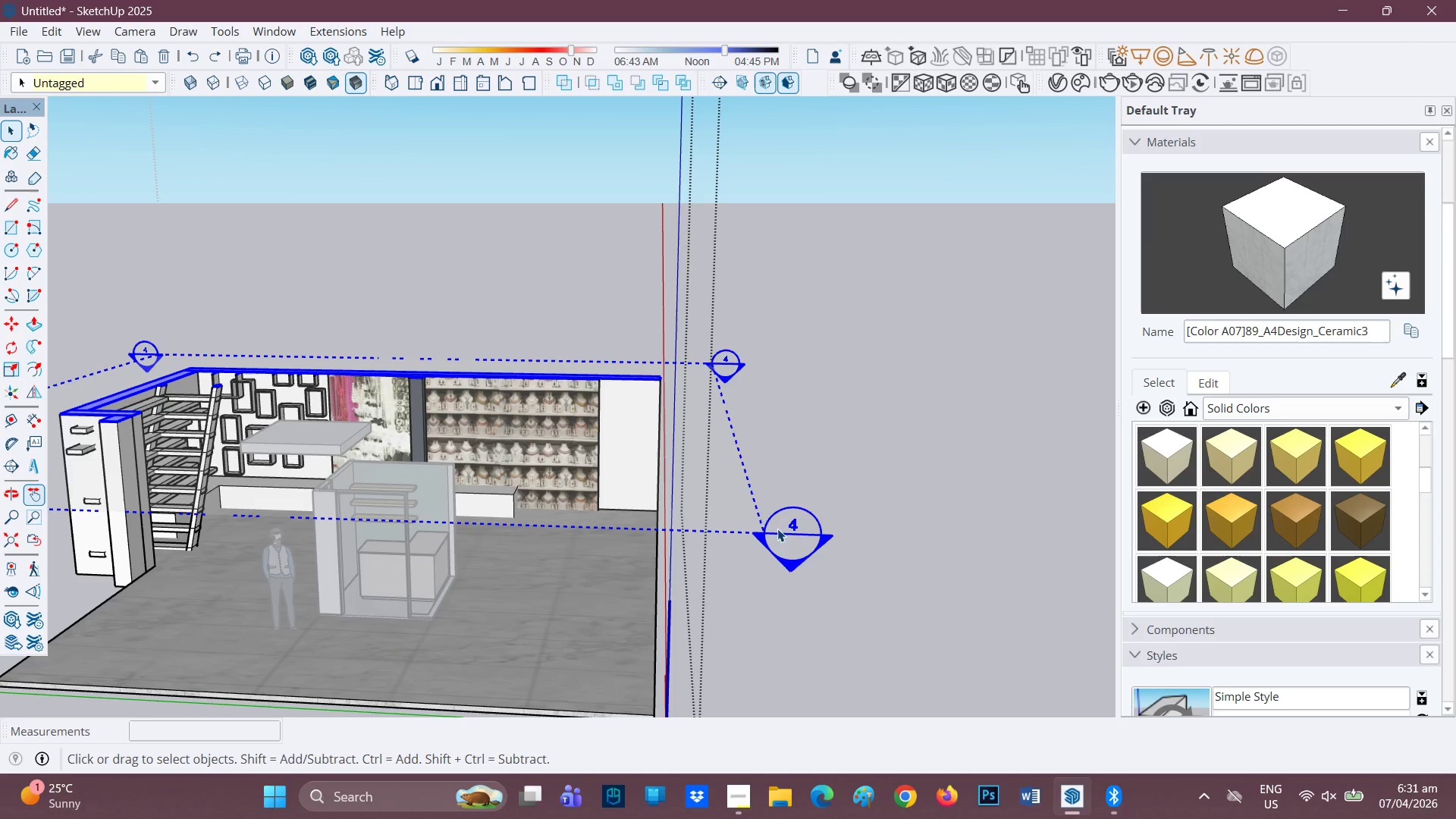 
left_click([723, 356])
 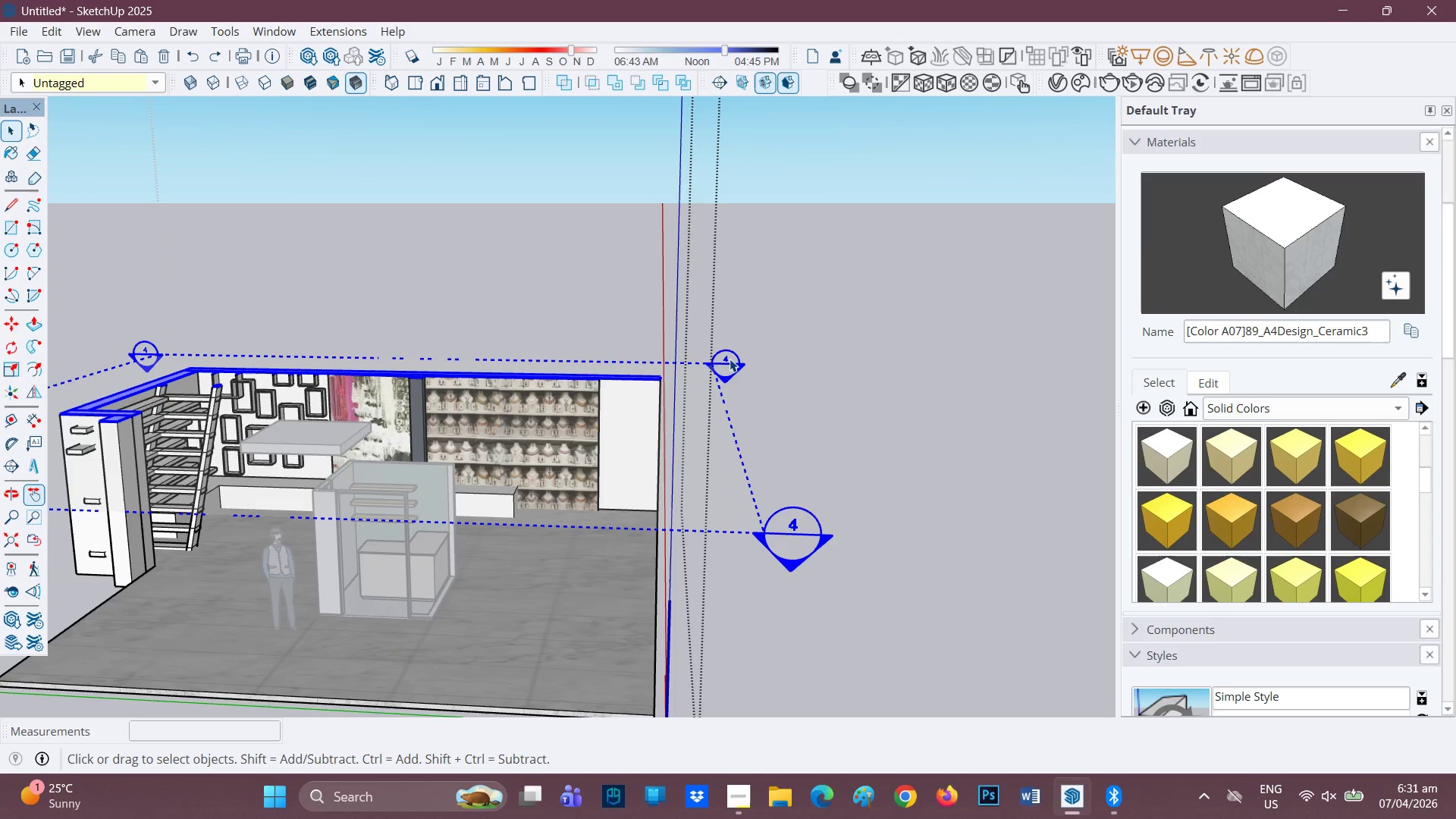 
key(E)
 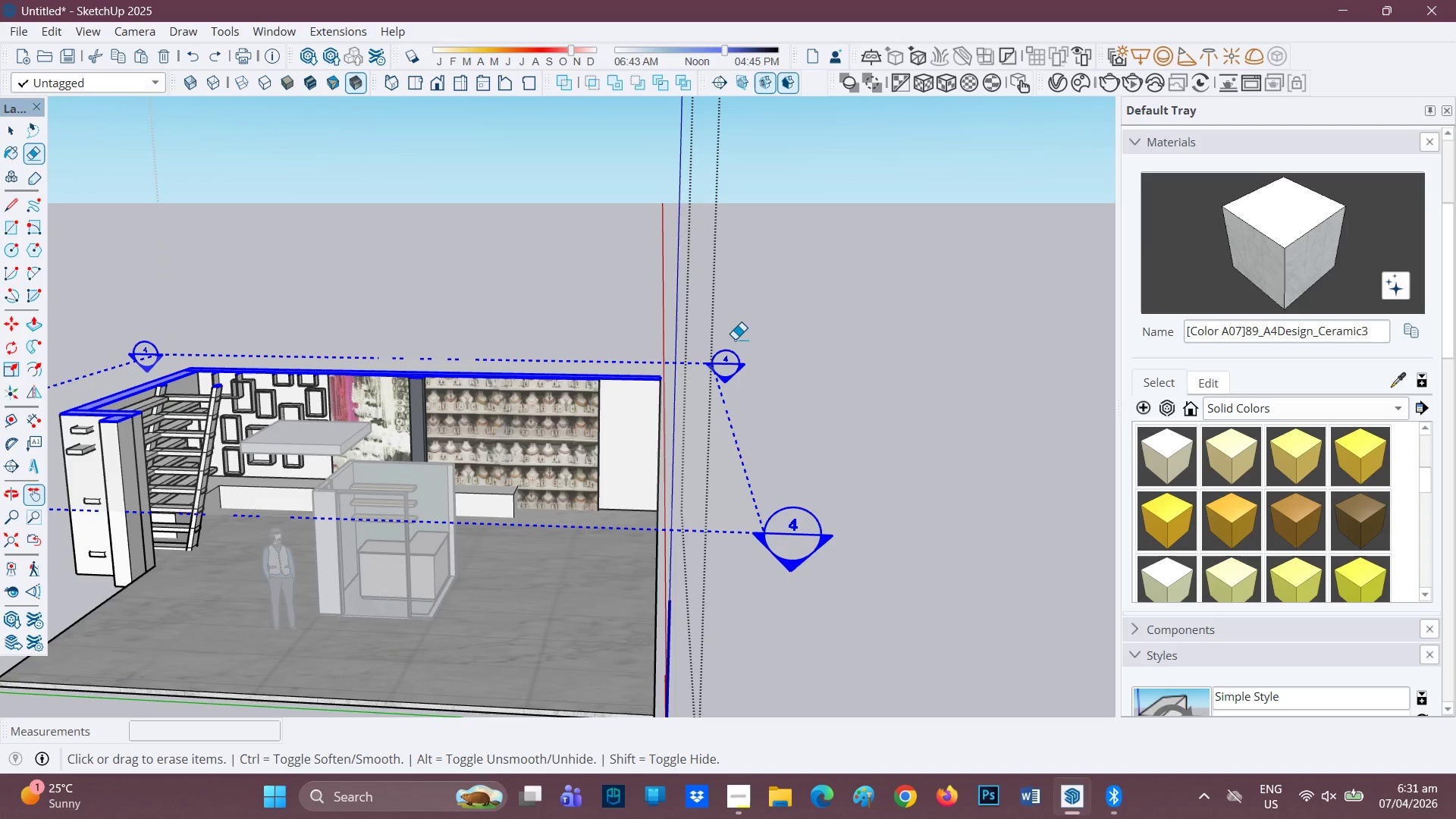 
left_click_drag(start_coordinate=[735, 339], to_coordinate=[723, 376])
 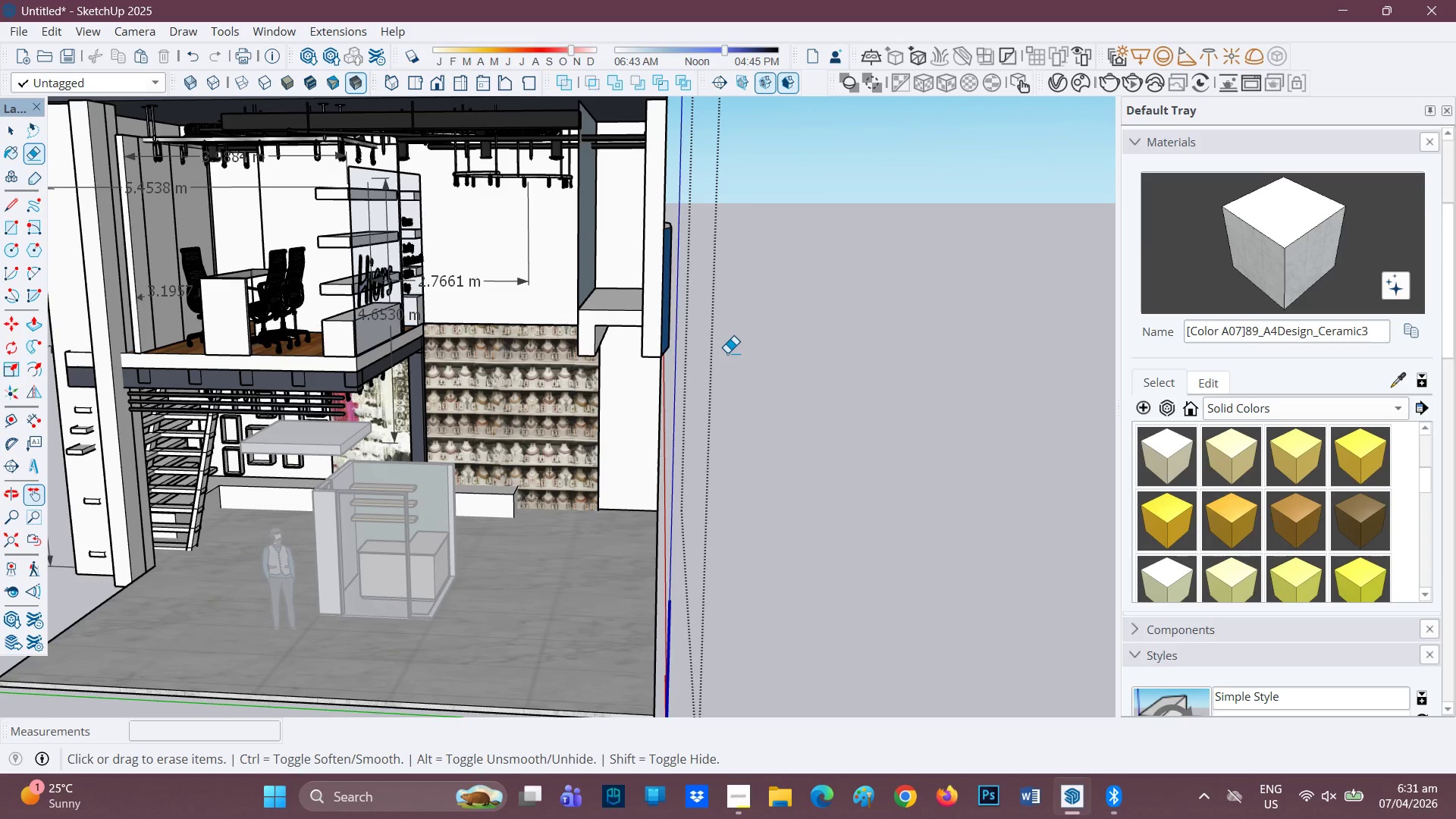 
scroll: coordinate [562, 209], scroll_direction: down, amount: 5.0
 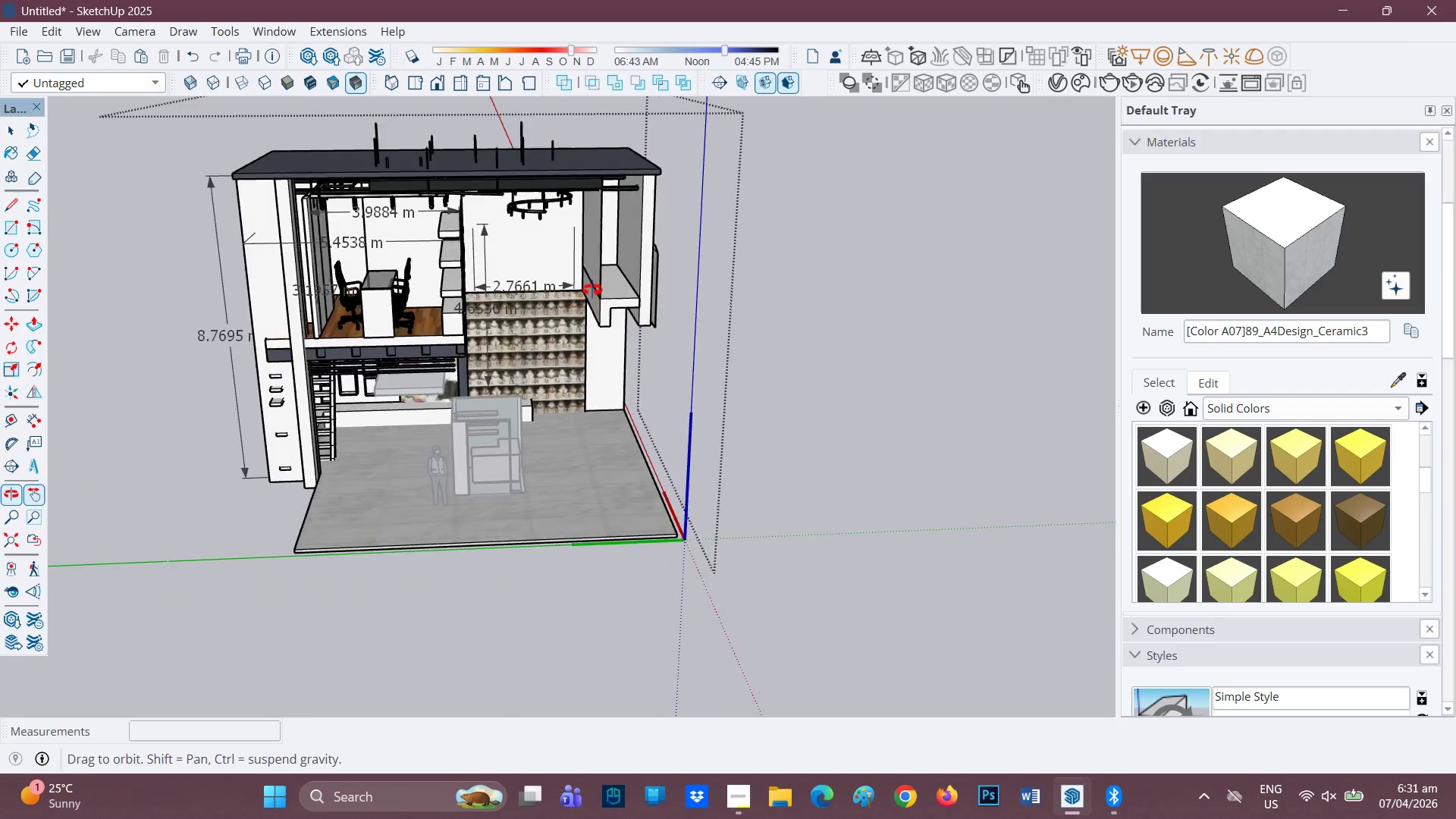 
scroll: coordinate [445, 266], scroll_direction: up, amount: 1.0
 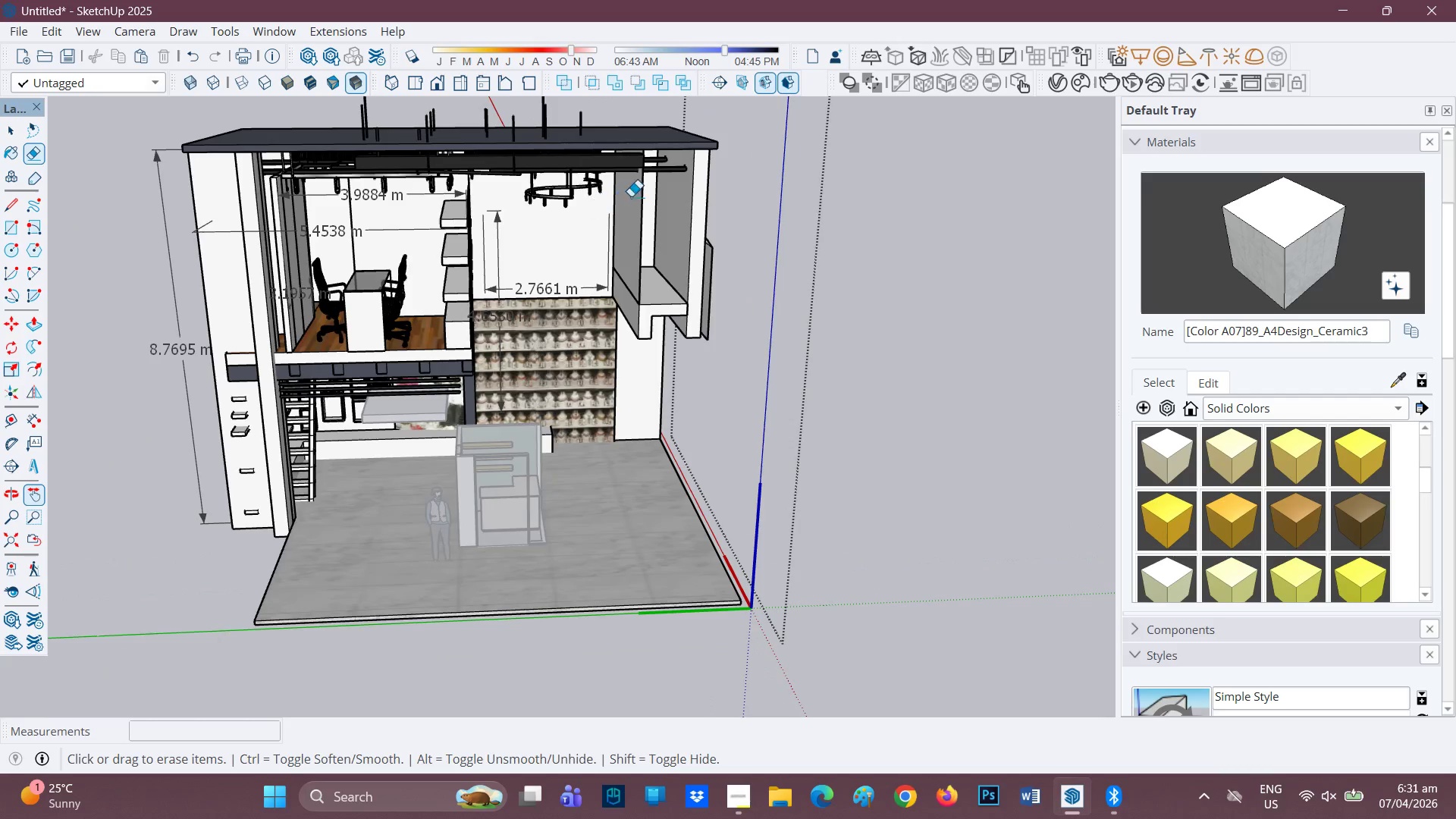 
key(Space)
 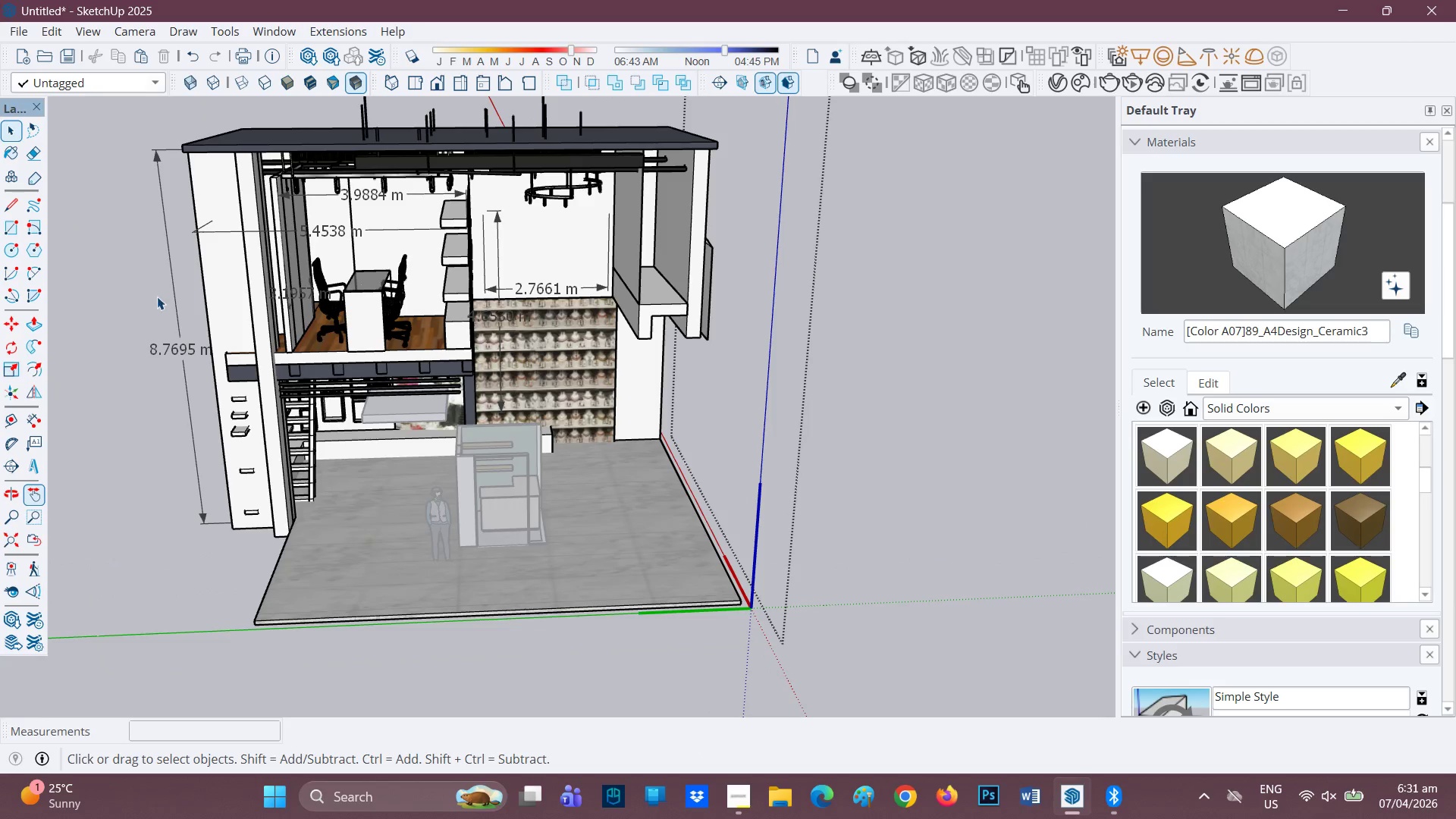 
key(E)
 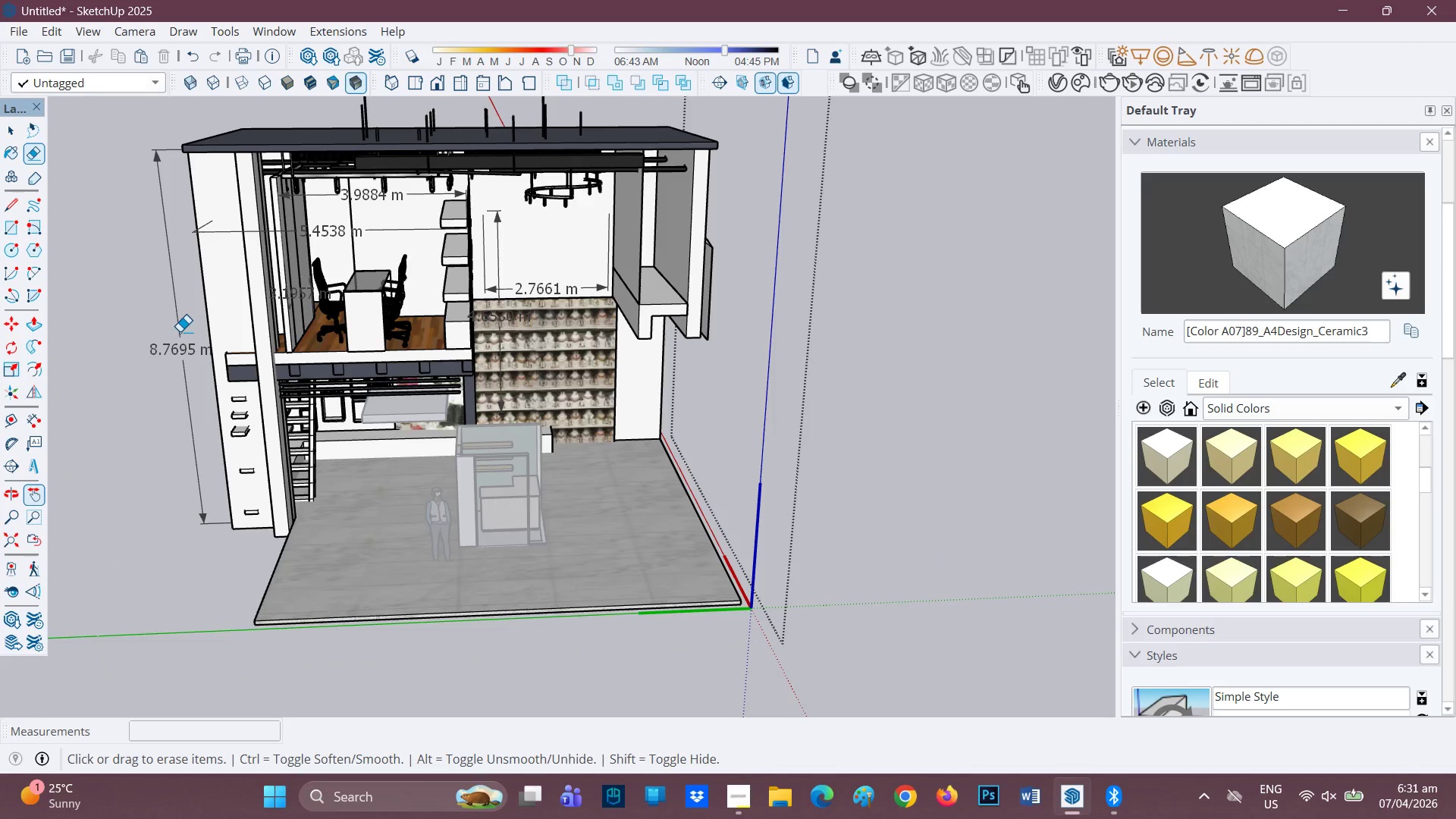 
left_click_drag(start_coordinate=[178, 336], to_coordinate=[169, 362])
 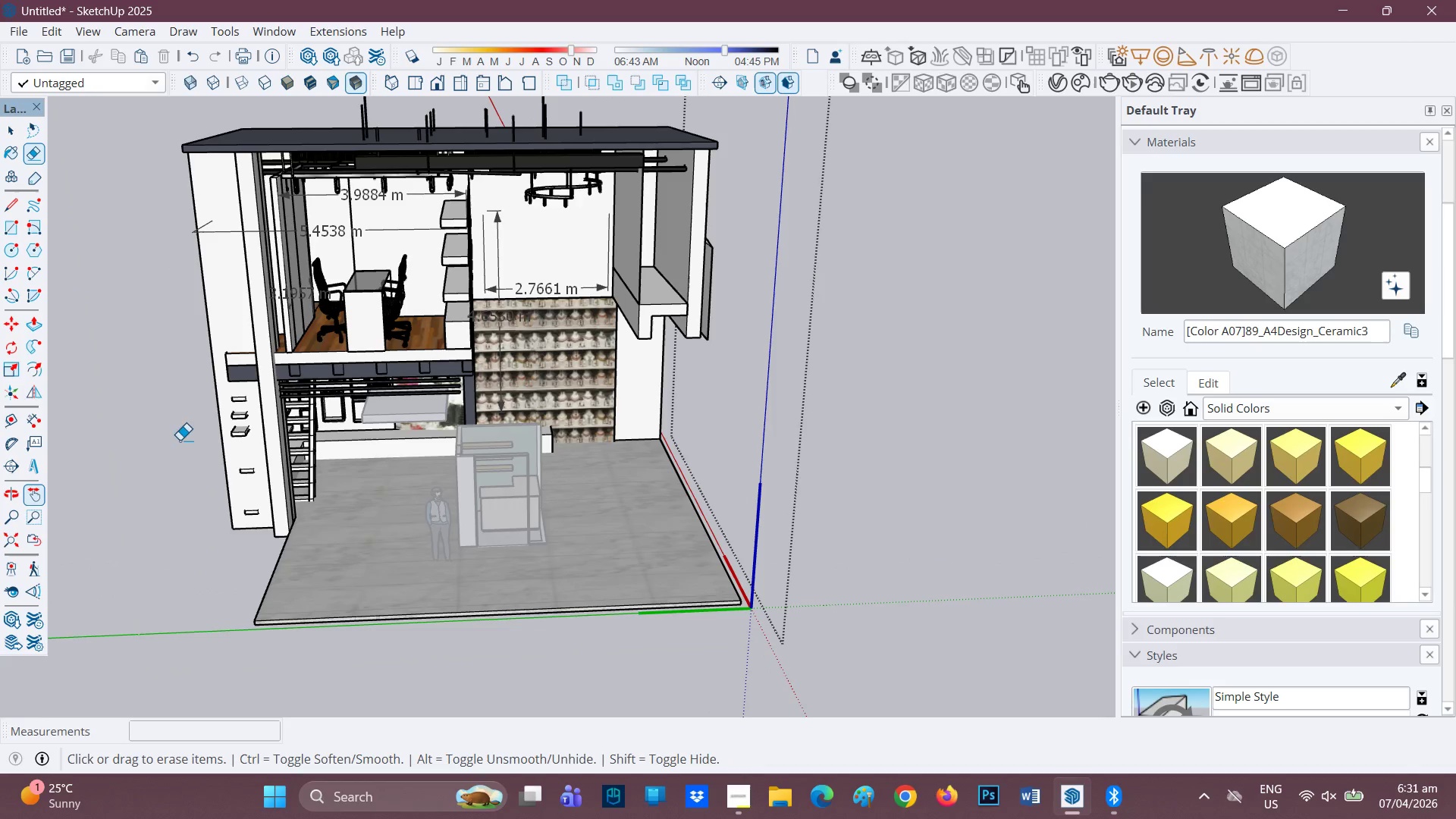 
scroll: coordinate [392, 318], scroll_direction: up, amount: 3.0
 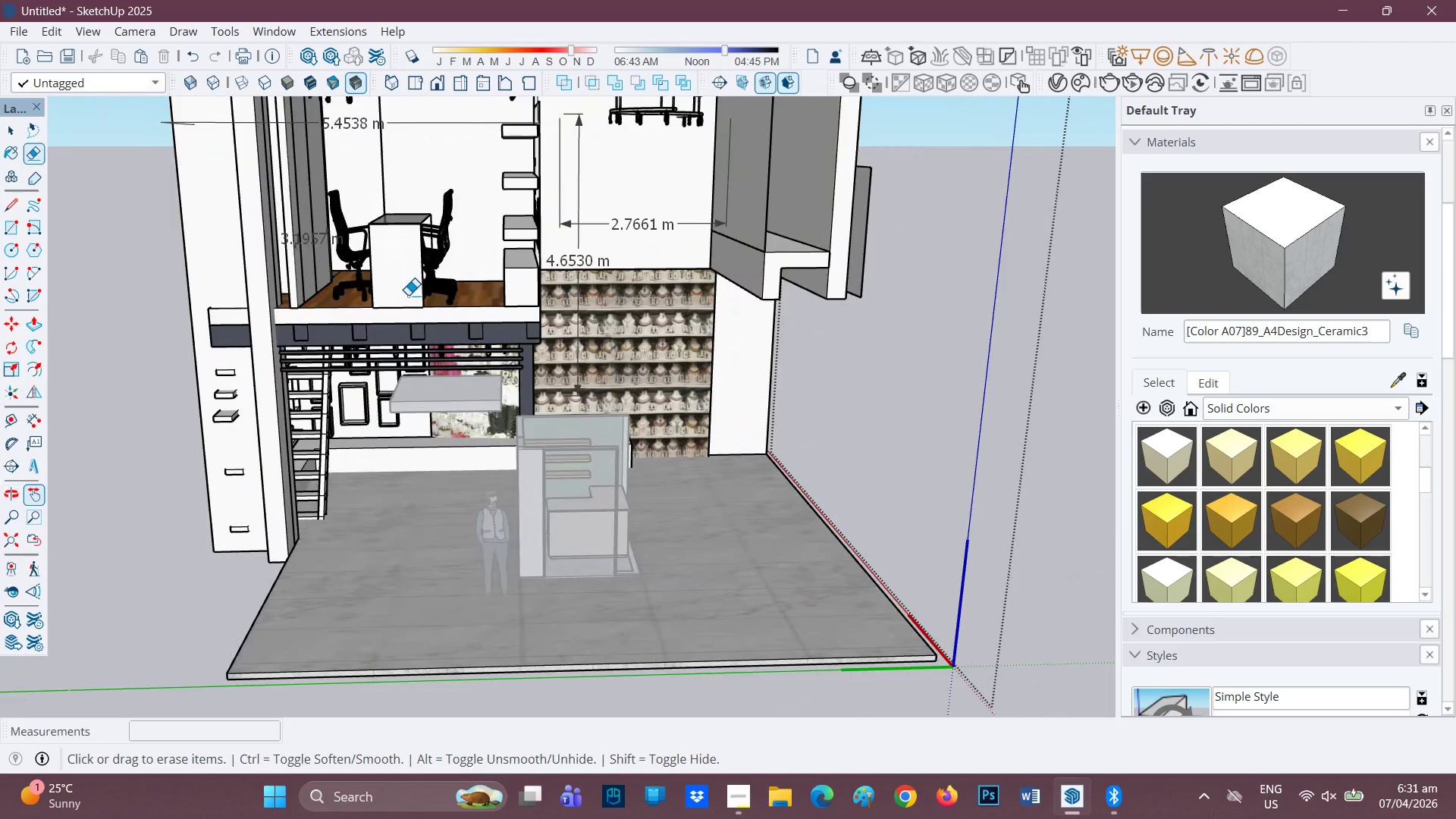 
left_click_drag(start_coordinate=[408, 297], to_coordinate=[406, 317])
 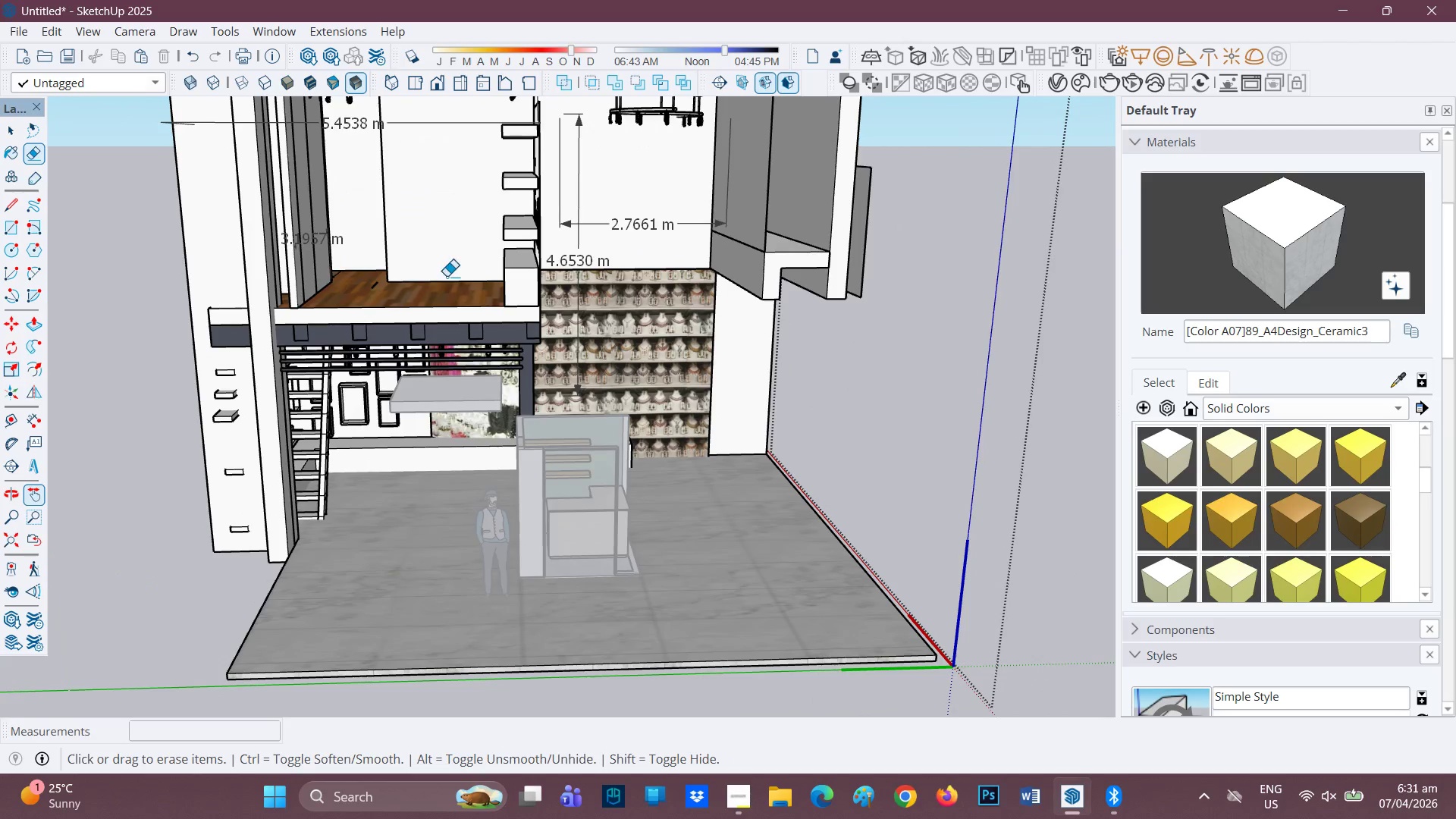 
left_click_drag(start_coordinate=[442, 281], to_coordinate=[420, 312])
 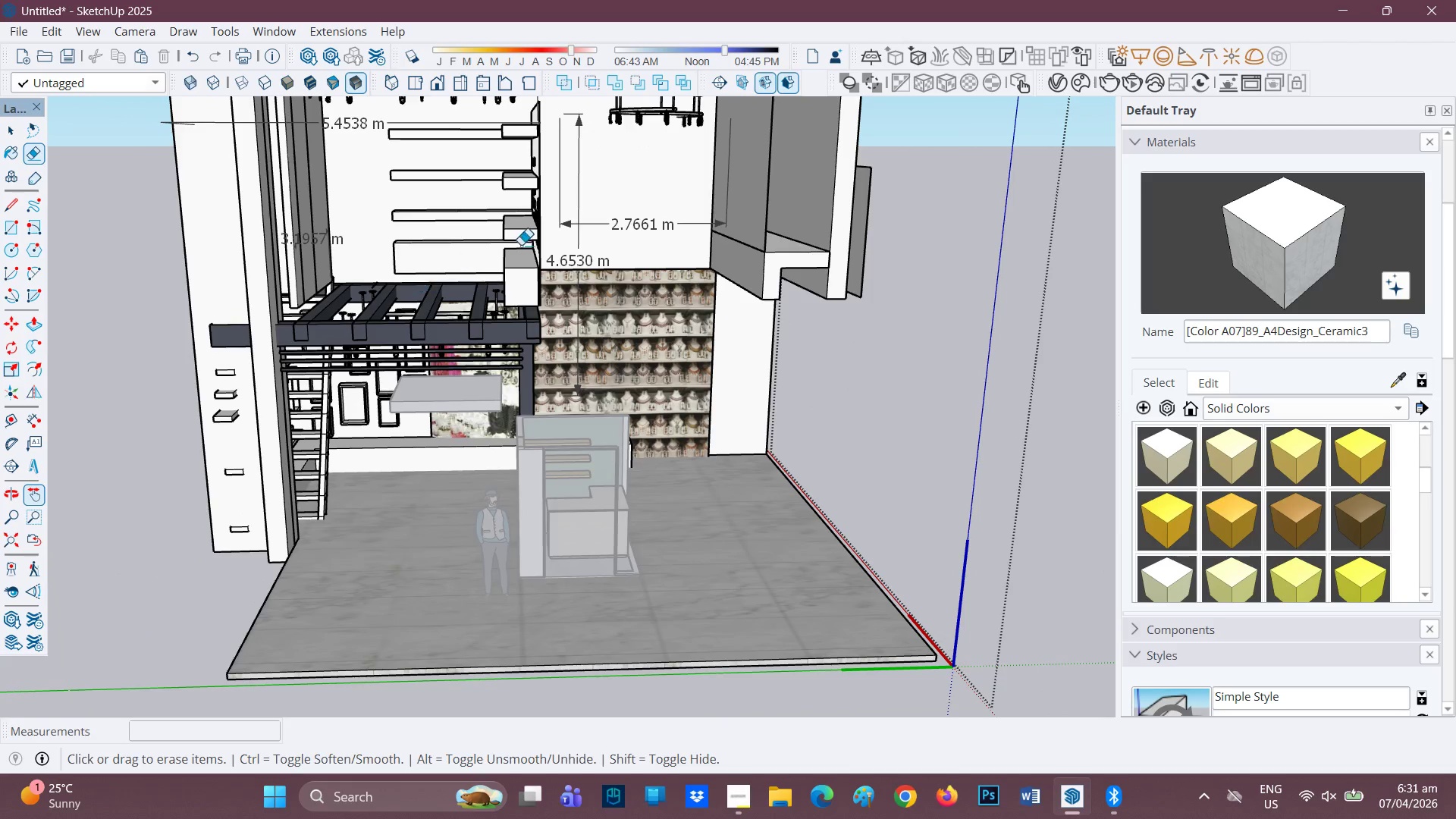 
scroll: coordinate [469, 316], scroll_direction: none, amount: 0.0
 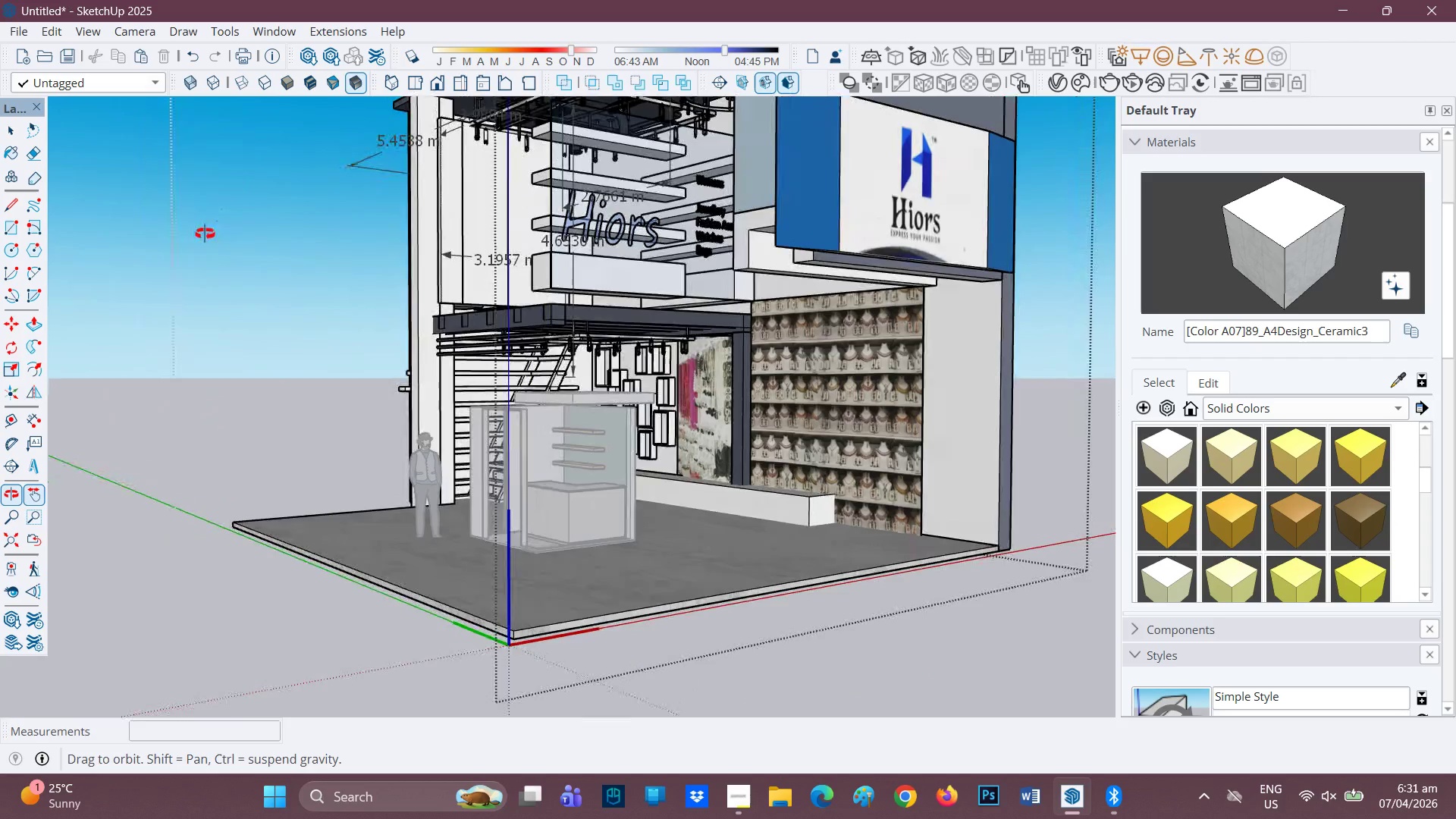 
scroll: coordinate [563, 214], scroll_direction: down, amount: 3.0
 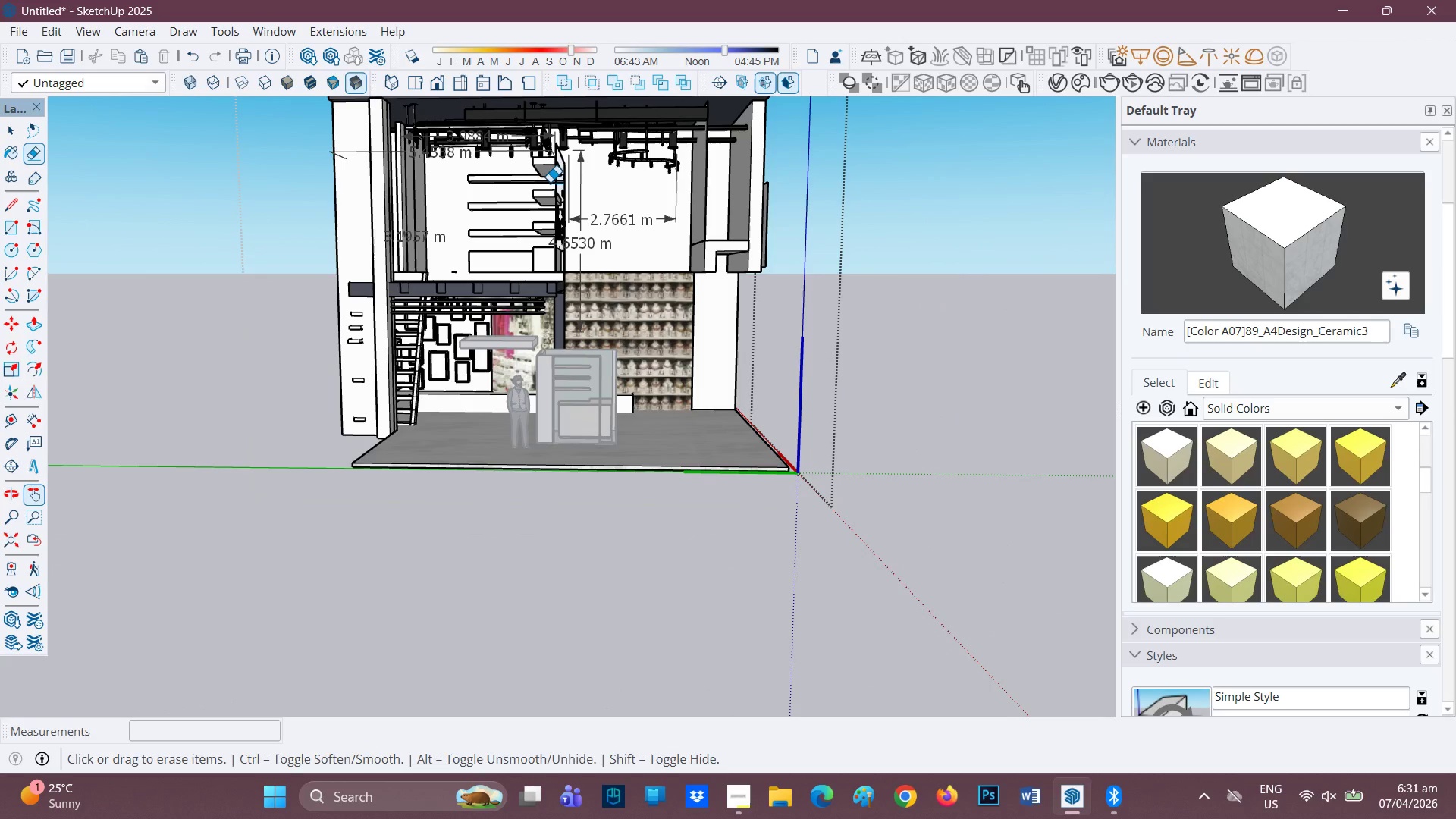 
left_click_drag(start_coordinate=[548, 177], to_coordinate=[538, 241])
 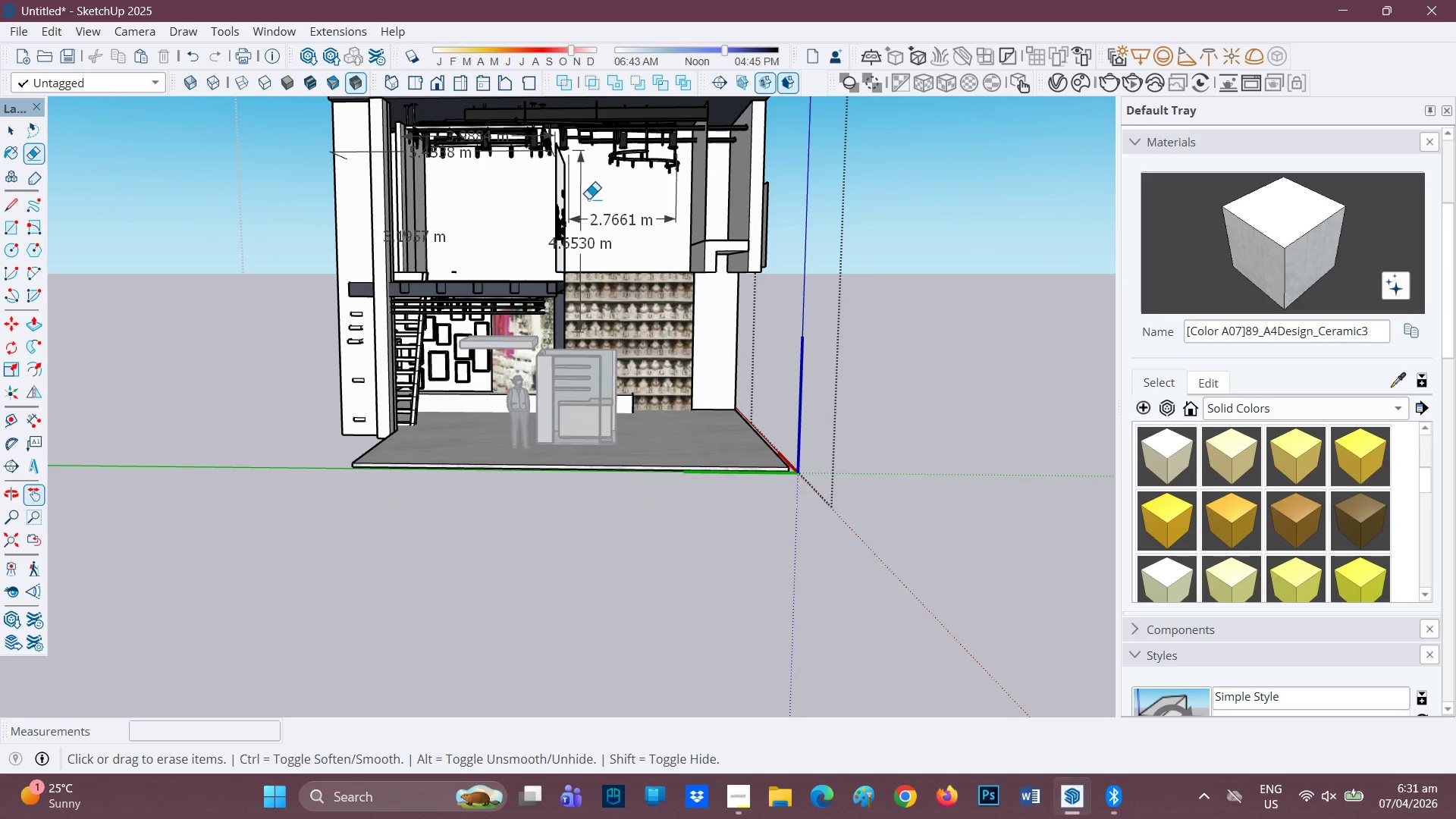 
left_click_drag(start_coordinate=[588, 206], to_coordinate=[544, 218])
 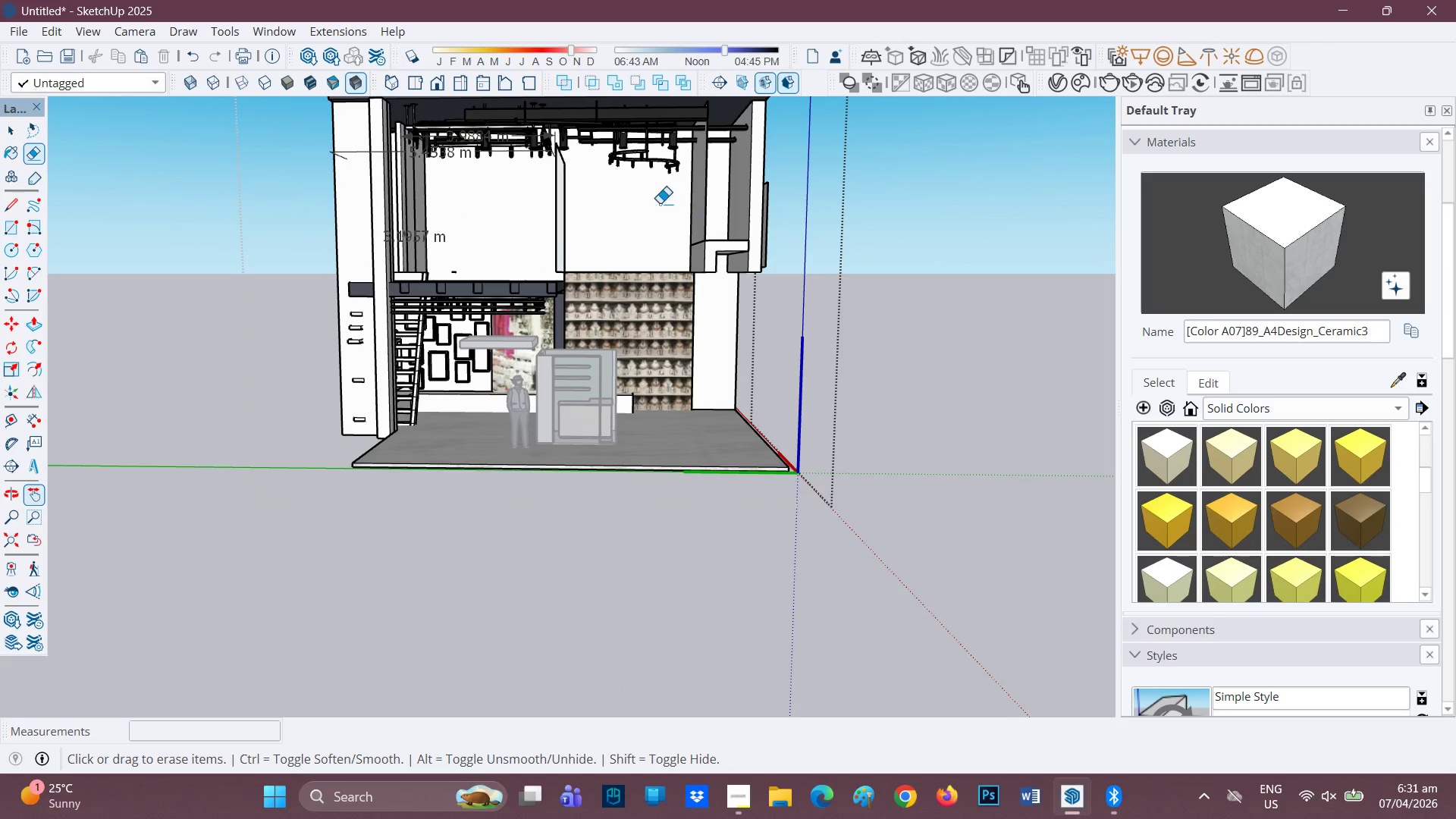 
left_click_drag(start_coordinate=[617, 199], to_coordinate=[549, 202])
 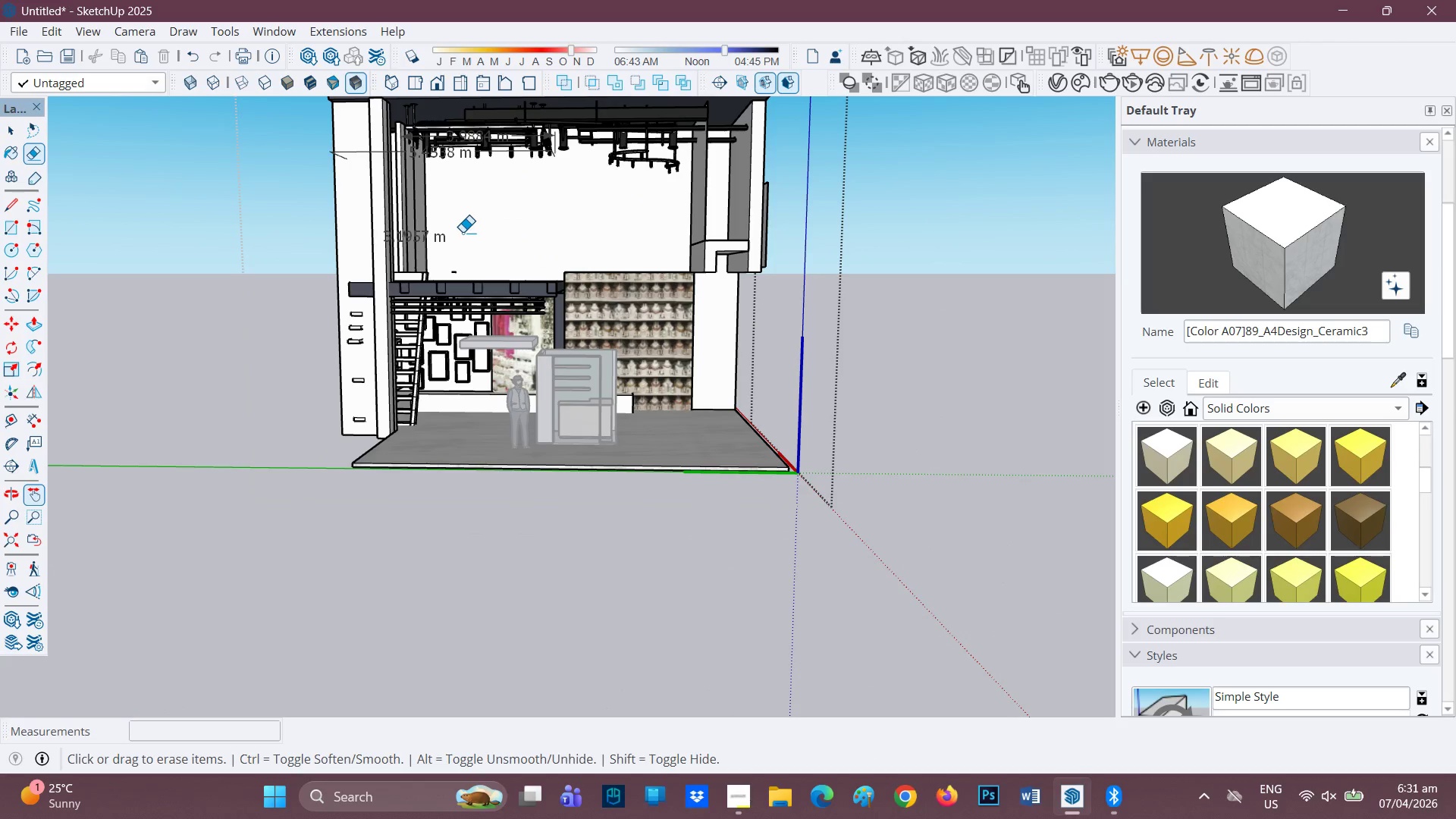 
left_click_drag(start_coordinate=[460, 232], to_coordinate=[420, 231])
 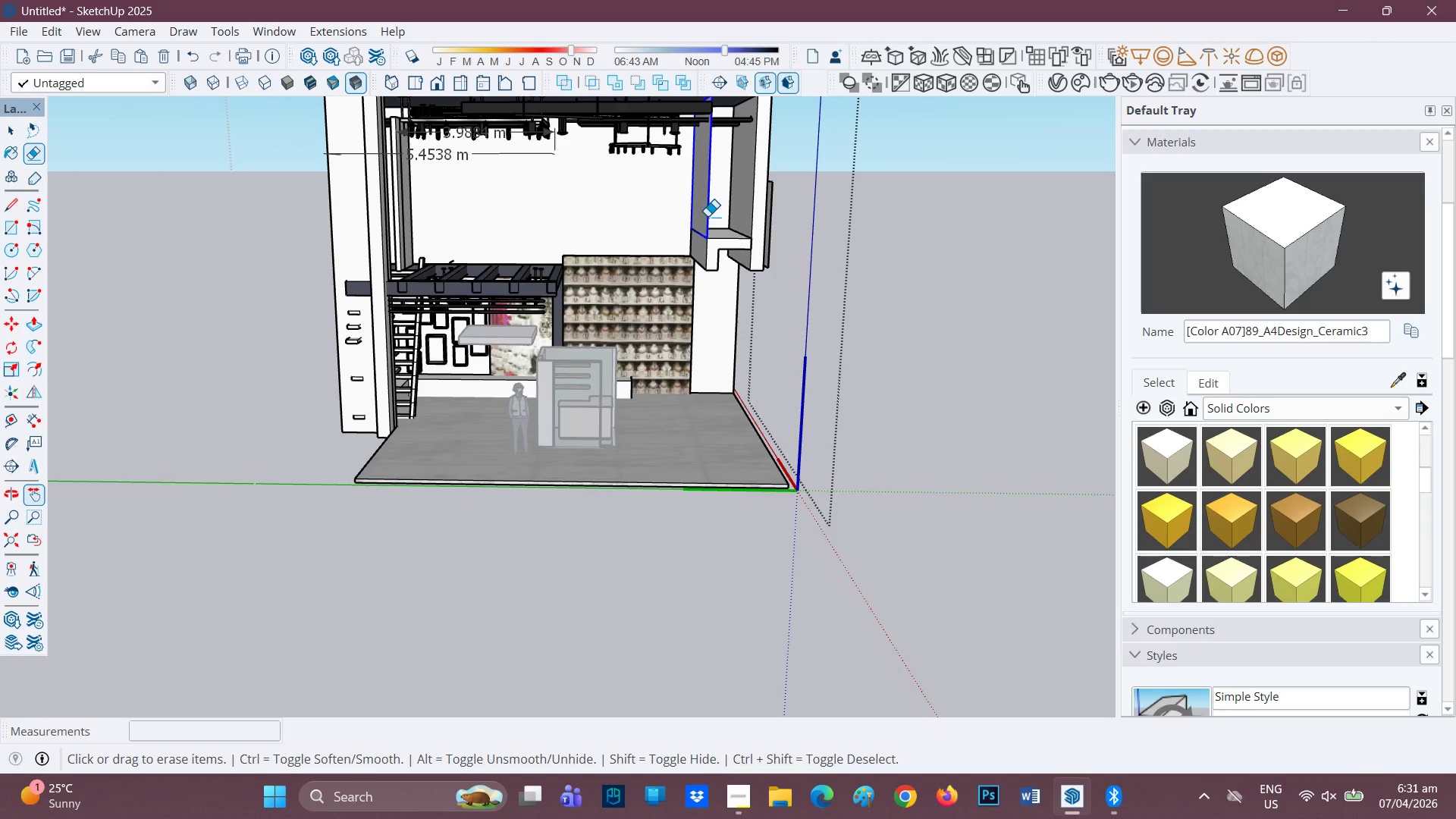 
scroll: coordinate [712, 168], scroll_direction: down, amount: 1.0
 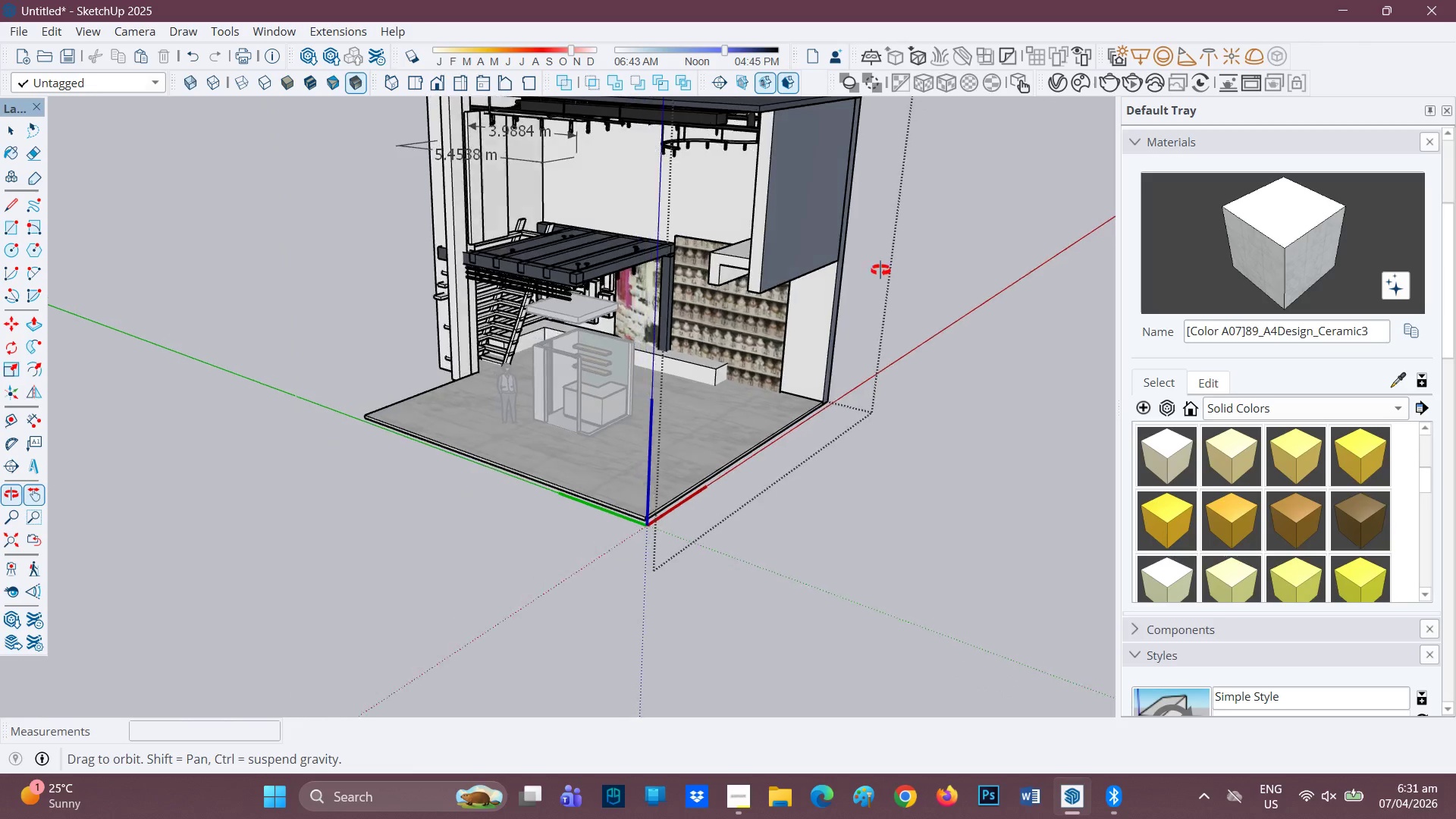 
wait(5.34)
 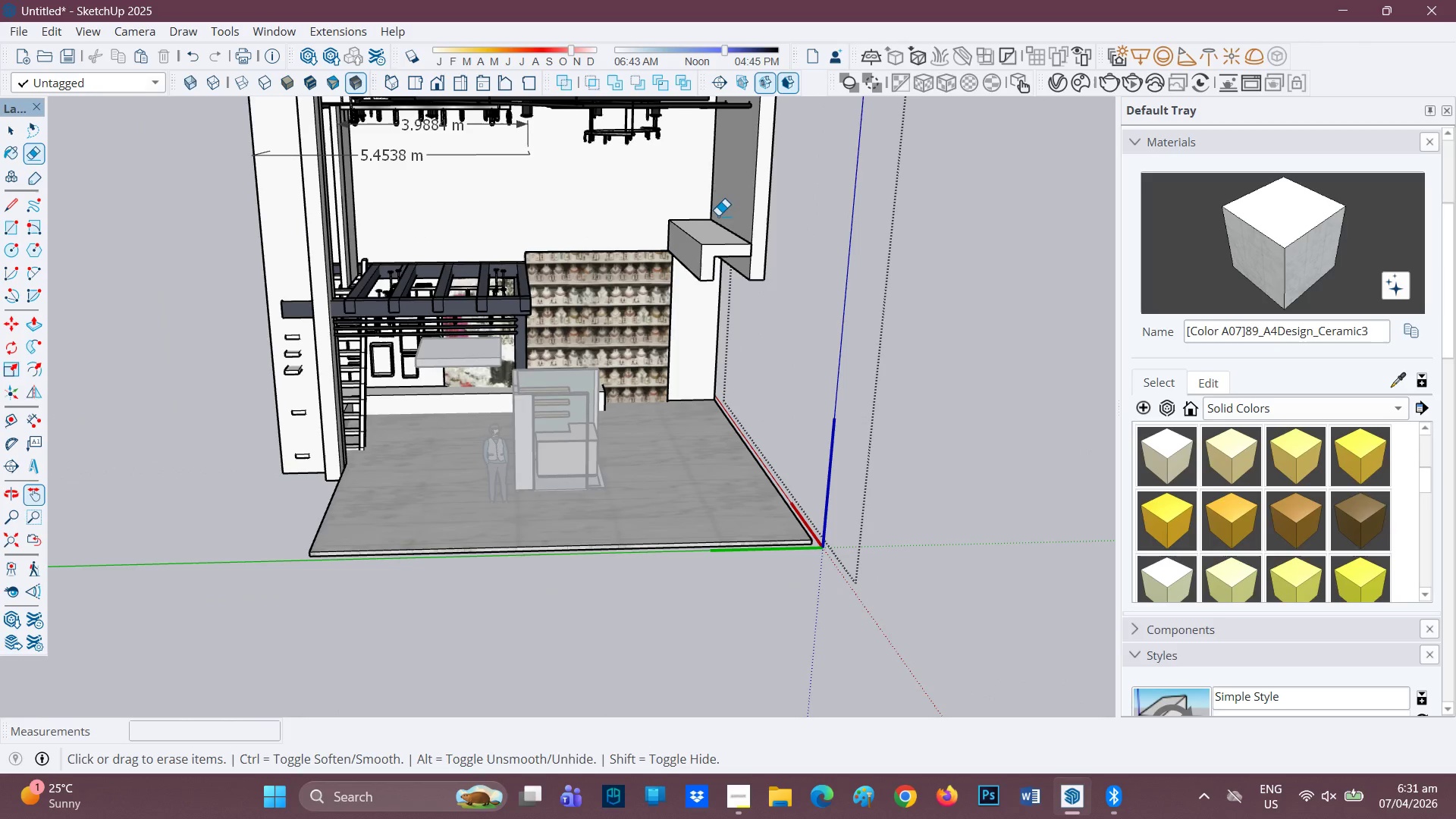 
left_click_drag(start_coordinate=[720, 224], to_coordinate=[720, 247])
 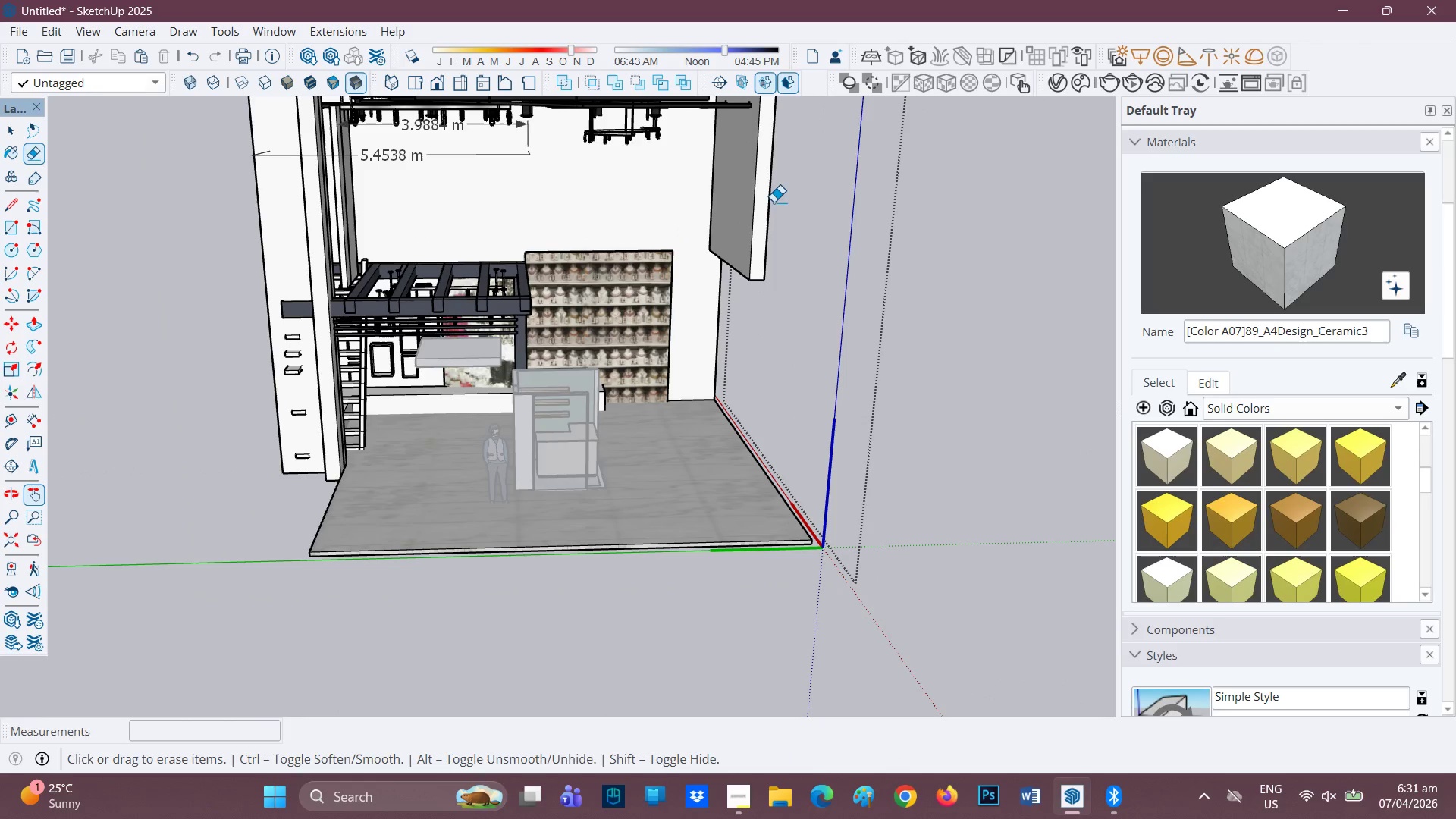 
scroll: coordinate [663, 175], scroll_direction: up, amount: 1.0
 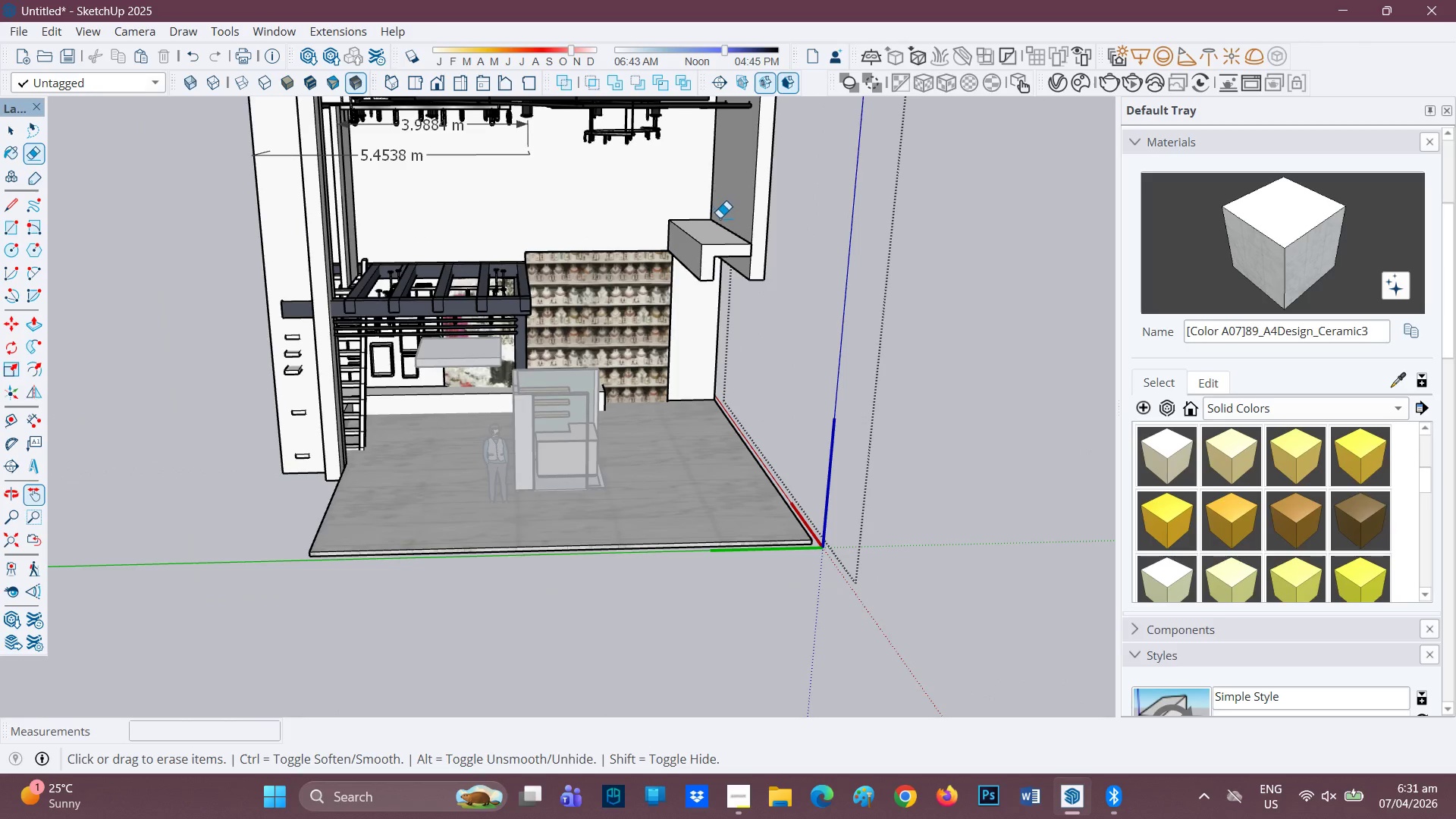 
left_click_drag(start_coordinate=[774, 200], to_coordinate=[764, 200])
 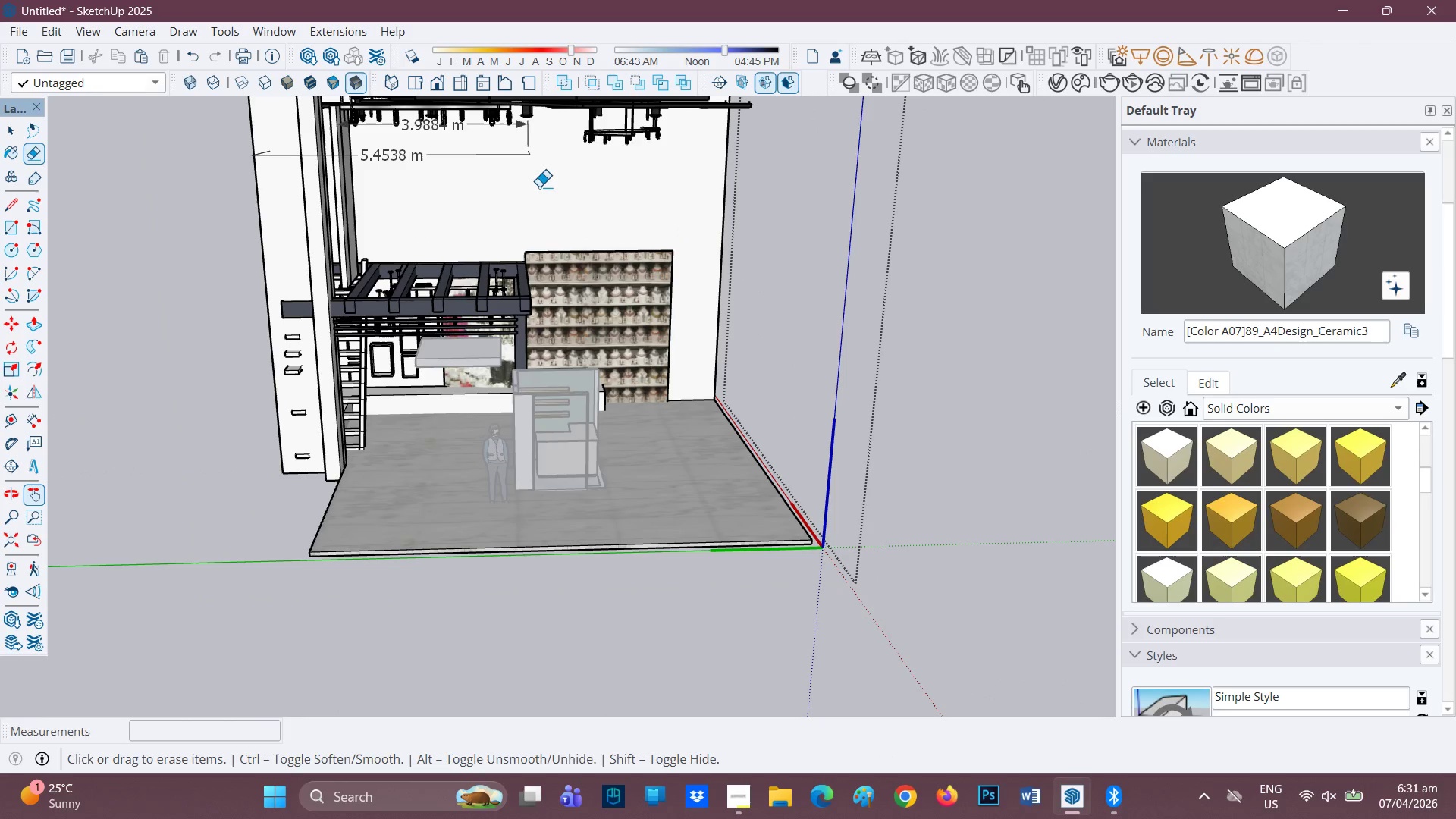 
type(GHE)
 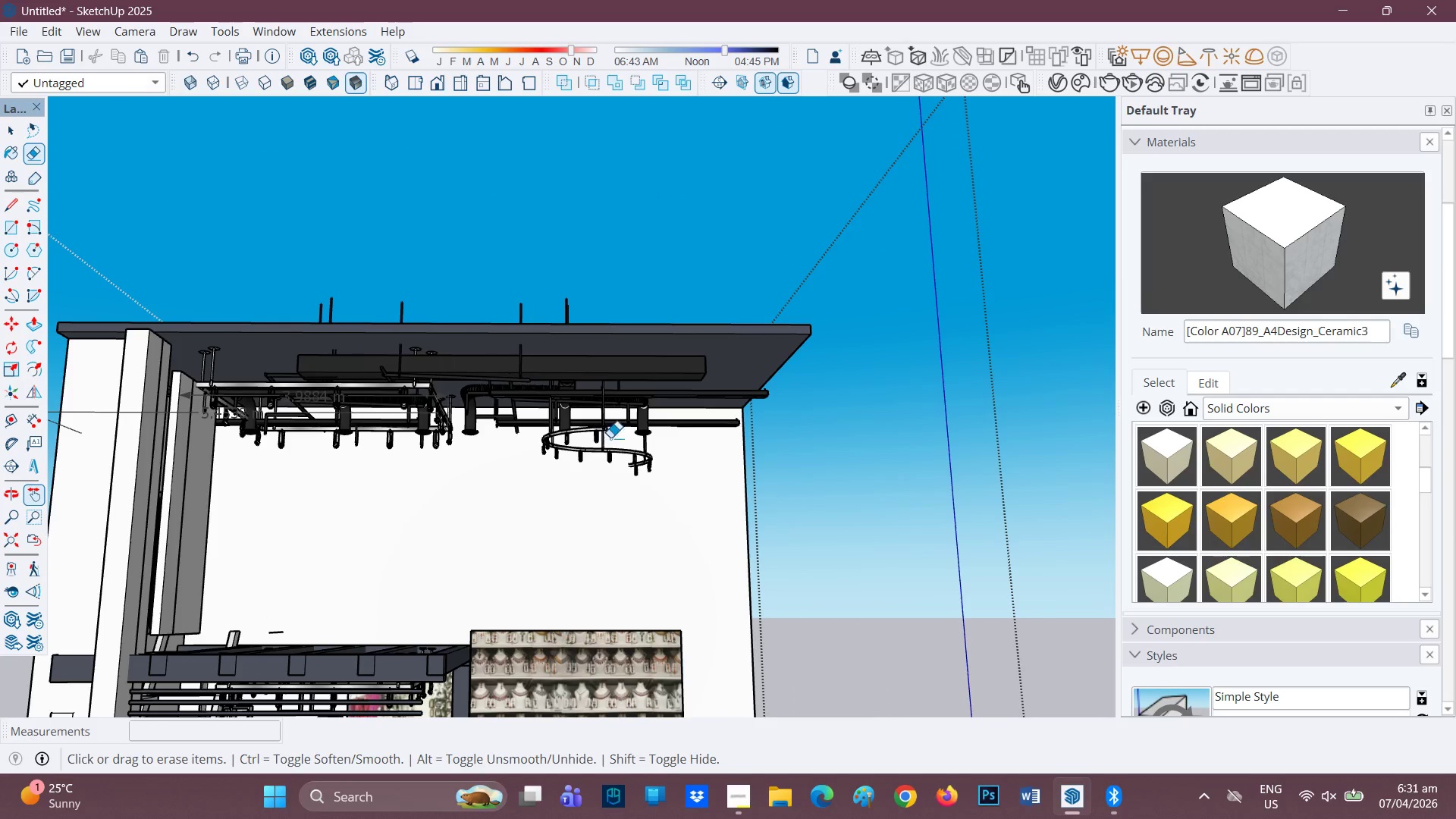 
left_click_drag(start_coordinate=[538, 186], to_coordinate=[494, 309])
 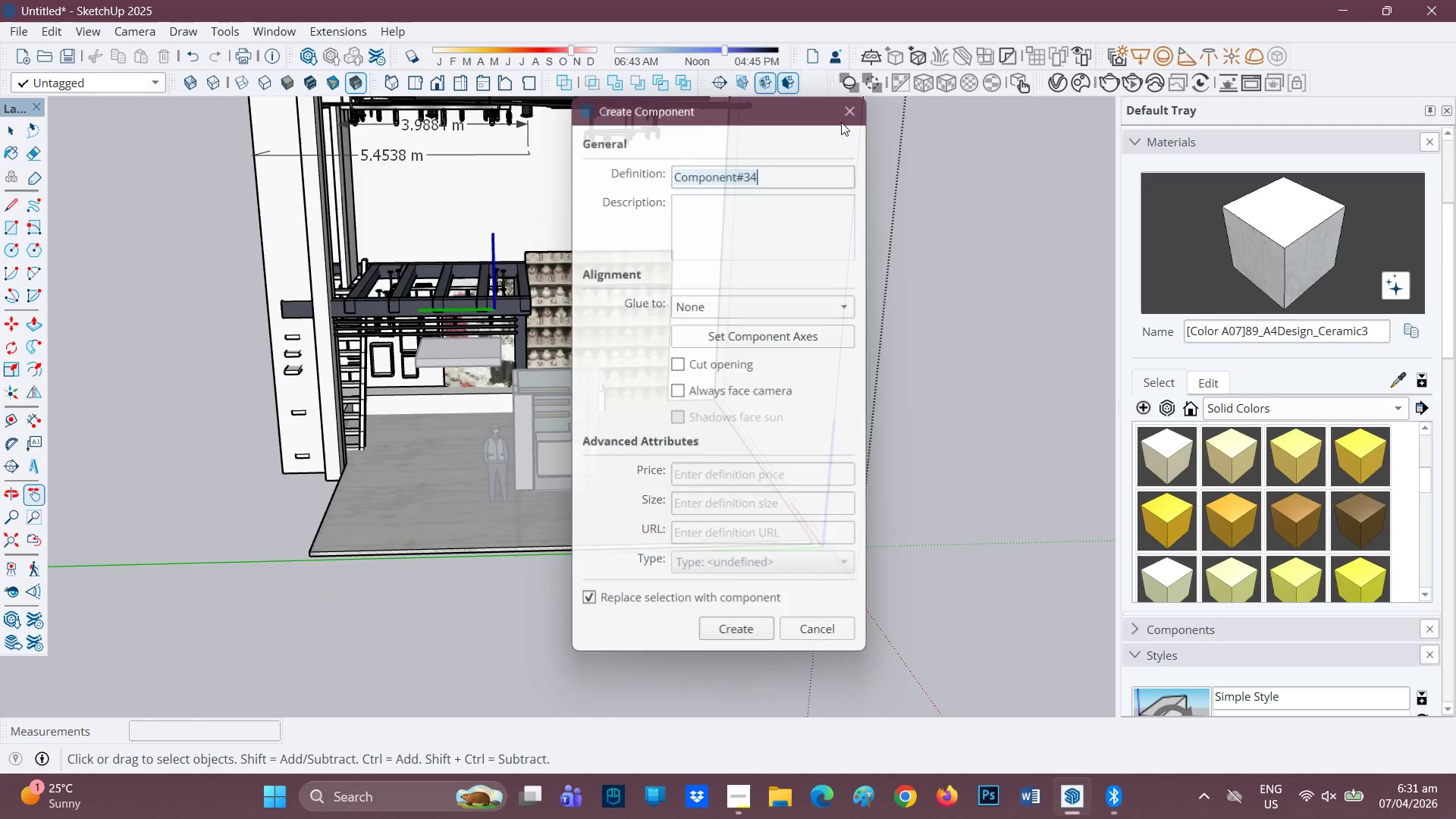 
left_click_drag(start_coordinate=[717, 166], to_coordinate=[672, 435])
 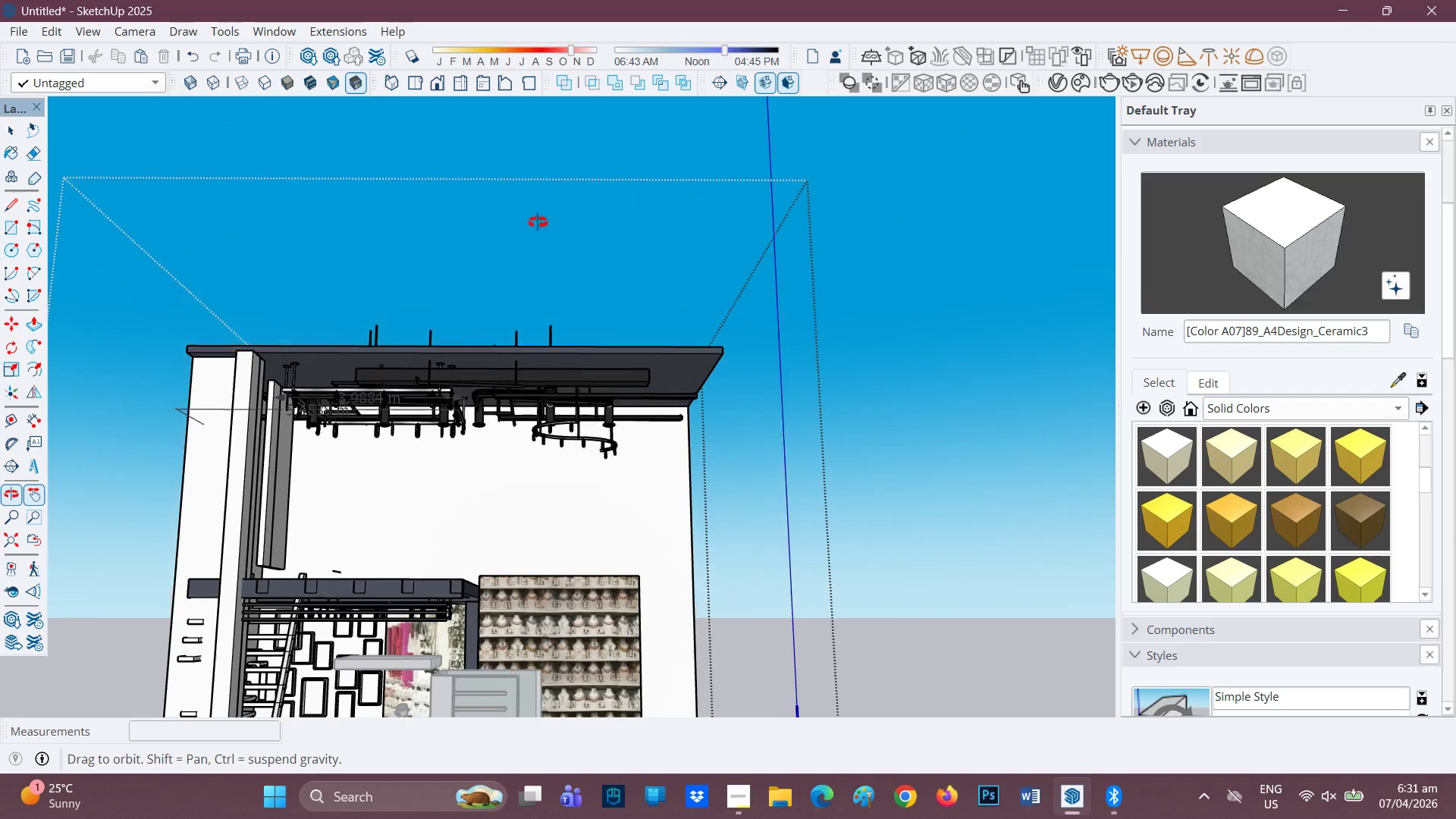 
scroll: coordinate [499, 423], scroll_direction: up, amount: 3.0
 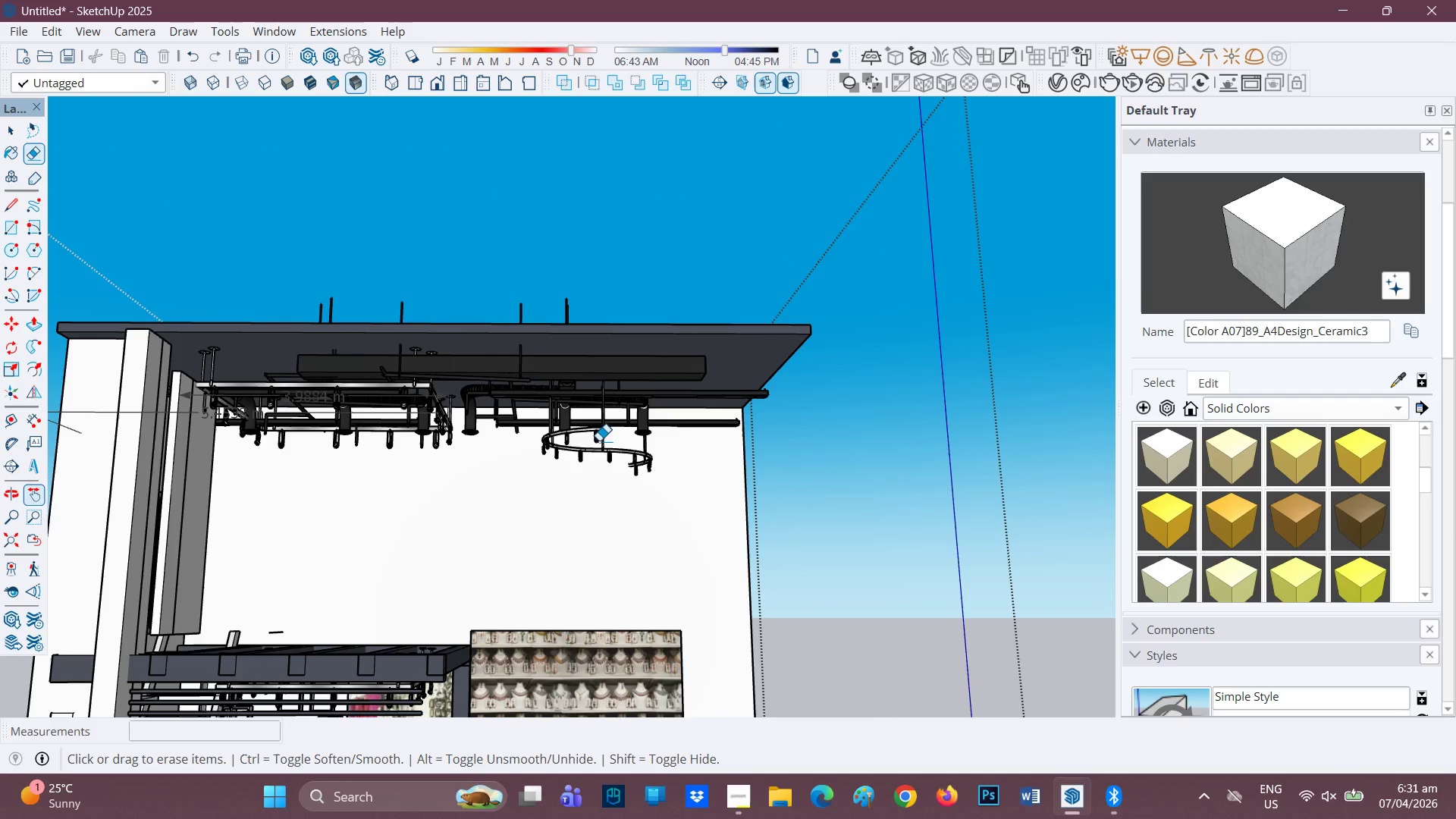 
left_click_drag(start_coordinate=[625, 429], to_coordinate=[575, 453])
 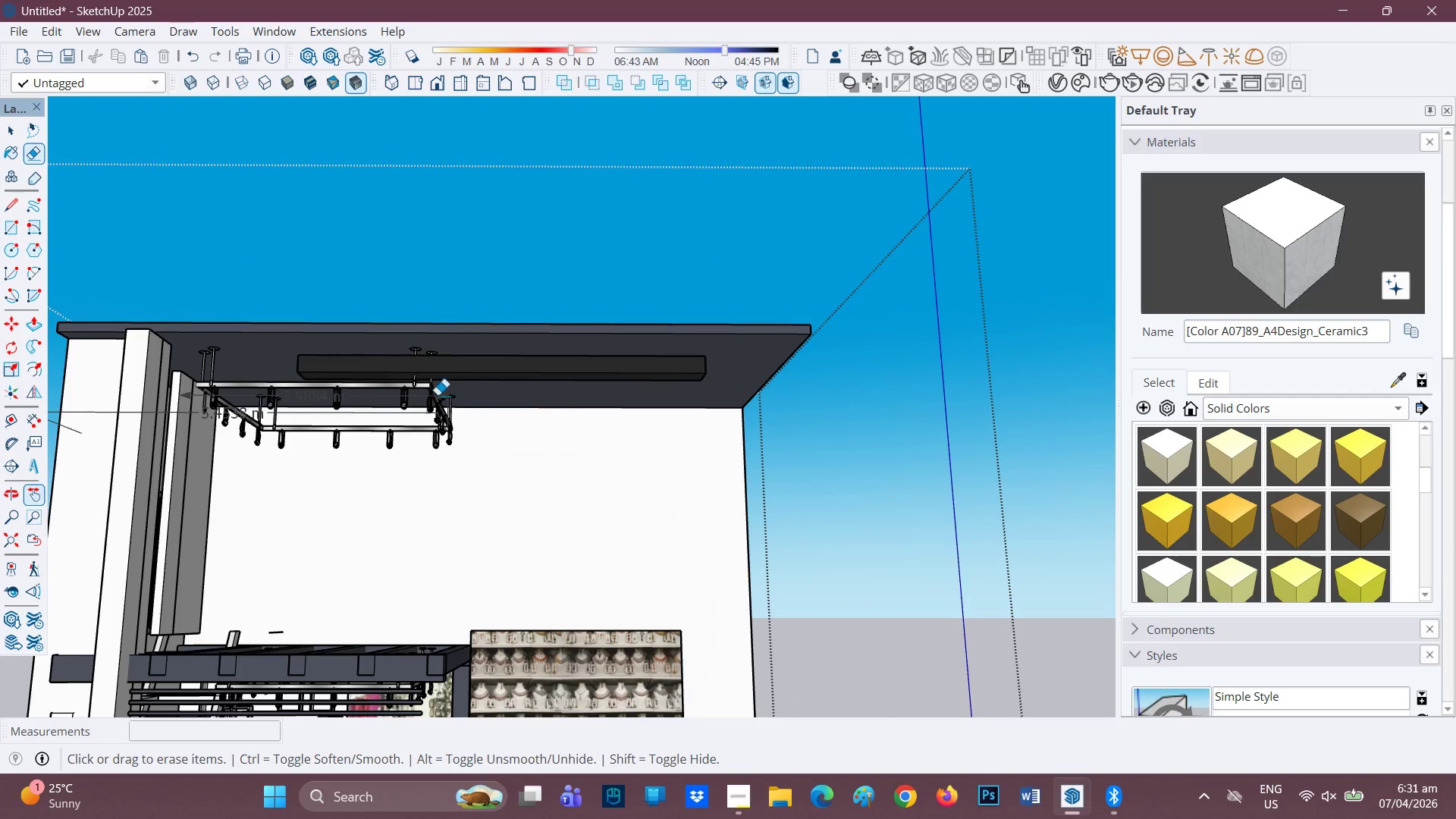 
left_click_drag(start_coordinate=[431, 395], to_coordinate=[417, 413])
 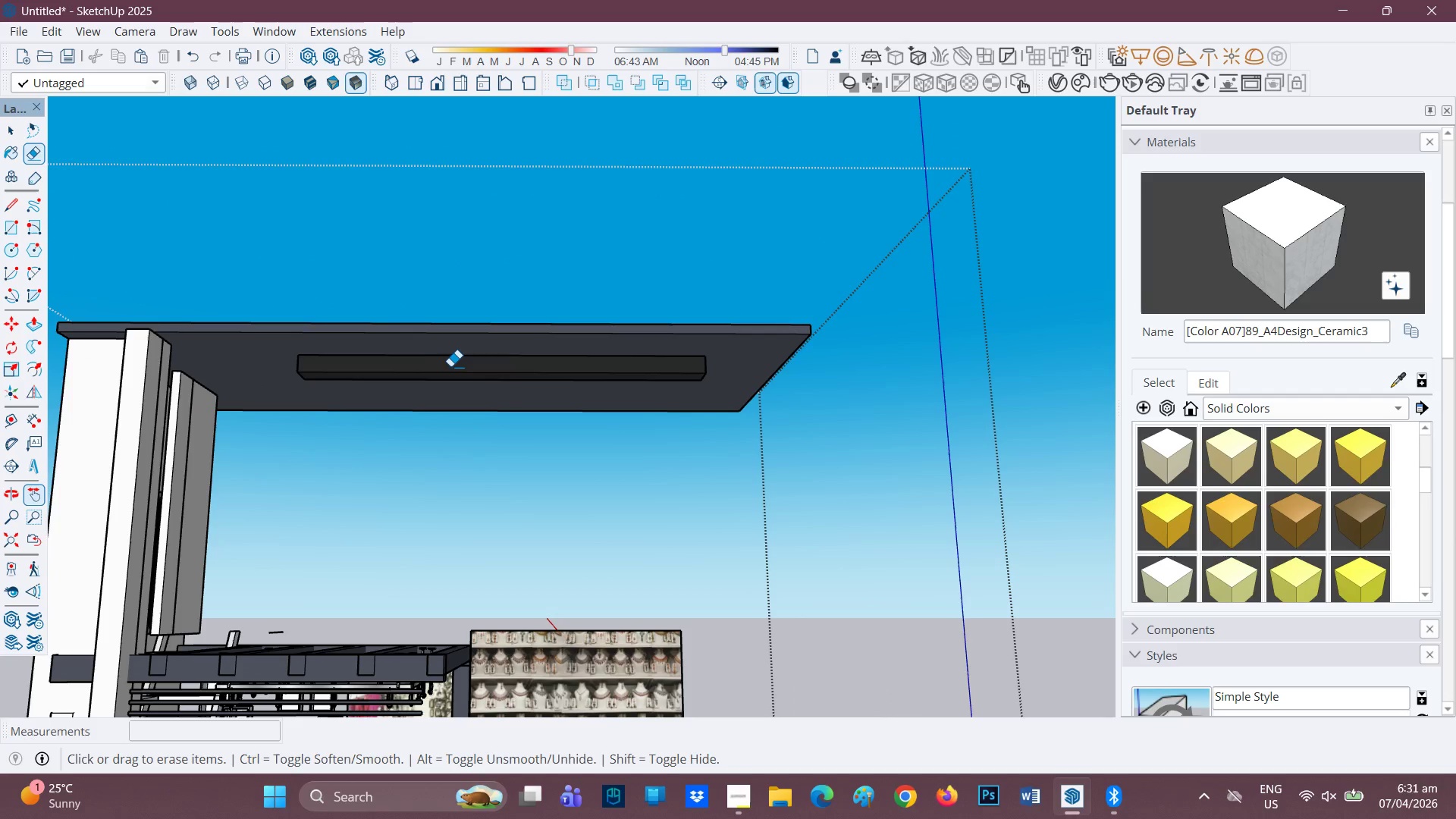 
key(Control+Z)
 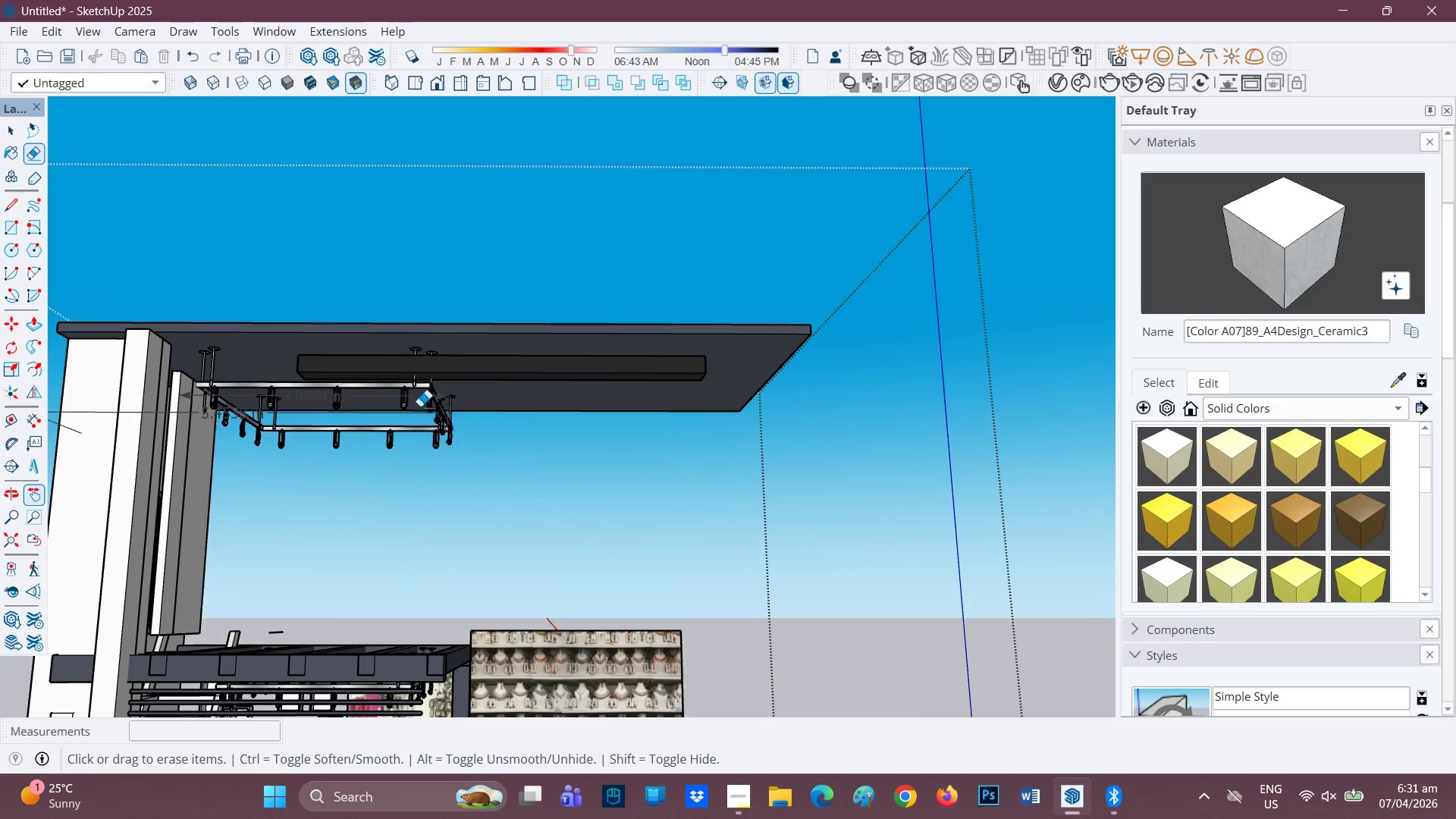 
key(Control+Z)
 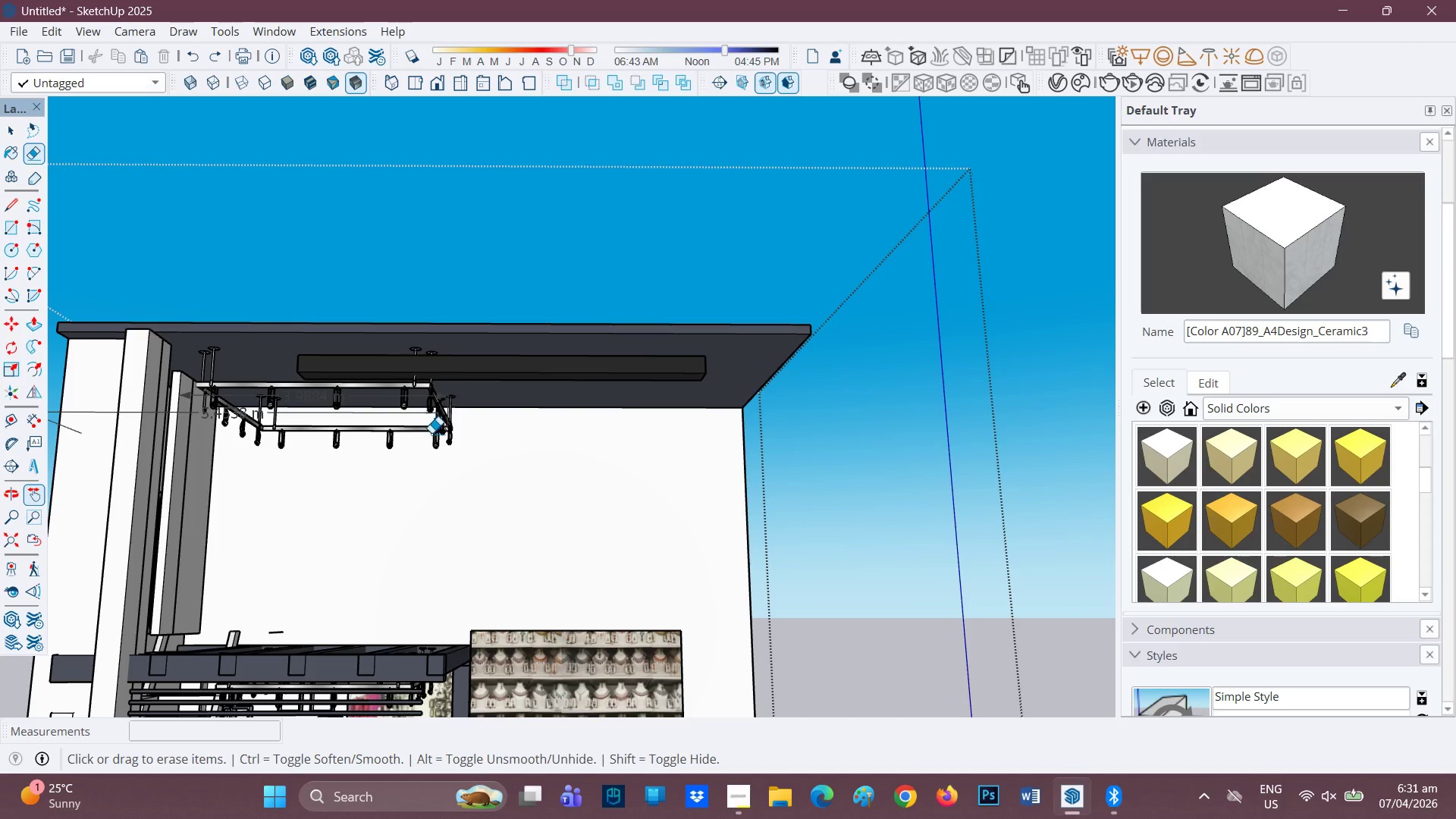 
left_click_drag(start_coordinate=[435, 445], to_coordinate=[440, 438])
 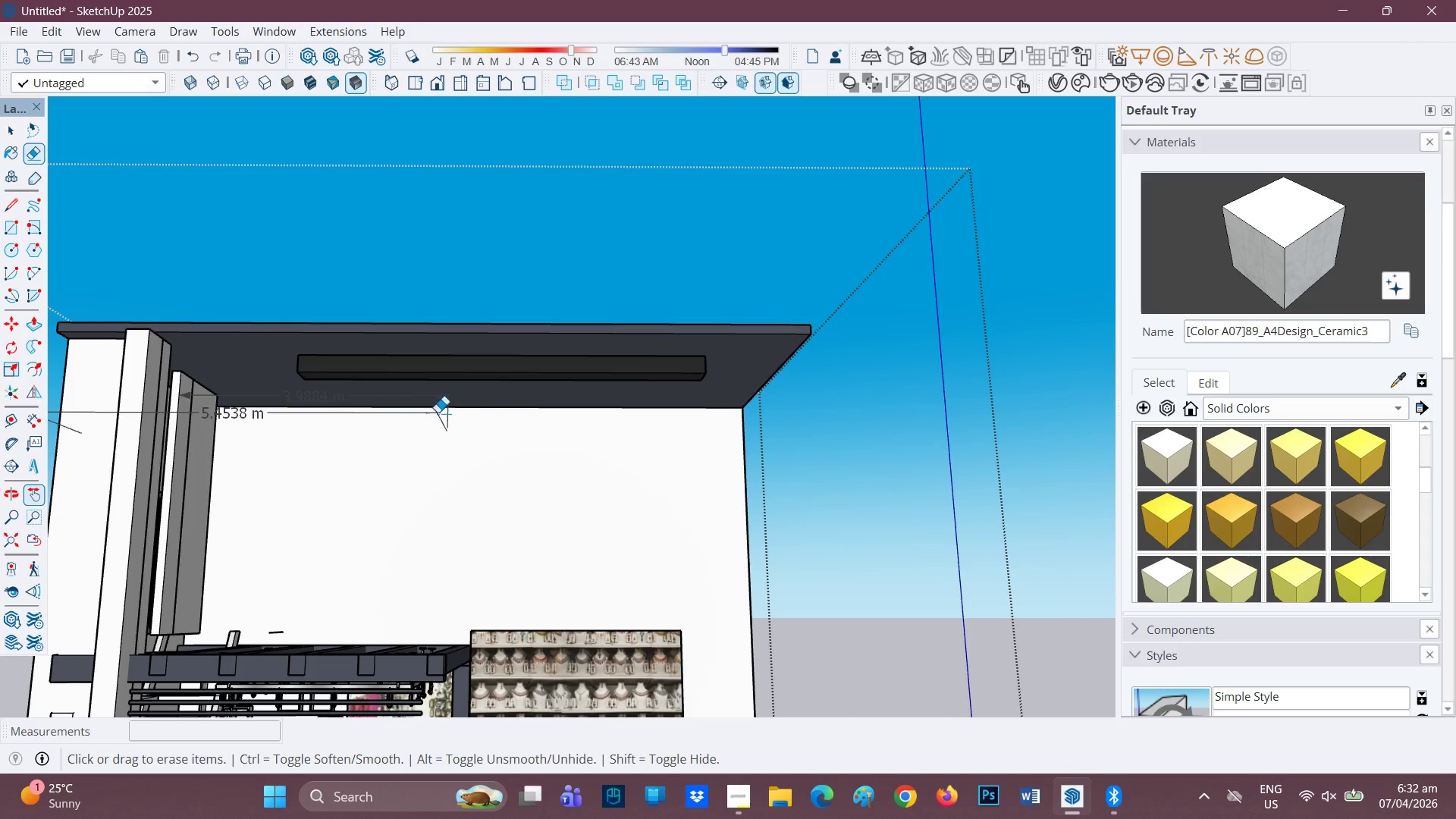 
left_click_drag(start_coordinate=[438, 414], to_coordinate=[436, 418])
 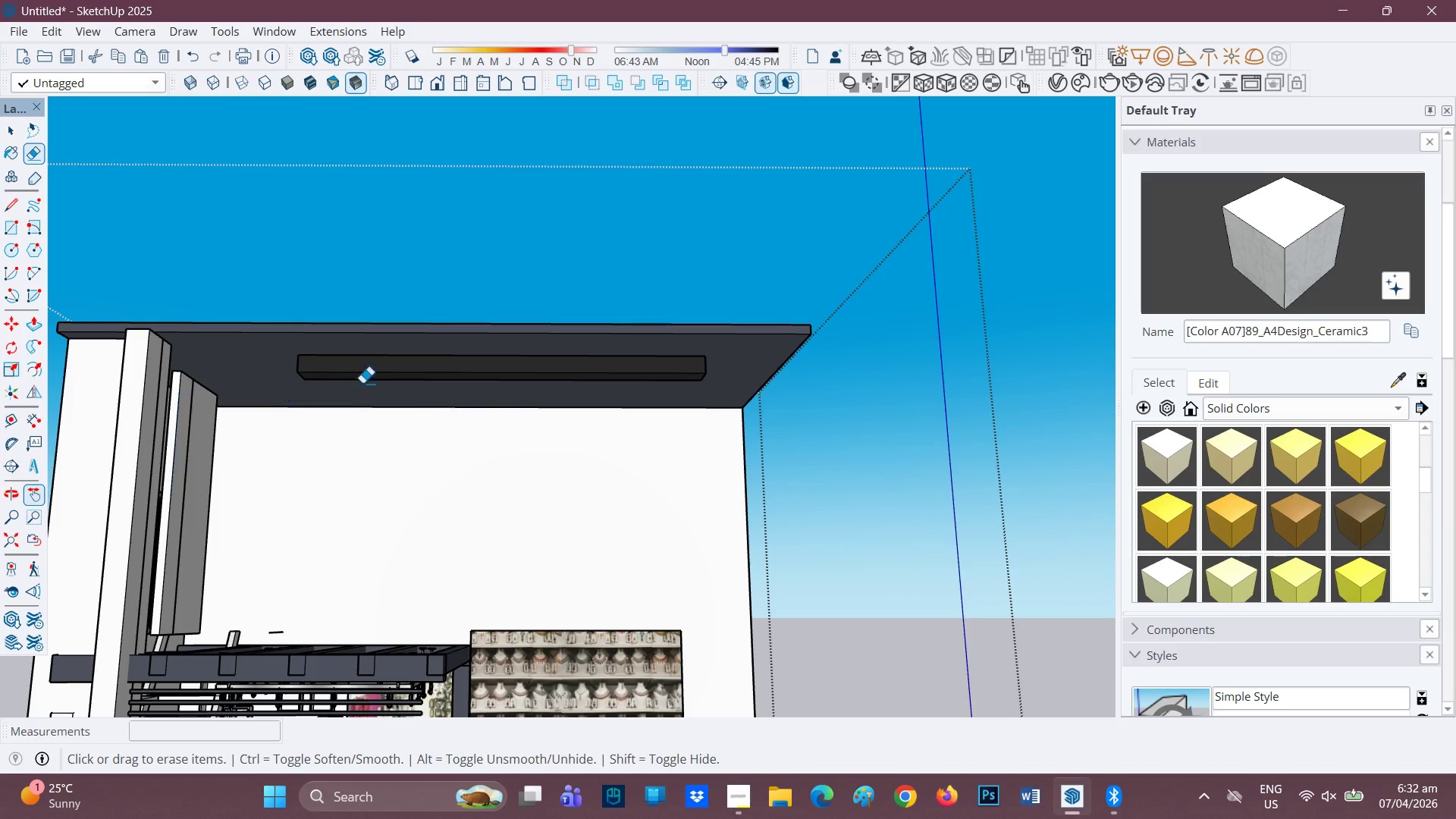 
left_click_drag(start_coordinate=[450, 367], to_coordinate=[450, 371])
 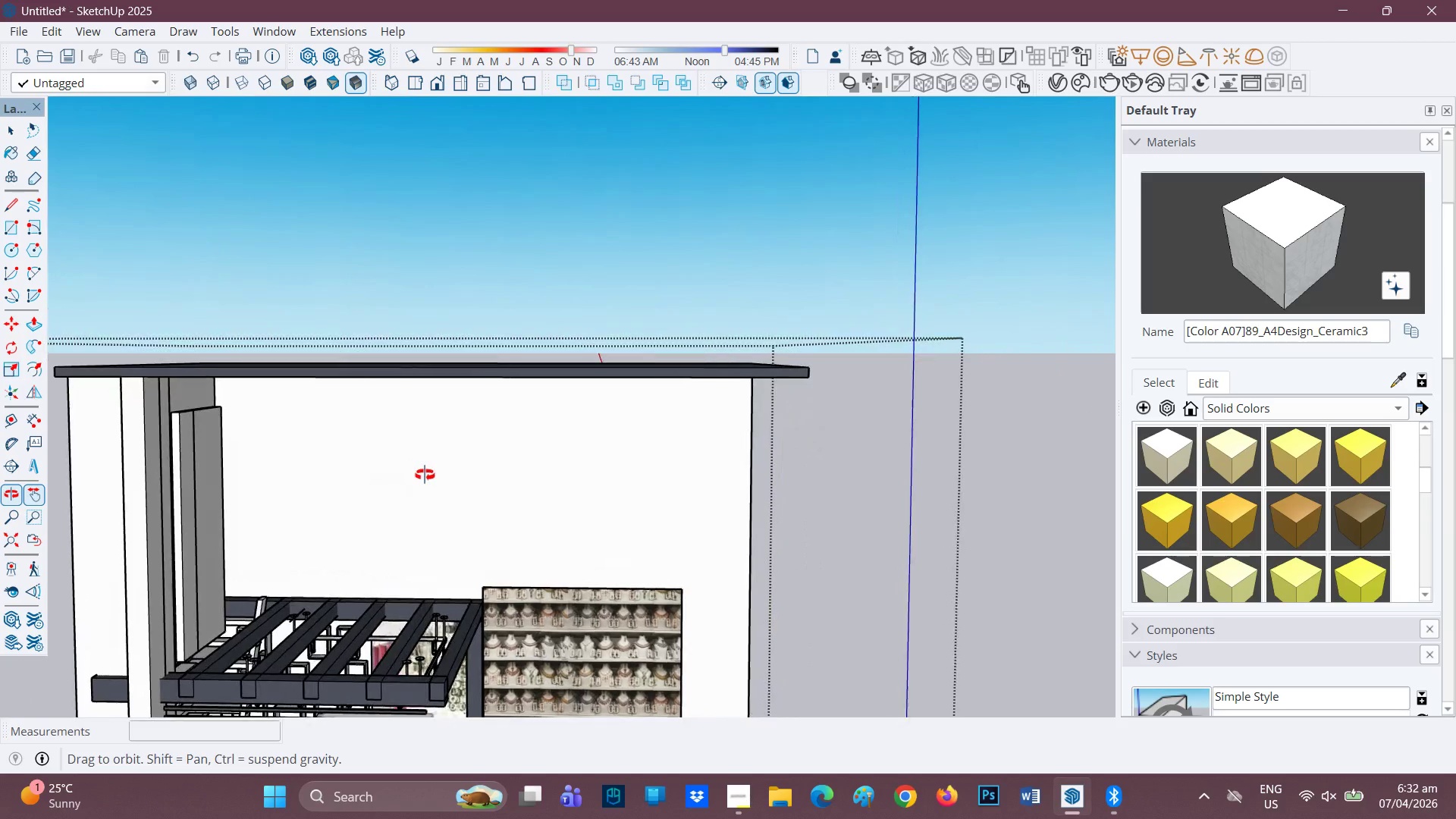 
left_click_drag(start_coordinate=[215, 451], to_coordinate=[198, 466])
 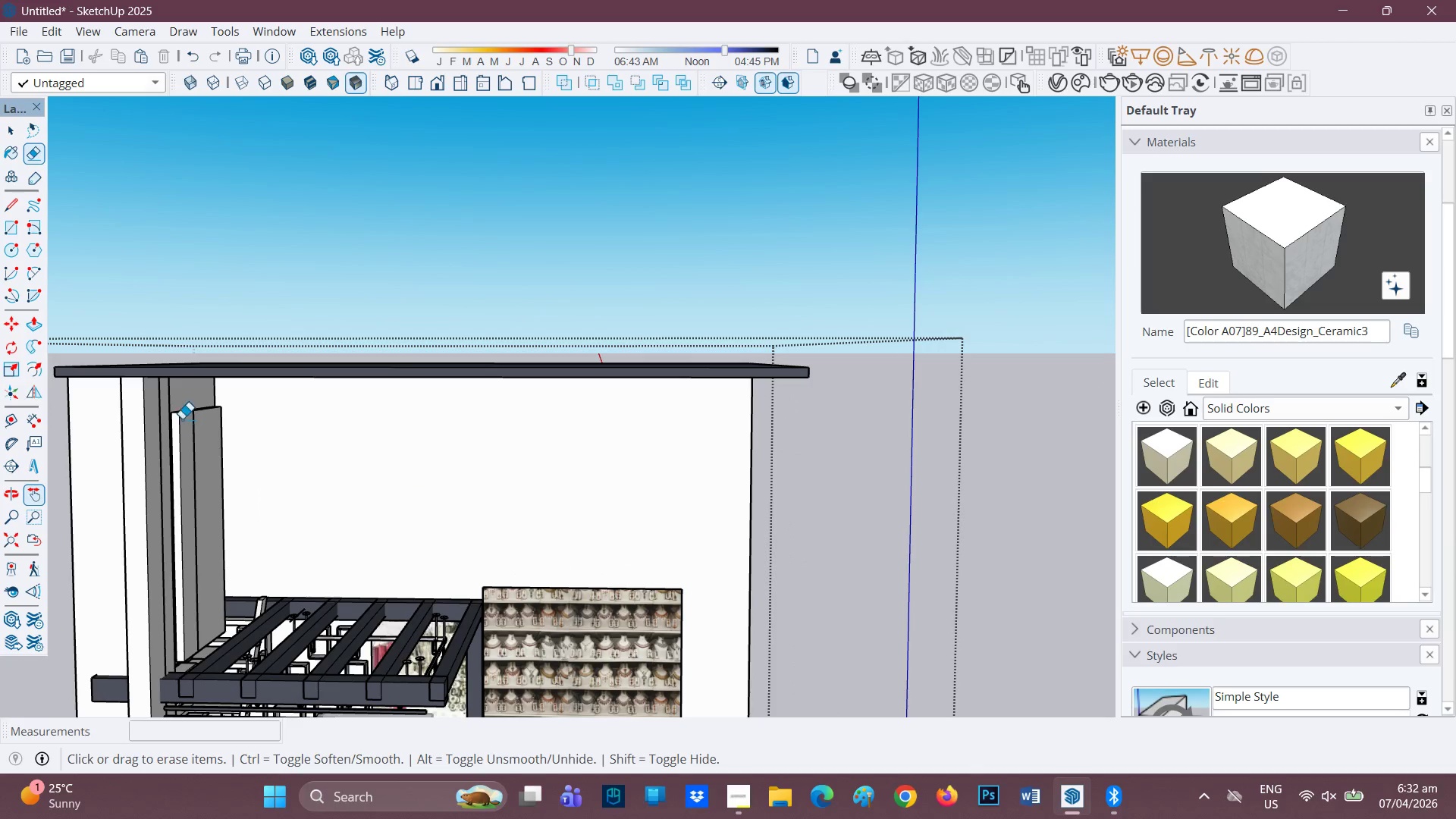 
left_click_drag(start_coordinate=[179, 416], to_coordinate=[180, 425])
 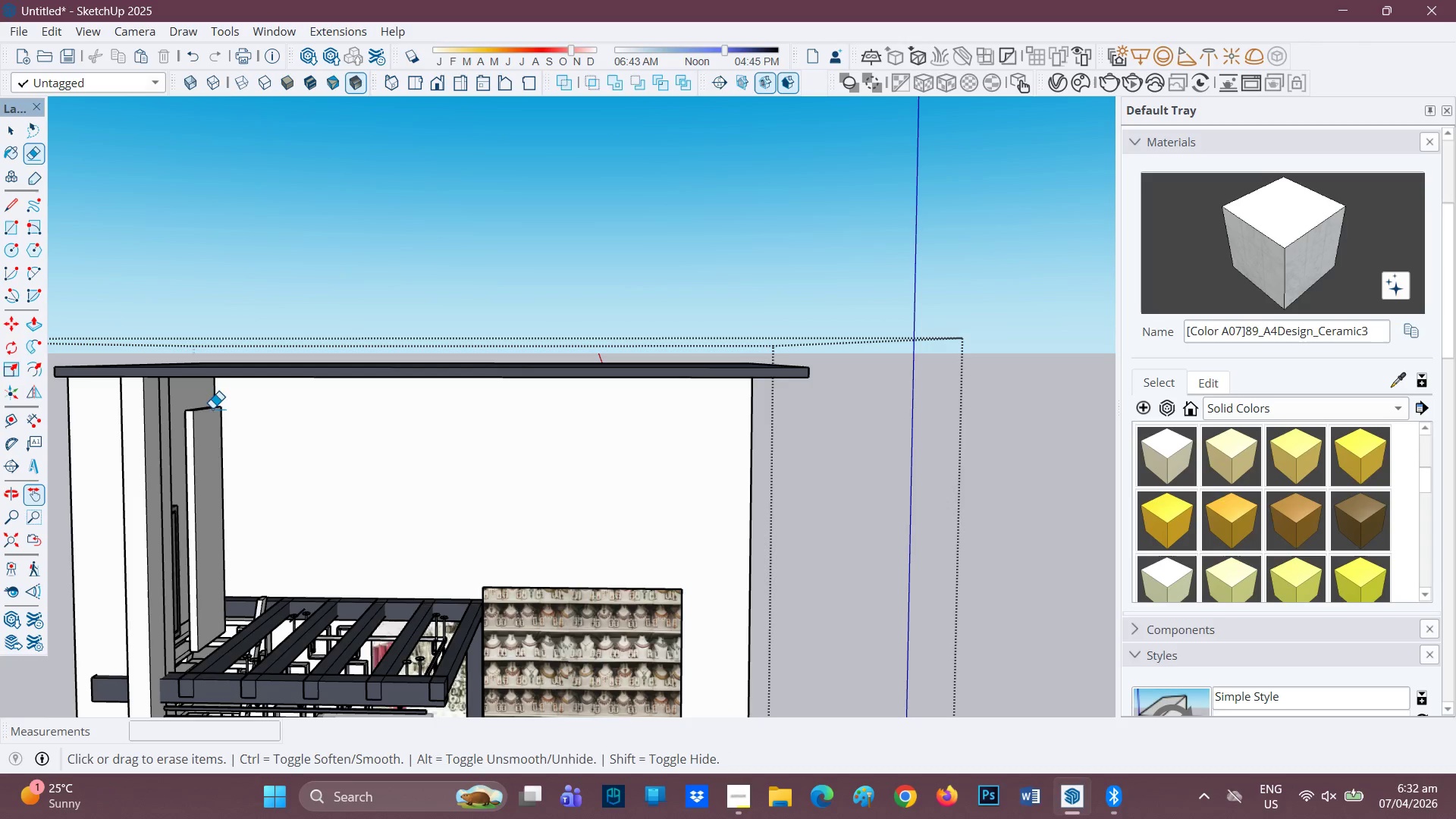 
left_click_drag(start_coordinate=[210, 407], to_coordinate=[187, 419])
 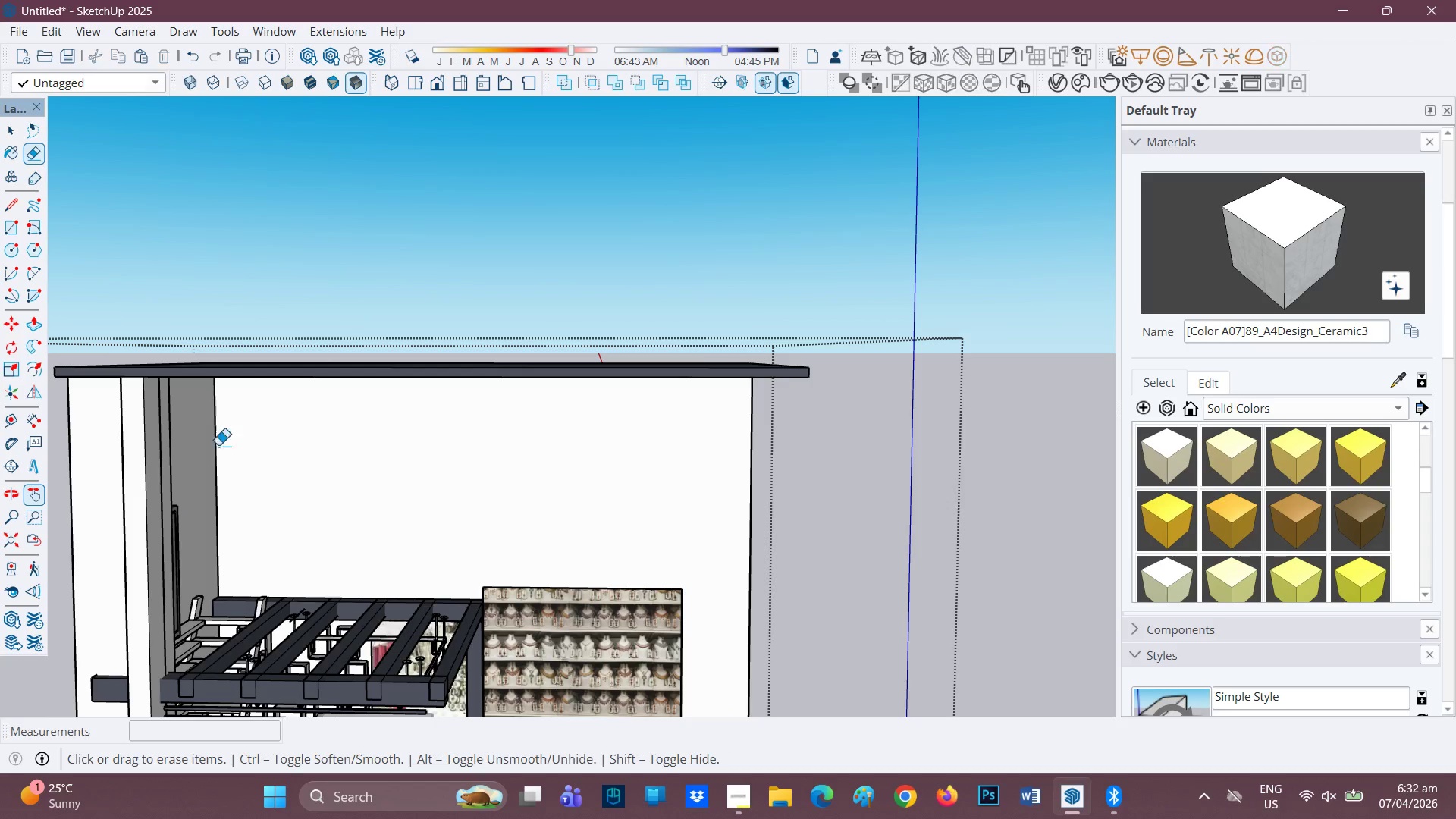 
scroll: coordinate [375, 591], scroll_direction: down, amount: 5.0
 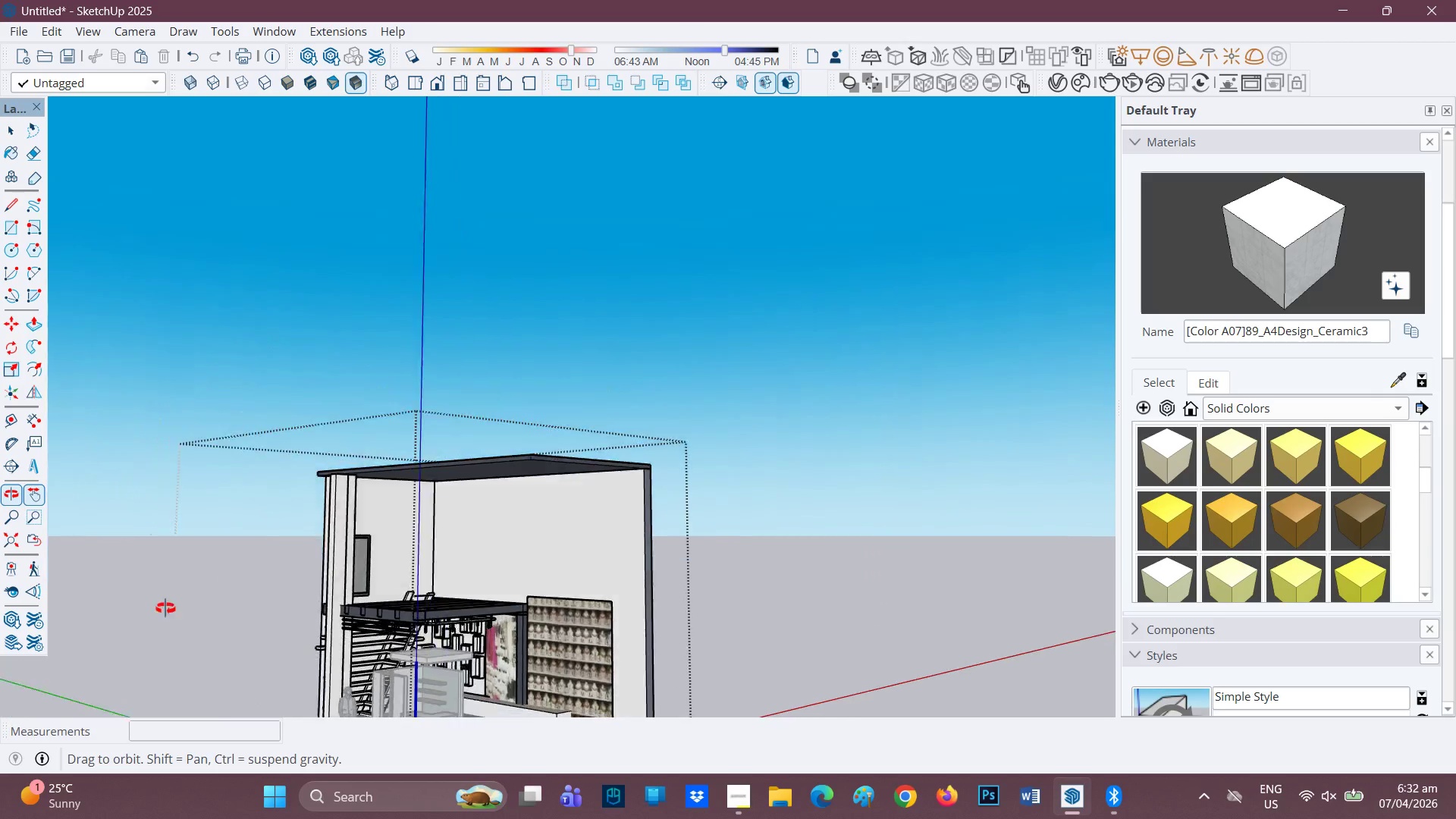 
scroll: coordinate [513, 551], scroll_direction: up, amount: 4.0
 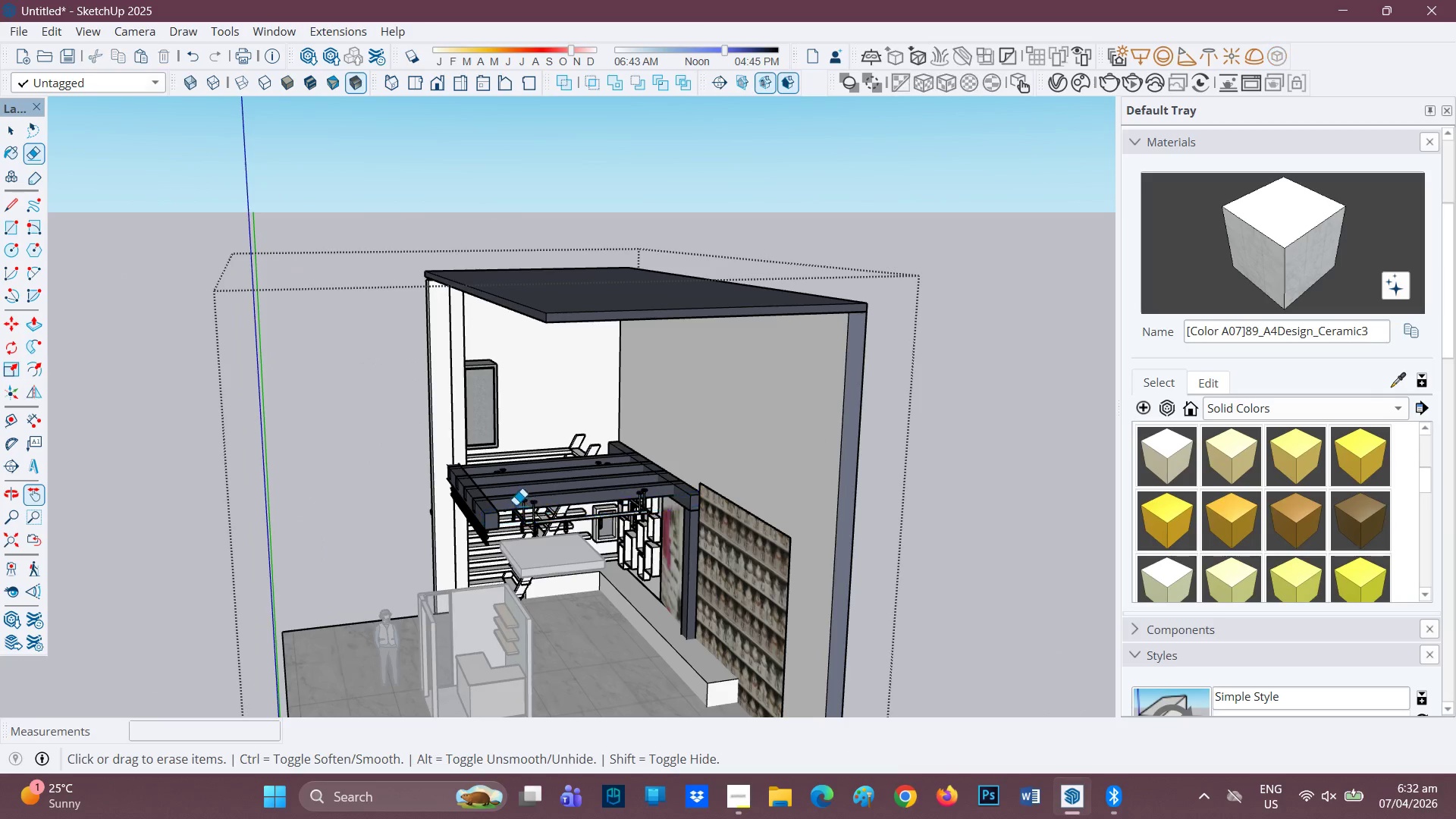 
left_click_drag(start_coordinate=[508, 499], to_coordinate=[483, 512])
 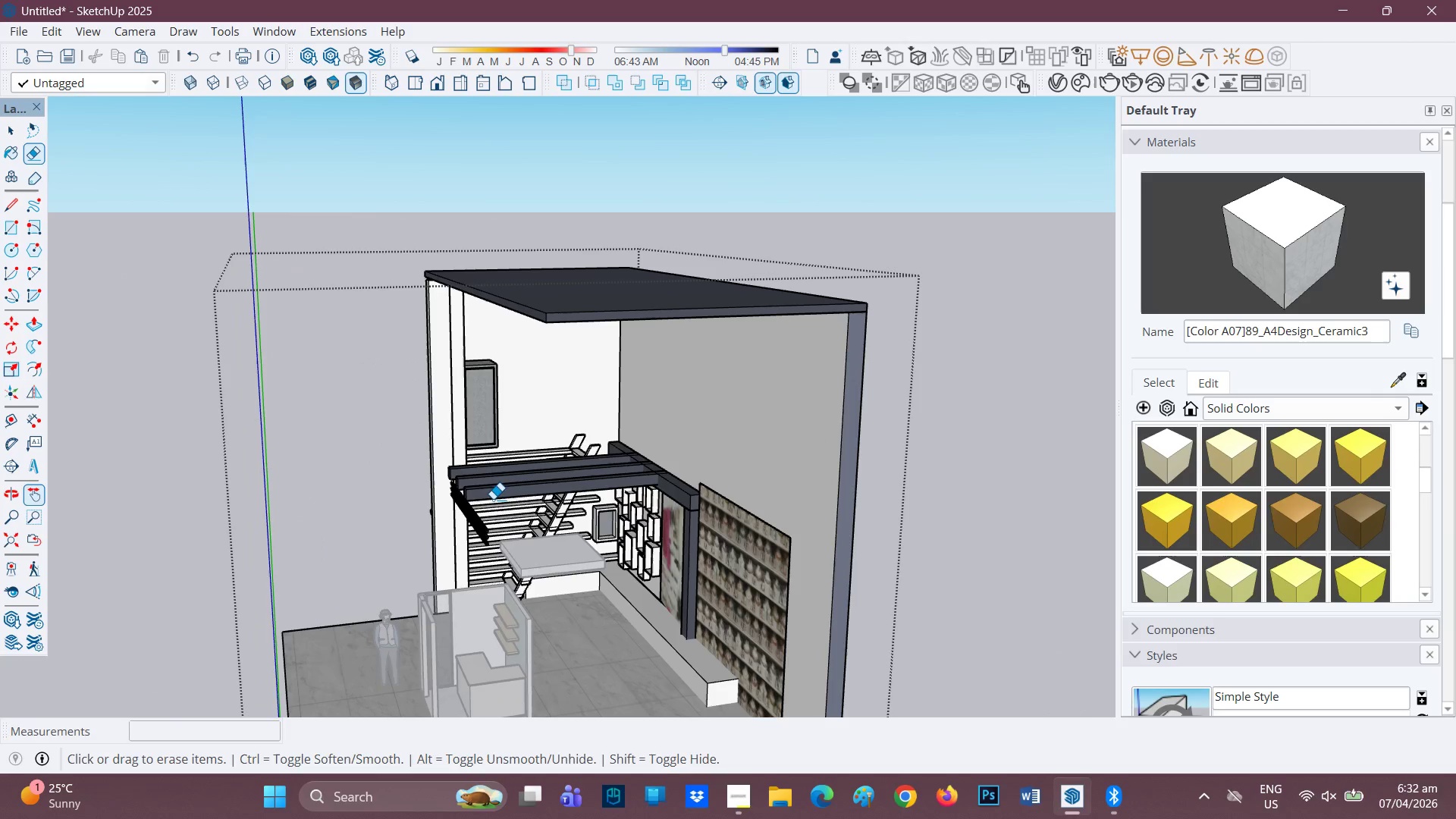 
left_click_drag(start_coordinate=[485, 510], to_coordinate=[472, 530])
 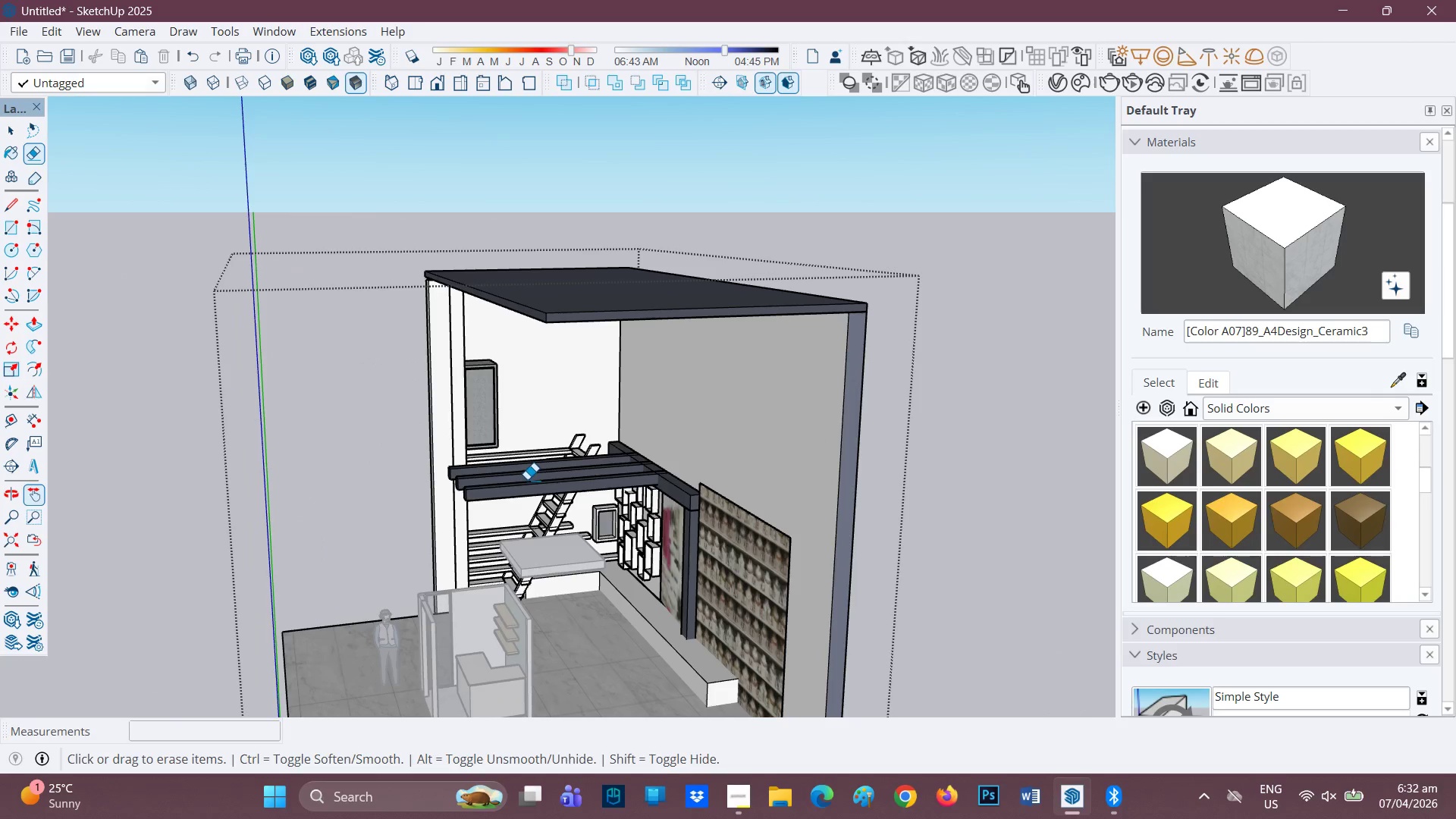 
left_click_drag(start_coordinate=[529, 478], to_coordinate=[524, 491])
 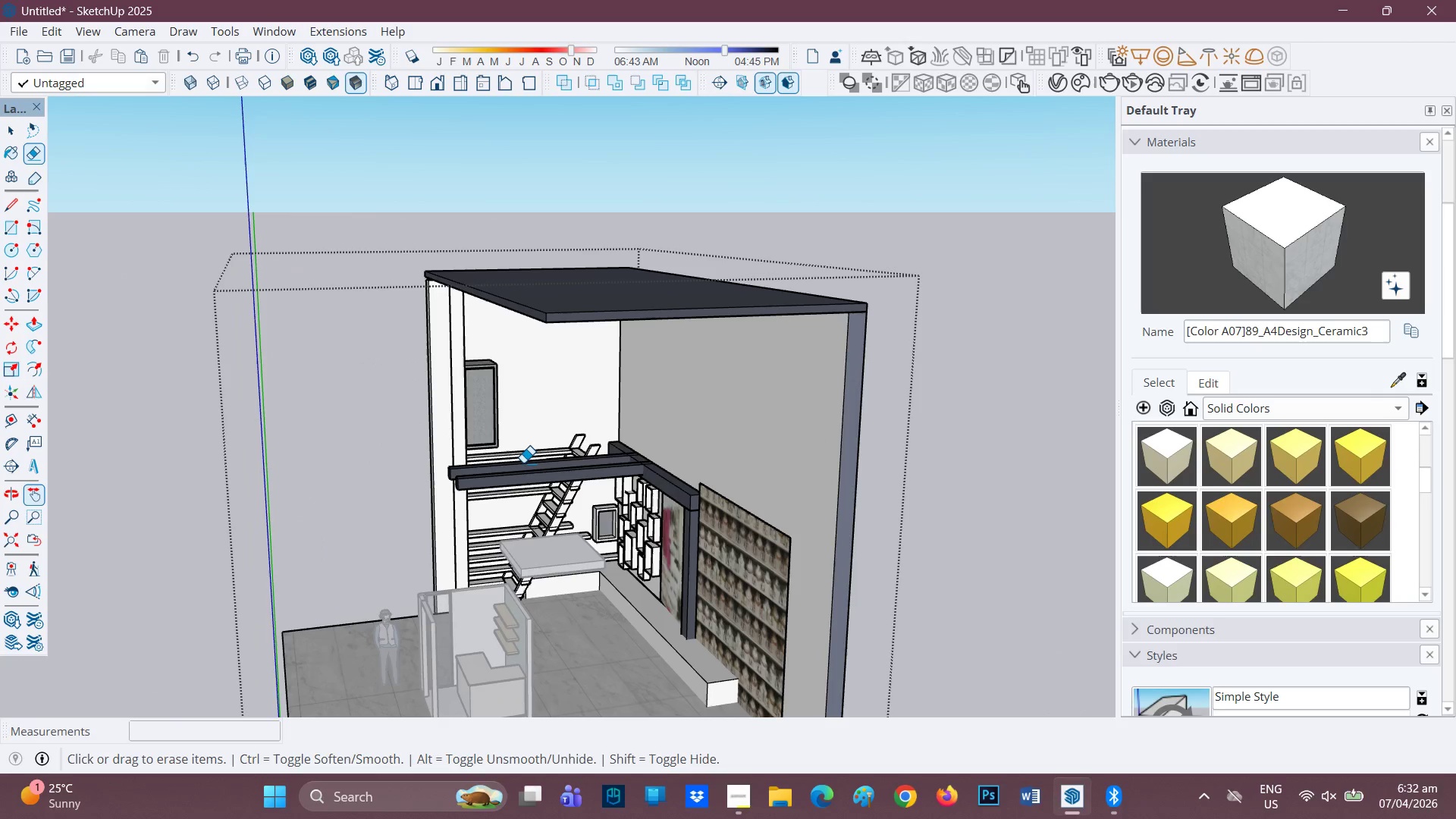 
left_click_drag(start_coordinate=[523, 463], to_coordinate=[513, 488])
 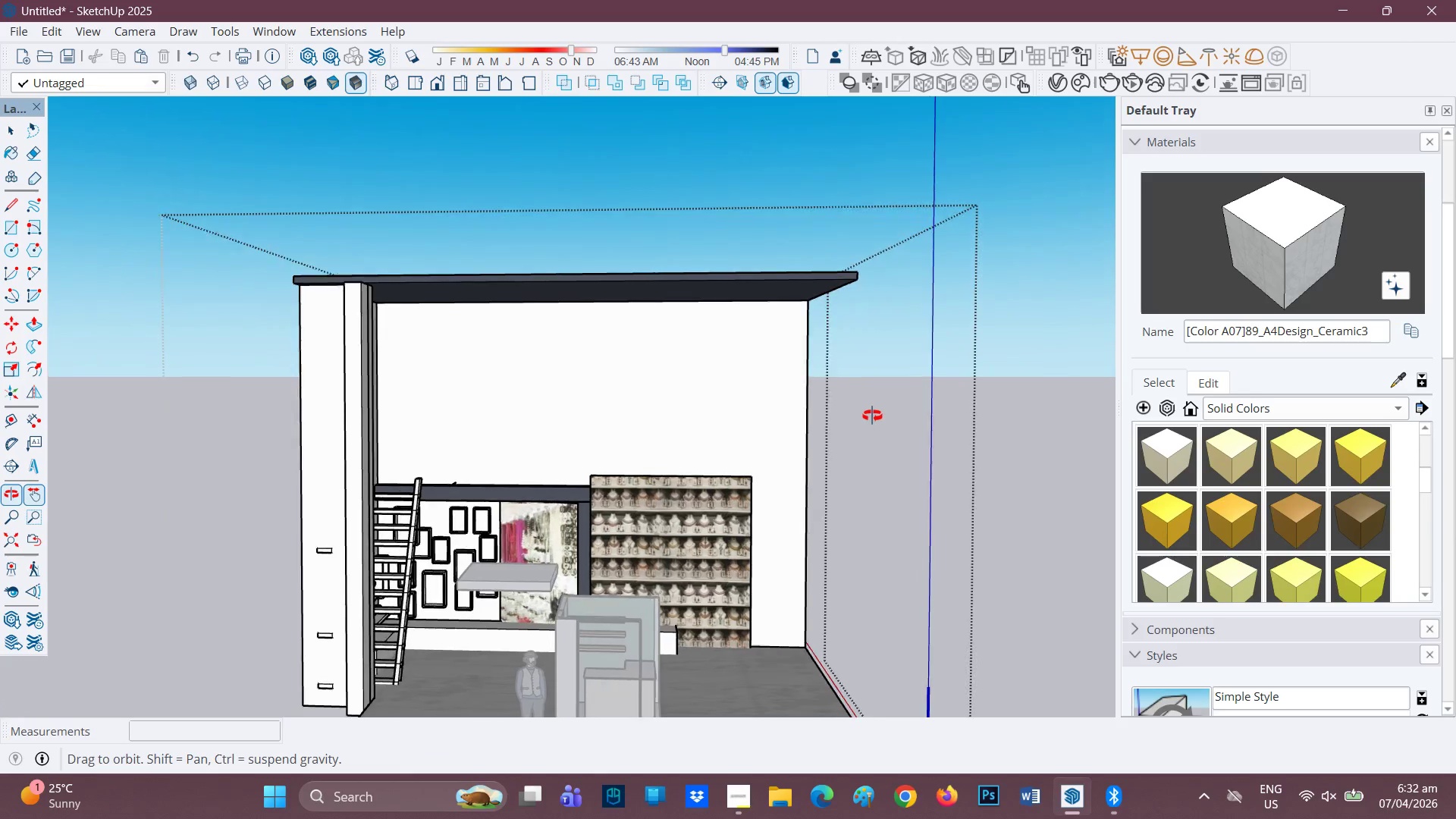 
key(Control+Z)
 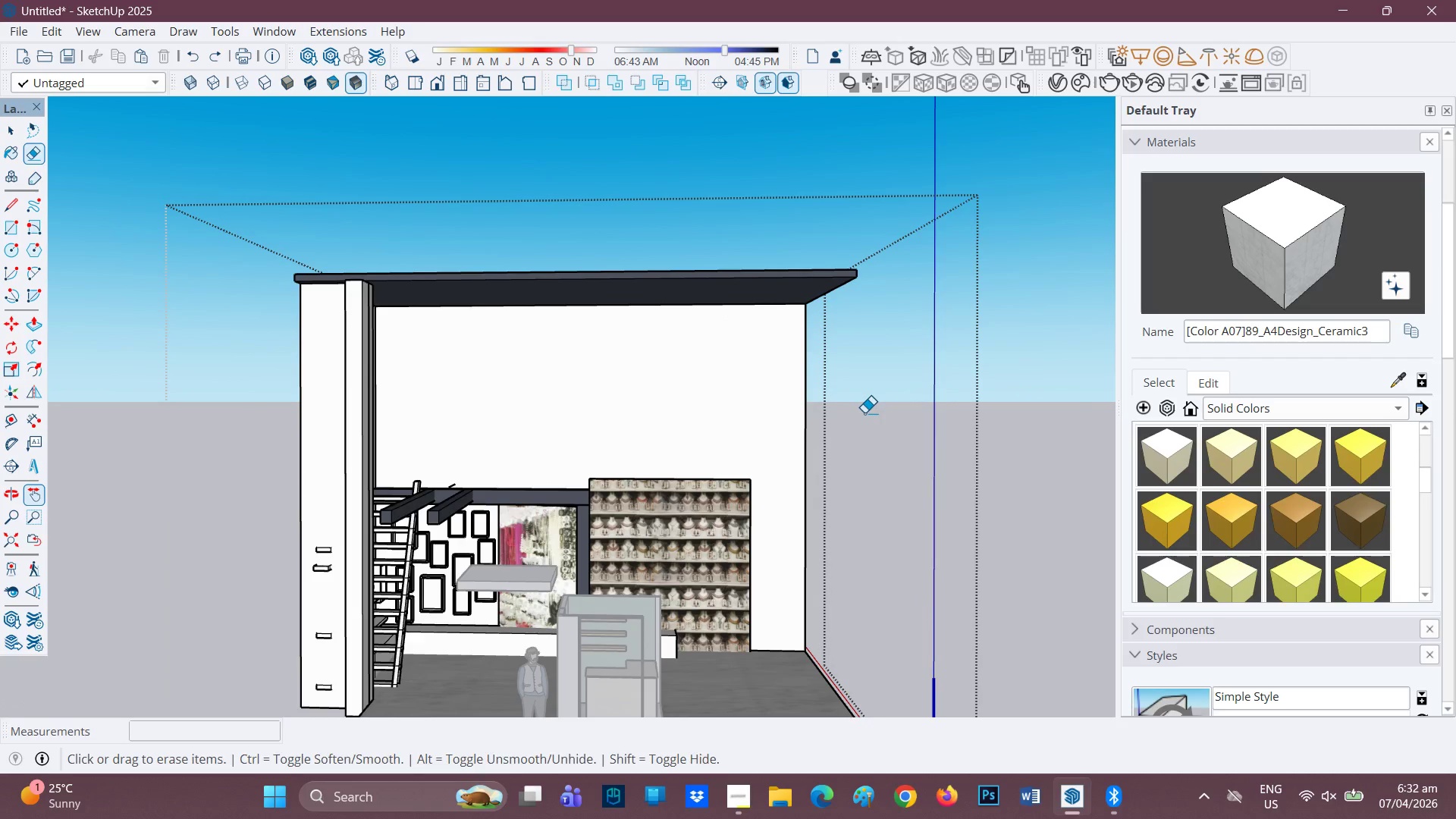 
key(Control+ControlLeft)
 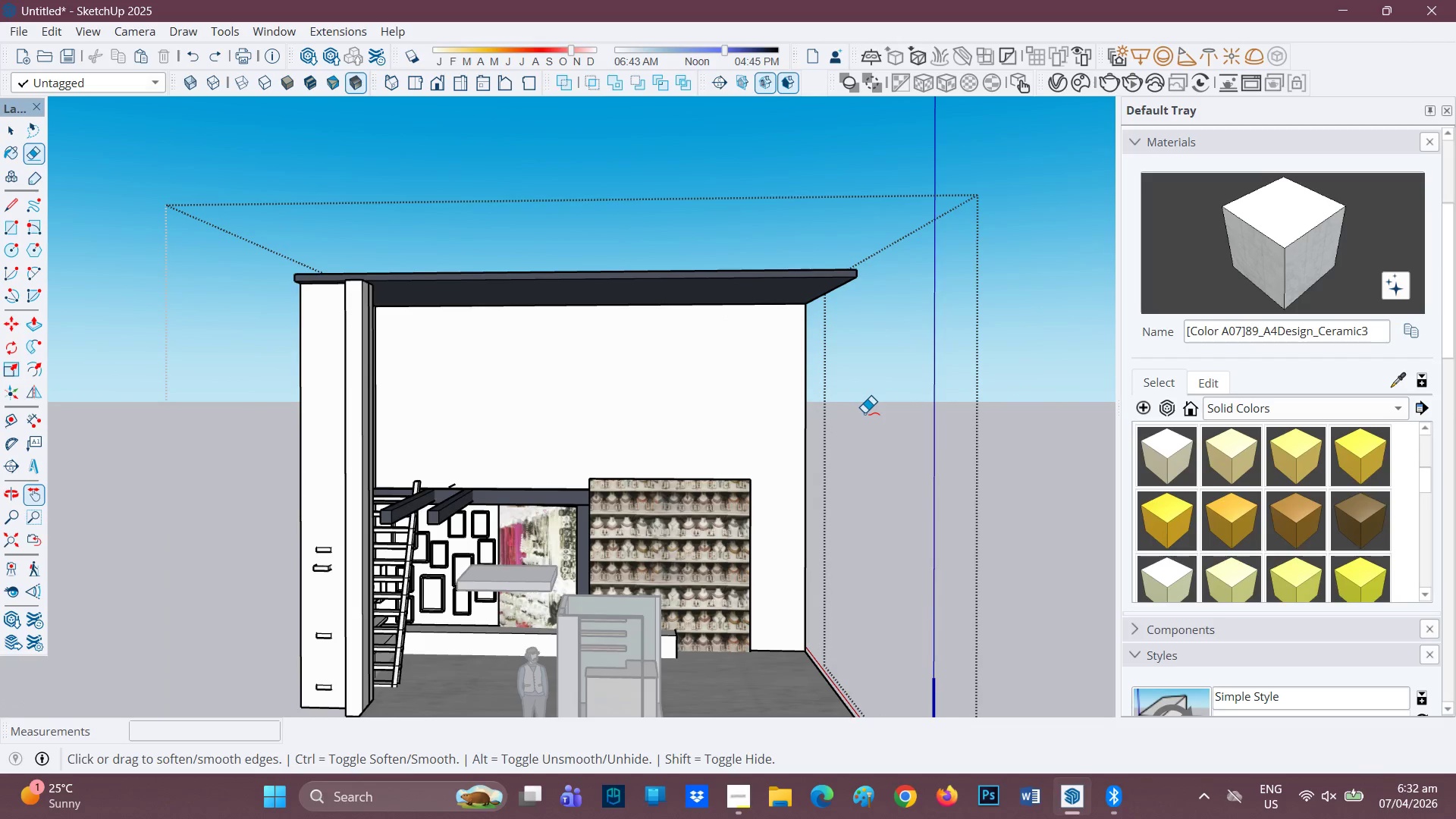 
key(Control+Z)
 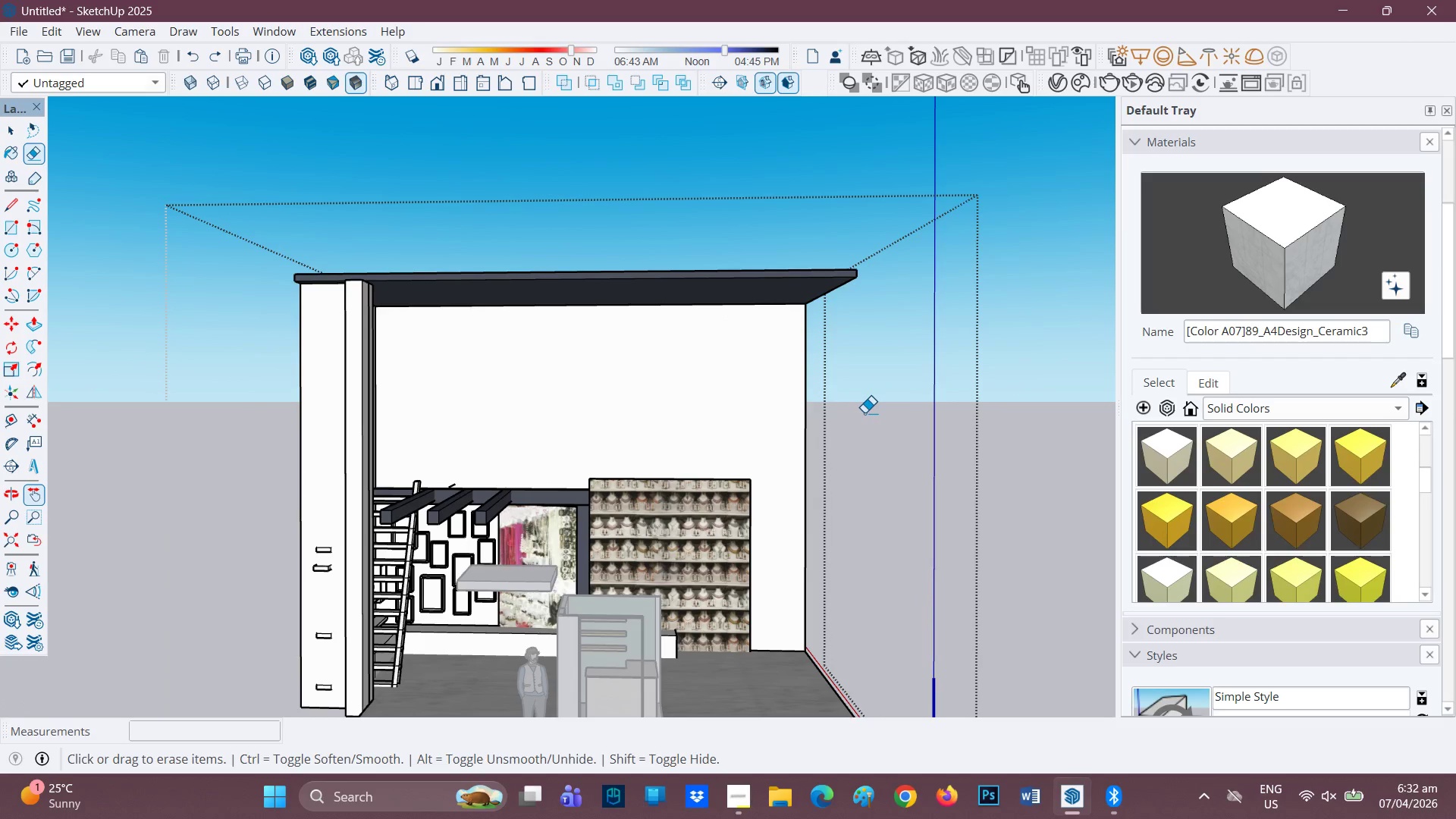 
key(Control+ControlLeft)
 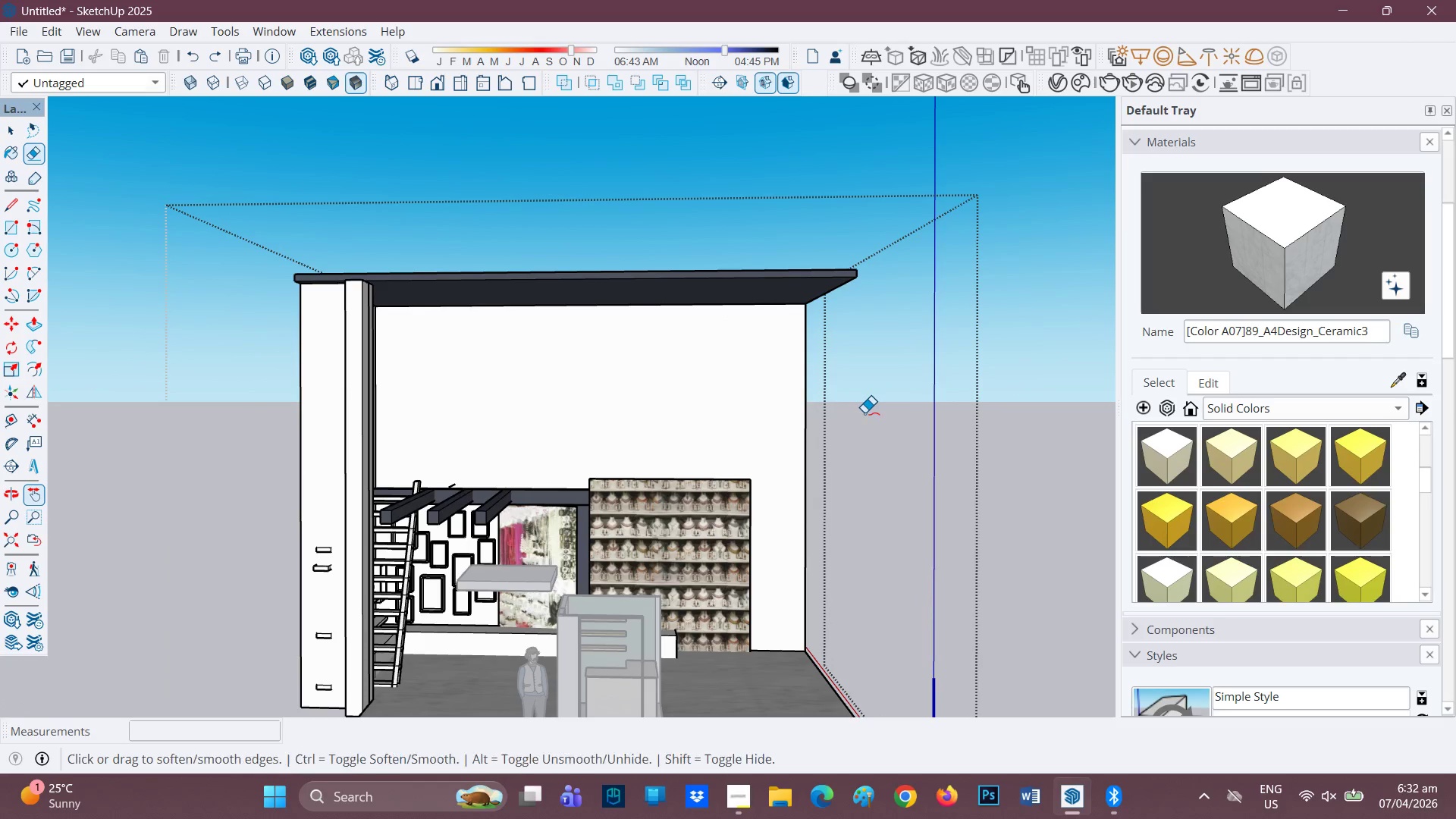 
key(Control+Z)
 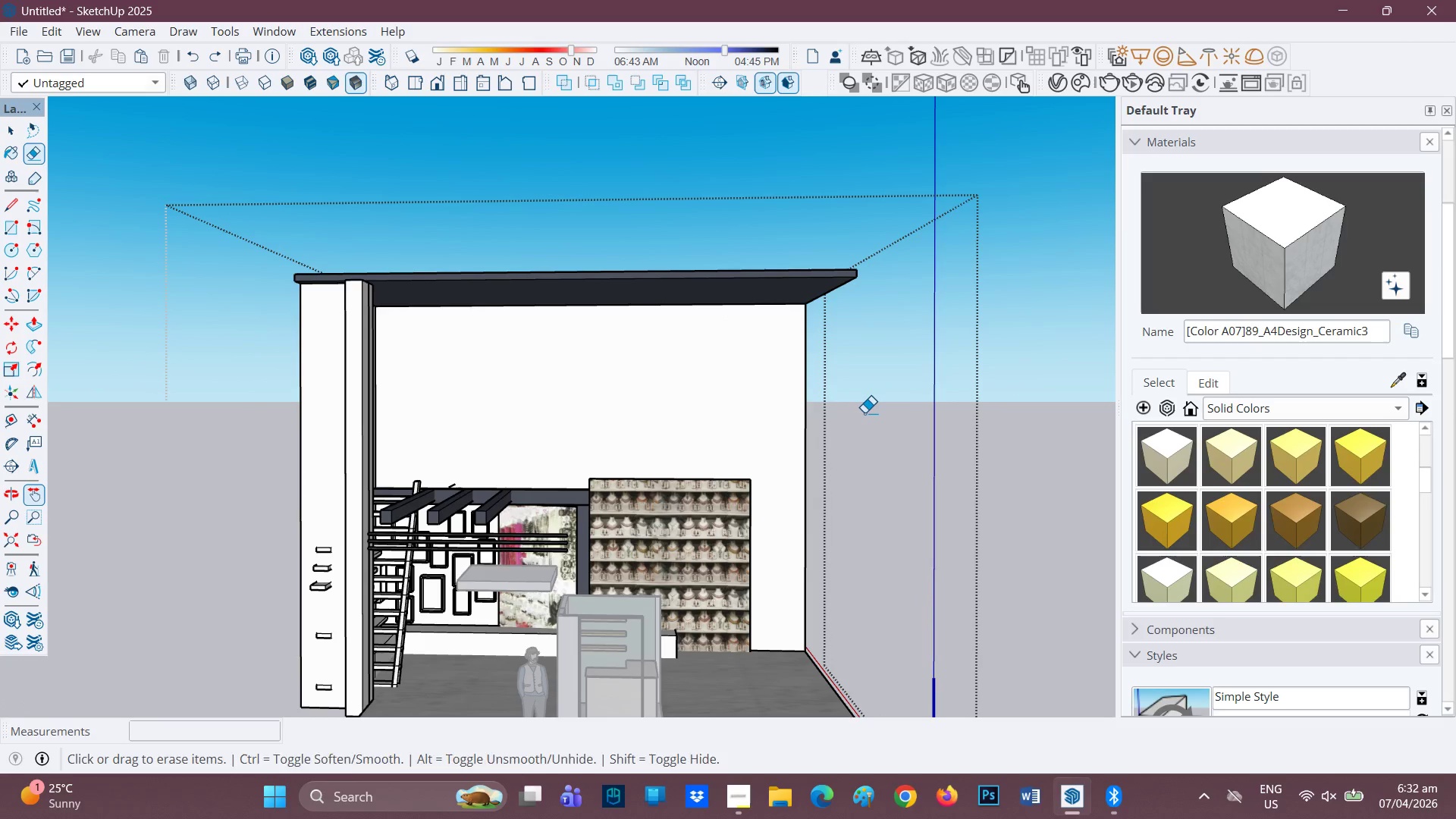 
key(Control+ControlLeft)
 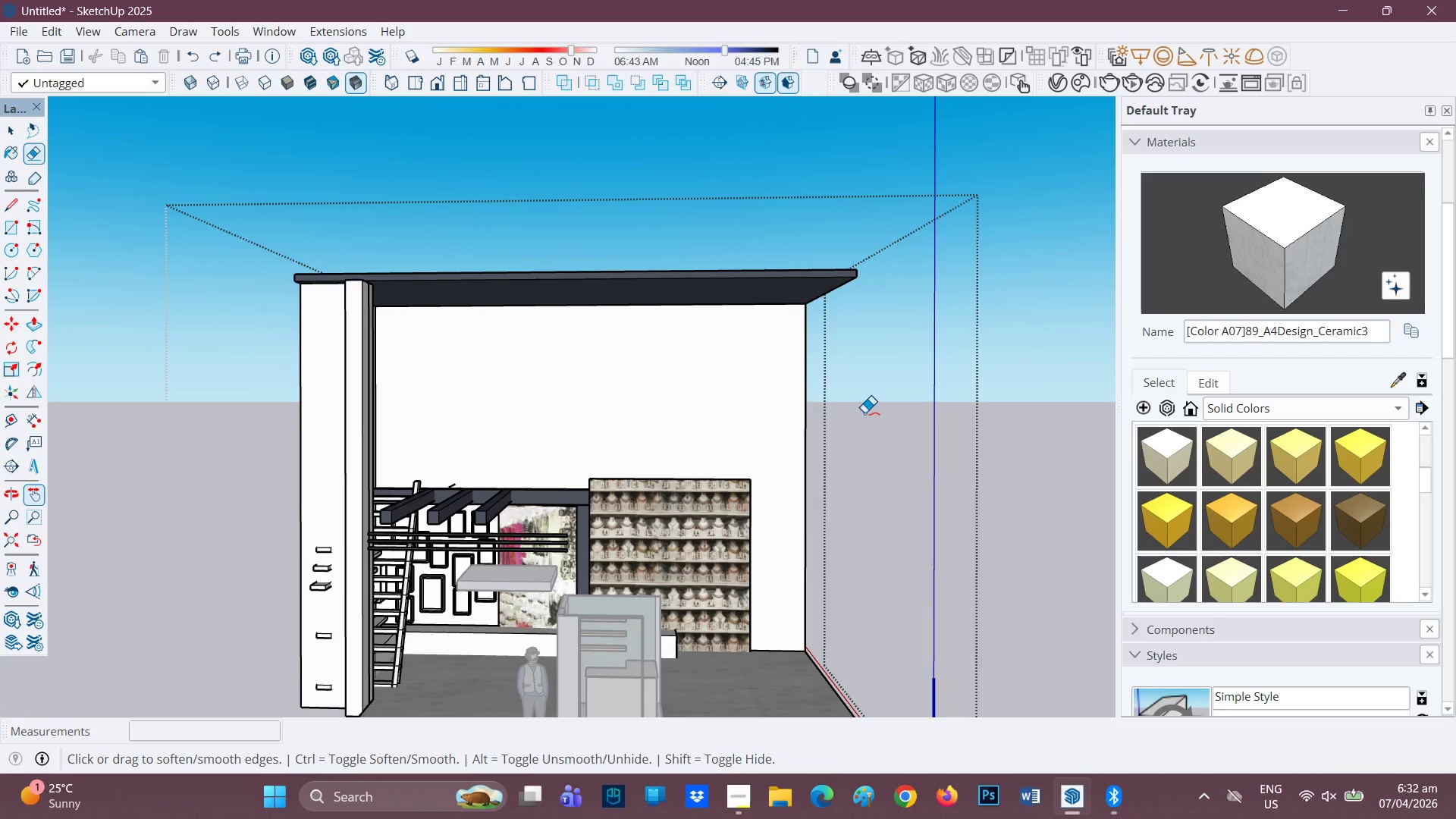 
key(Control+Z)
 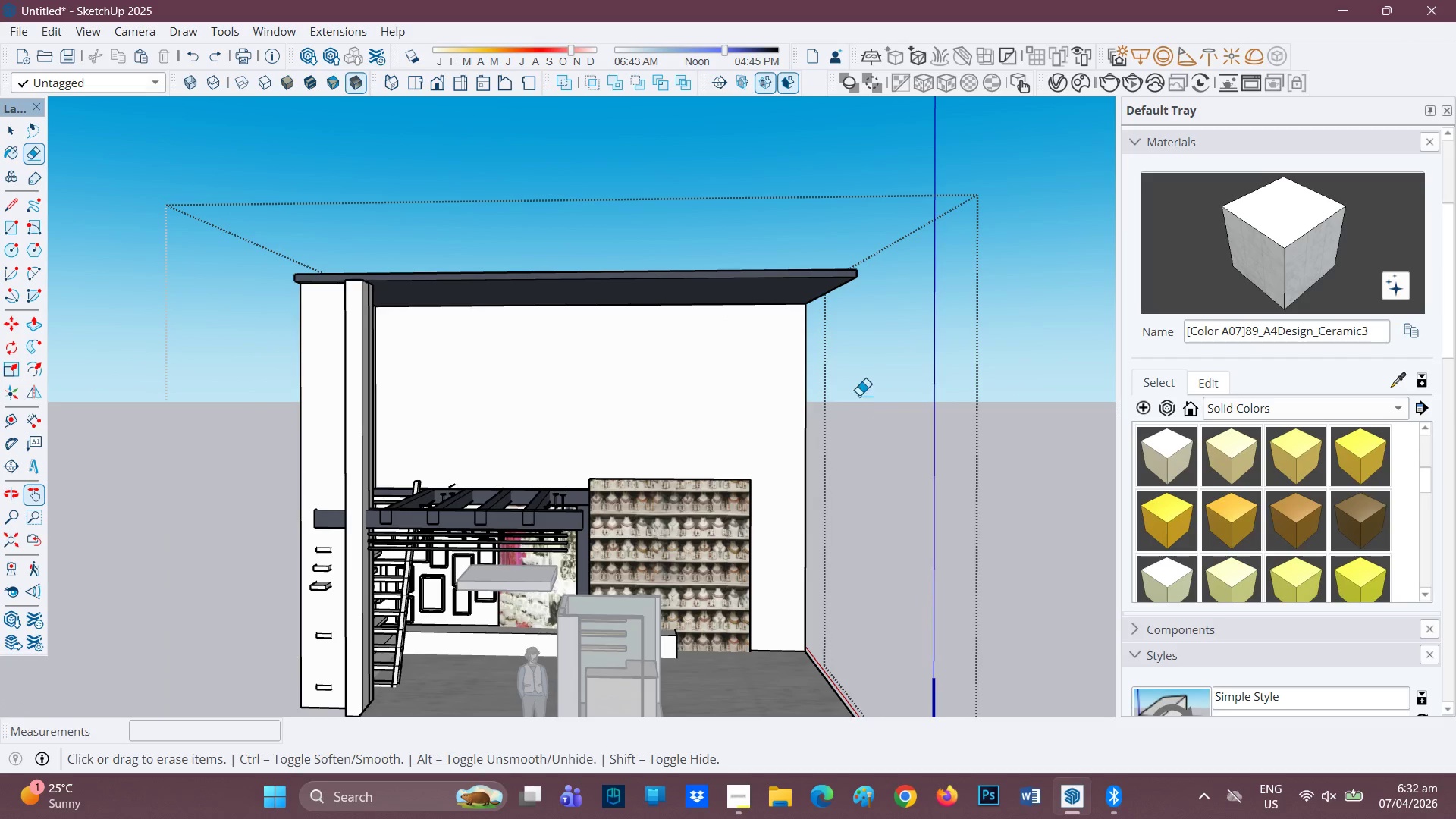 
key(Control+ControlLeft)
 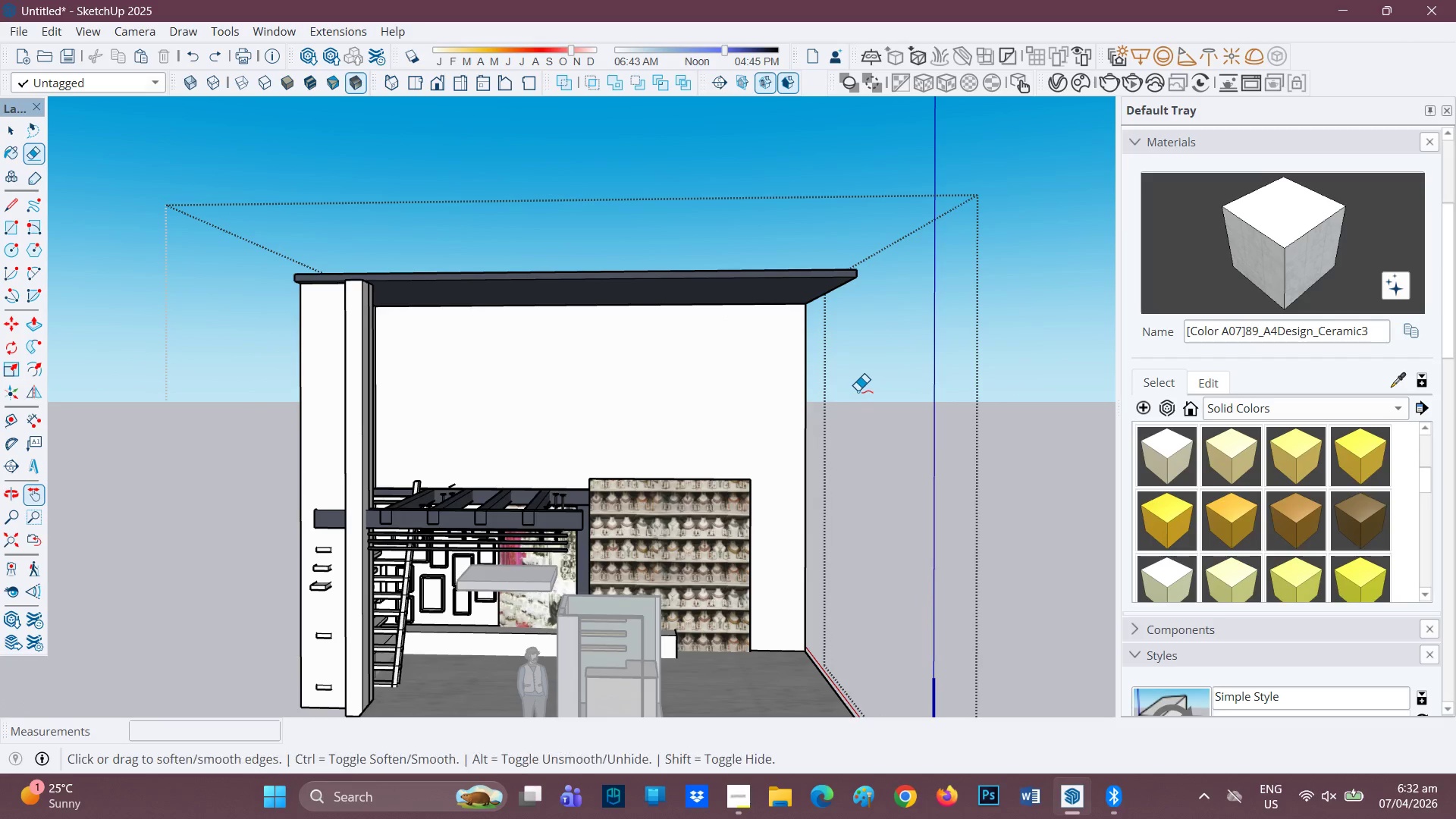 
key(Control+Z)
 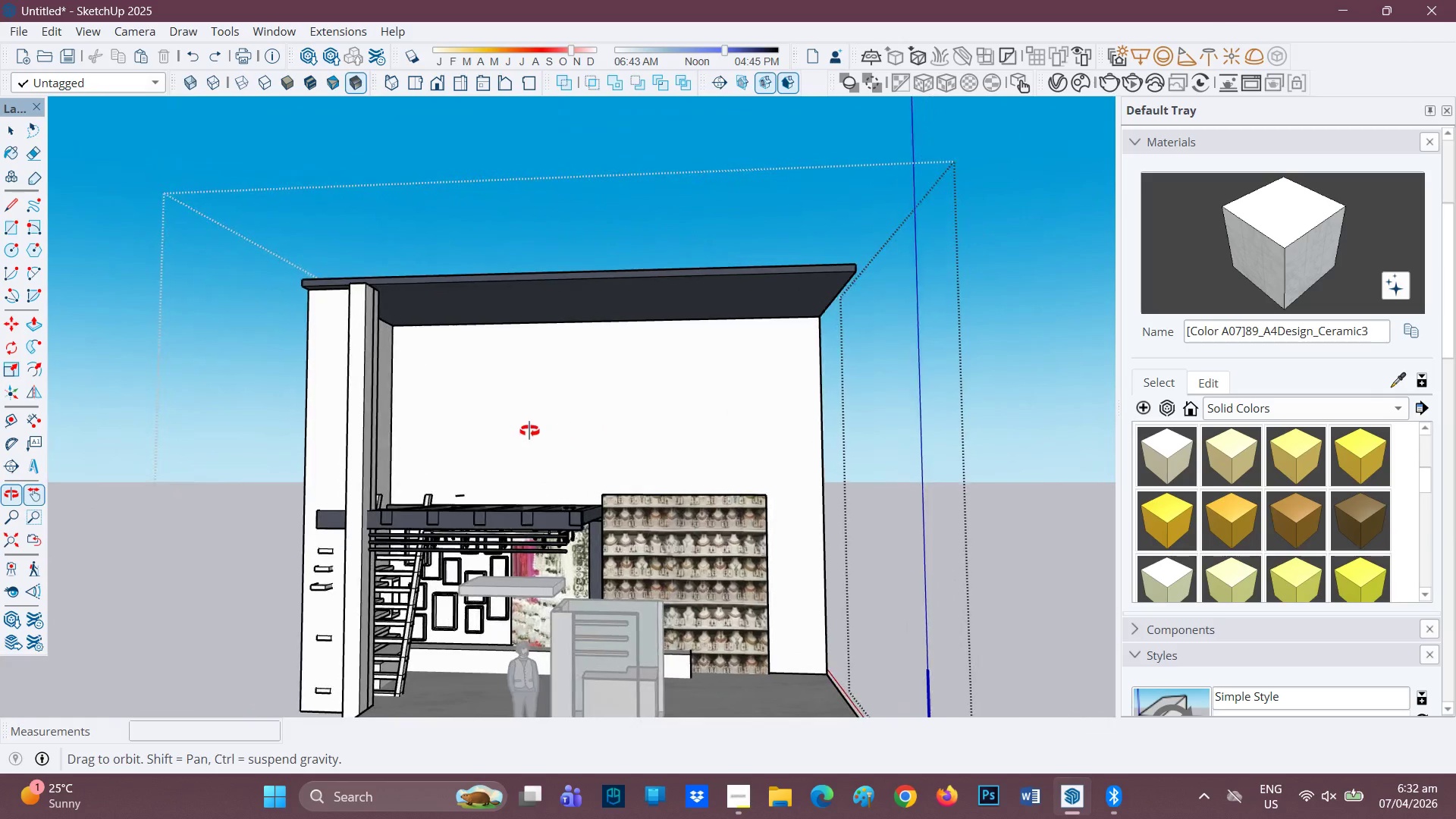 
wait(6.91)
 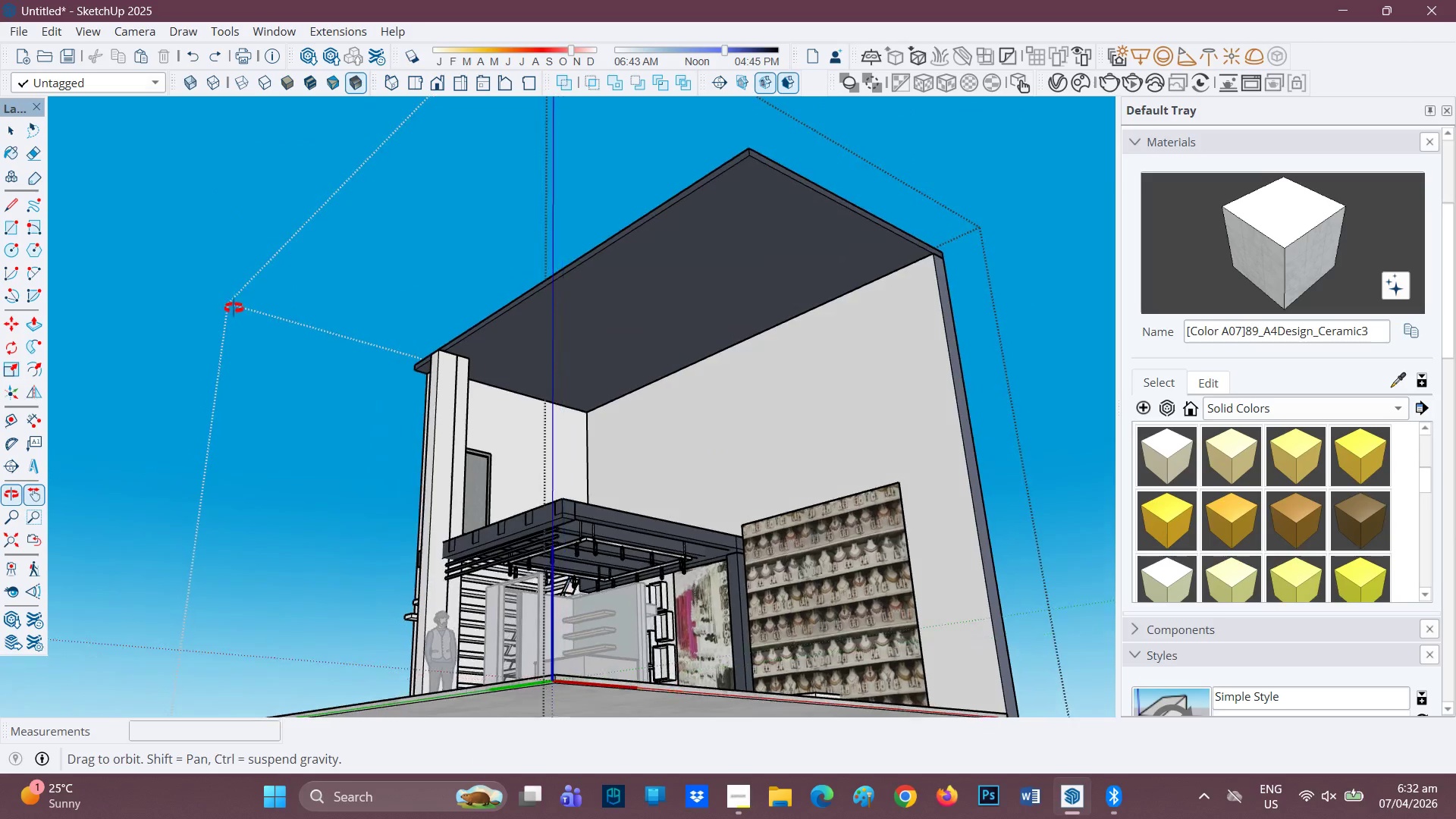 
scroll: coordinate [500, 507], scroll_direction: up, amount: 1.0
 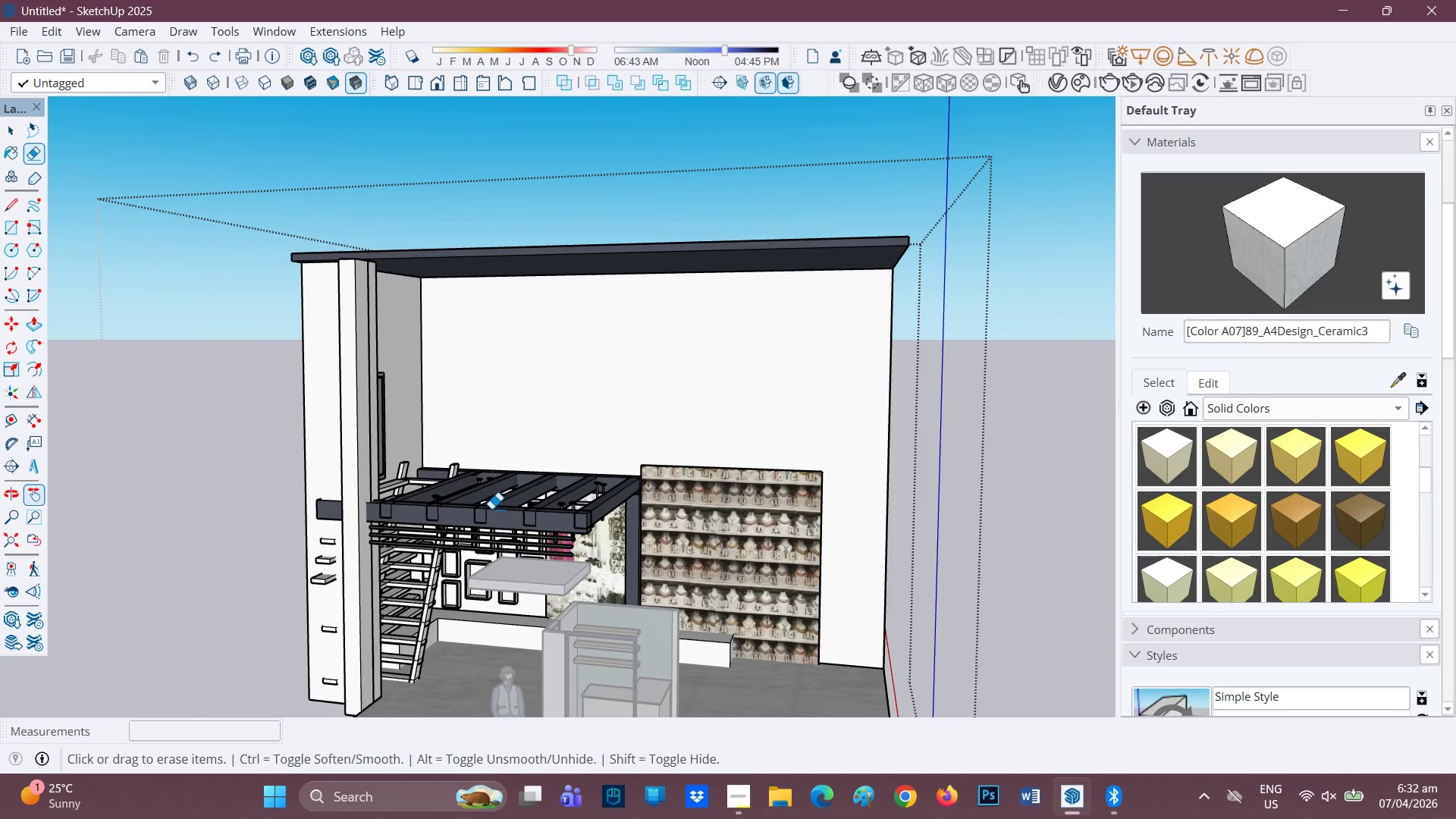 
left_click_drag(start_coordinate=[491, 509], to_coordinate=[539, 514])
 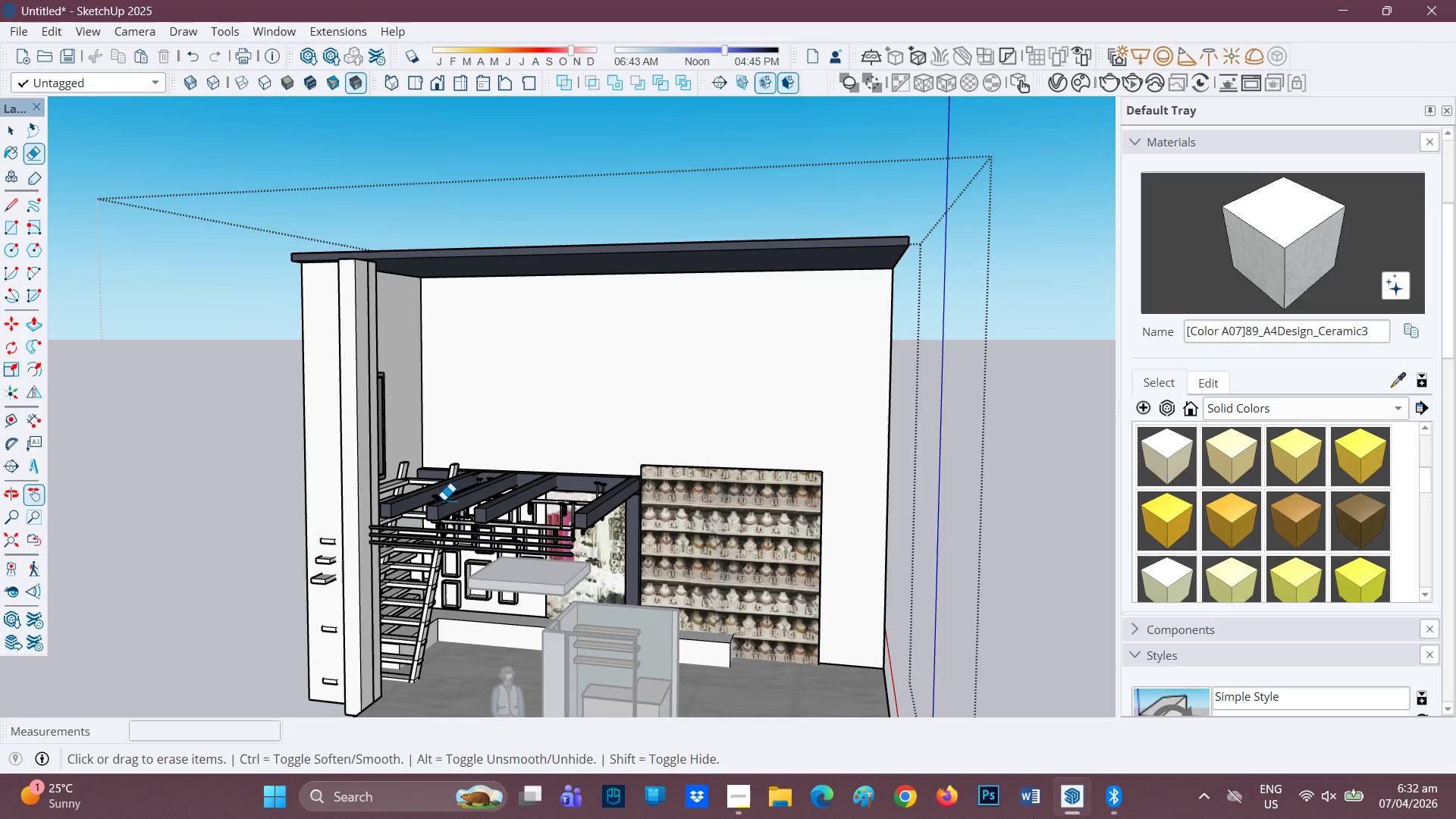 
left_click_drag(start_coordinate=[429, 493], to_coordinate=[480, 518])
 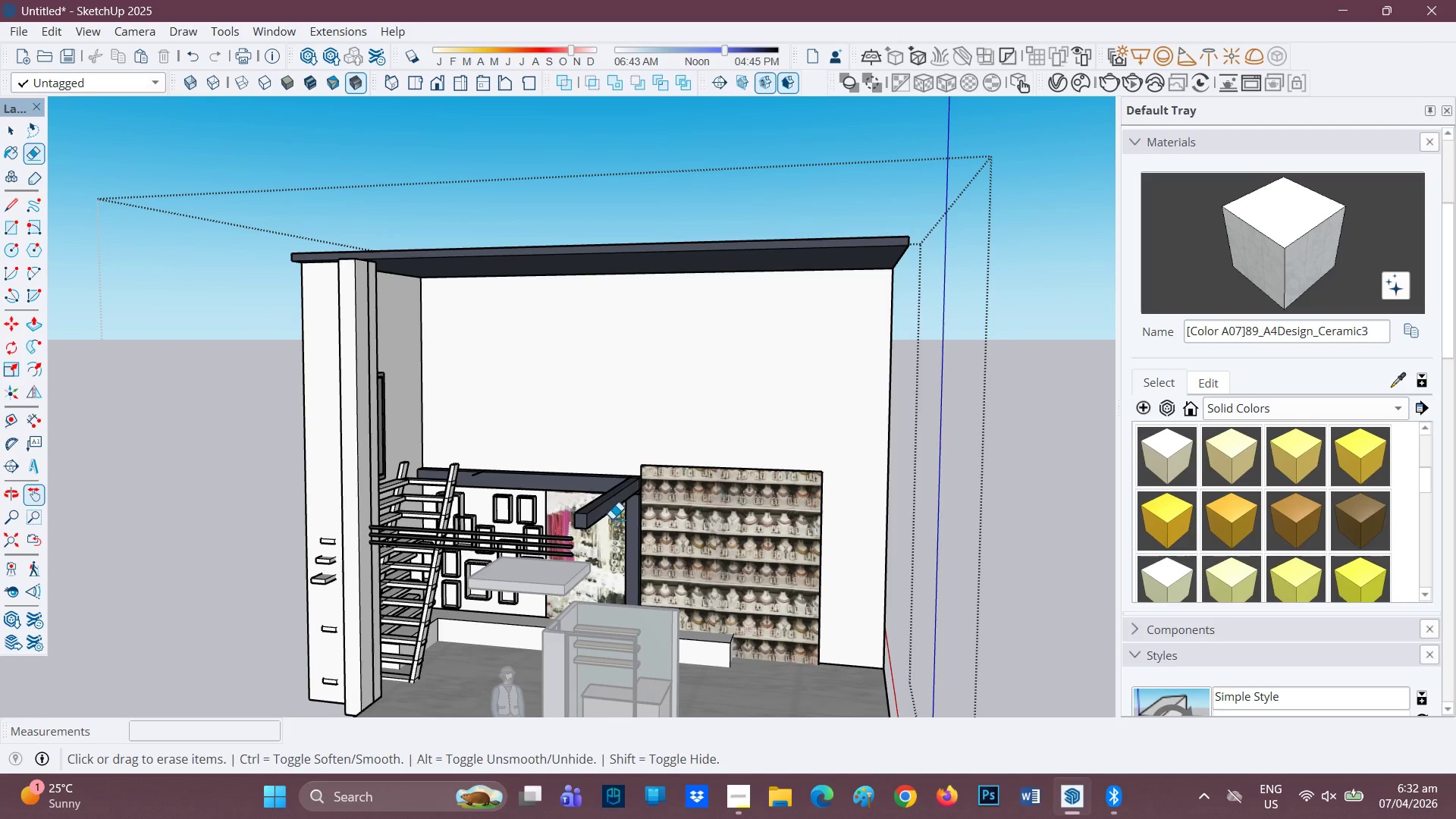 
left_click_drag(start_coordinate=[604, 508], to_coordinate=[596, 521])
 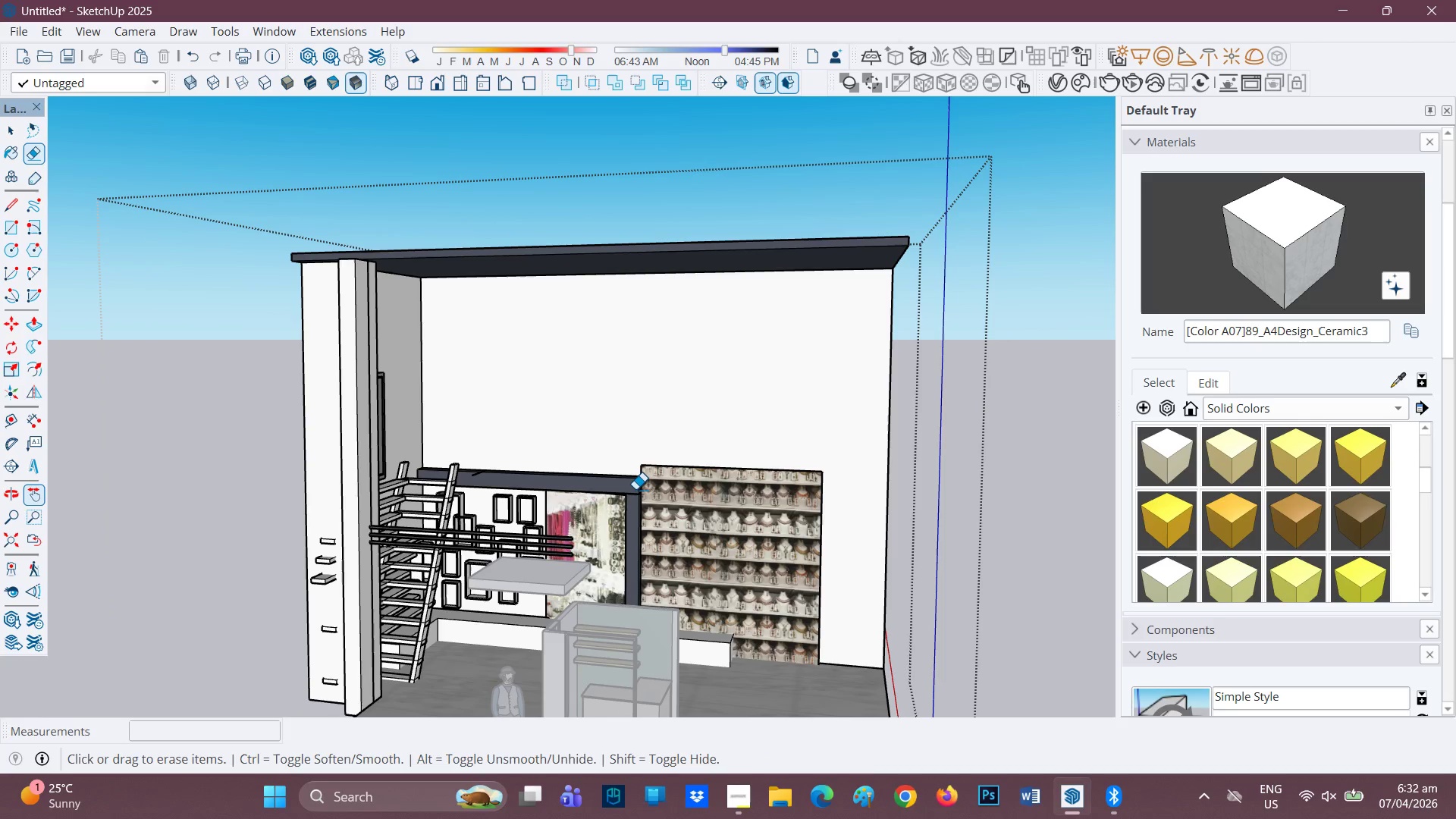 
left_click_drag(start_coordinate=[635, 489], to_coordinate=[634, 497])
 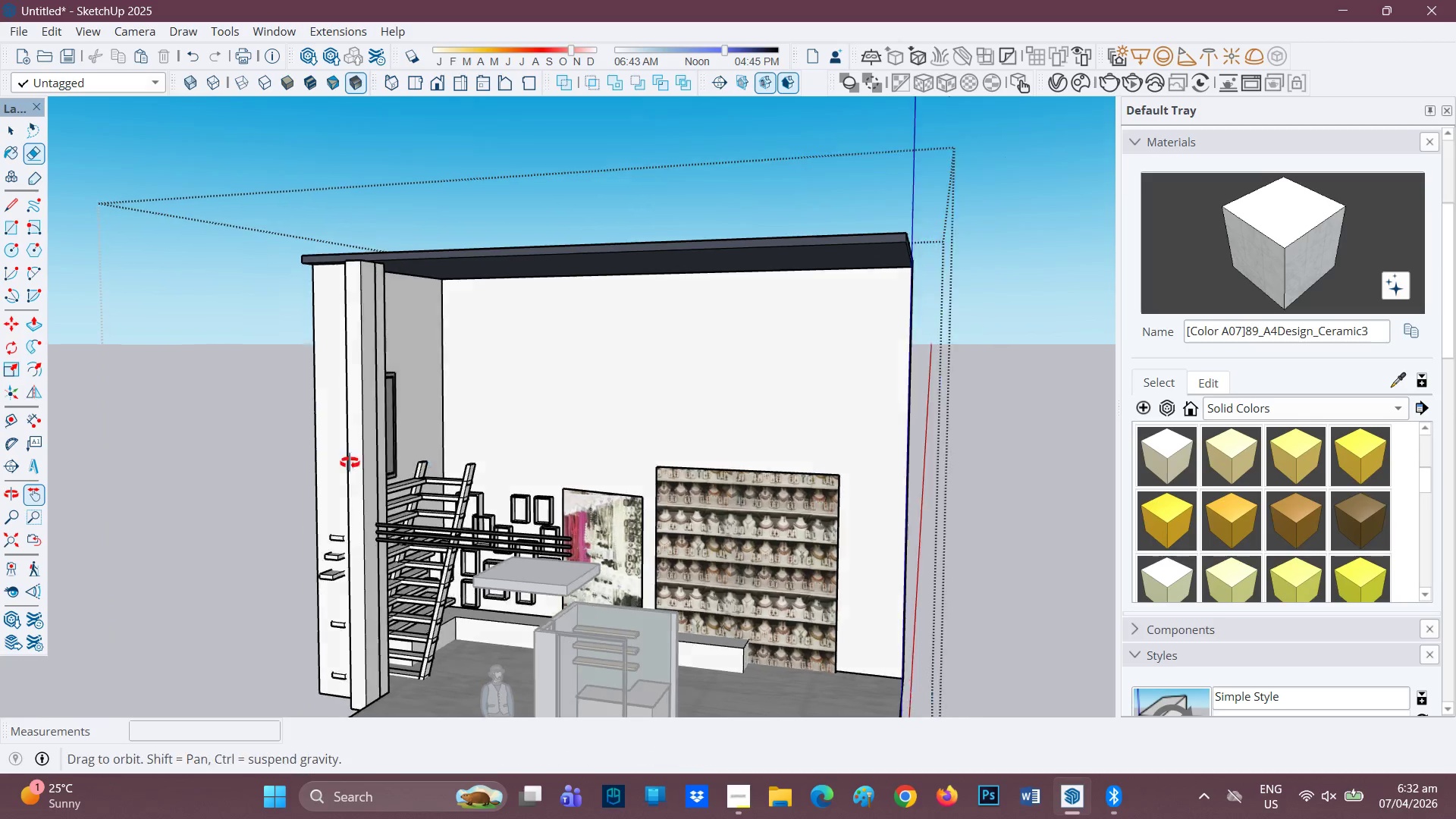 
scroll: coordinate [485, 424], scroll_direction: up, amount: 1.0
 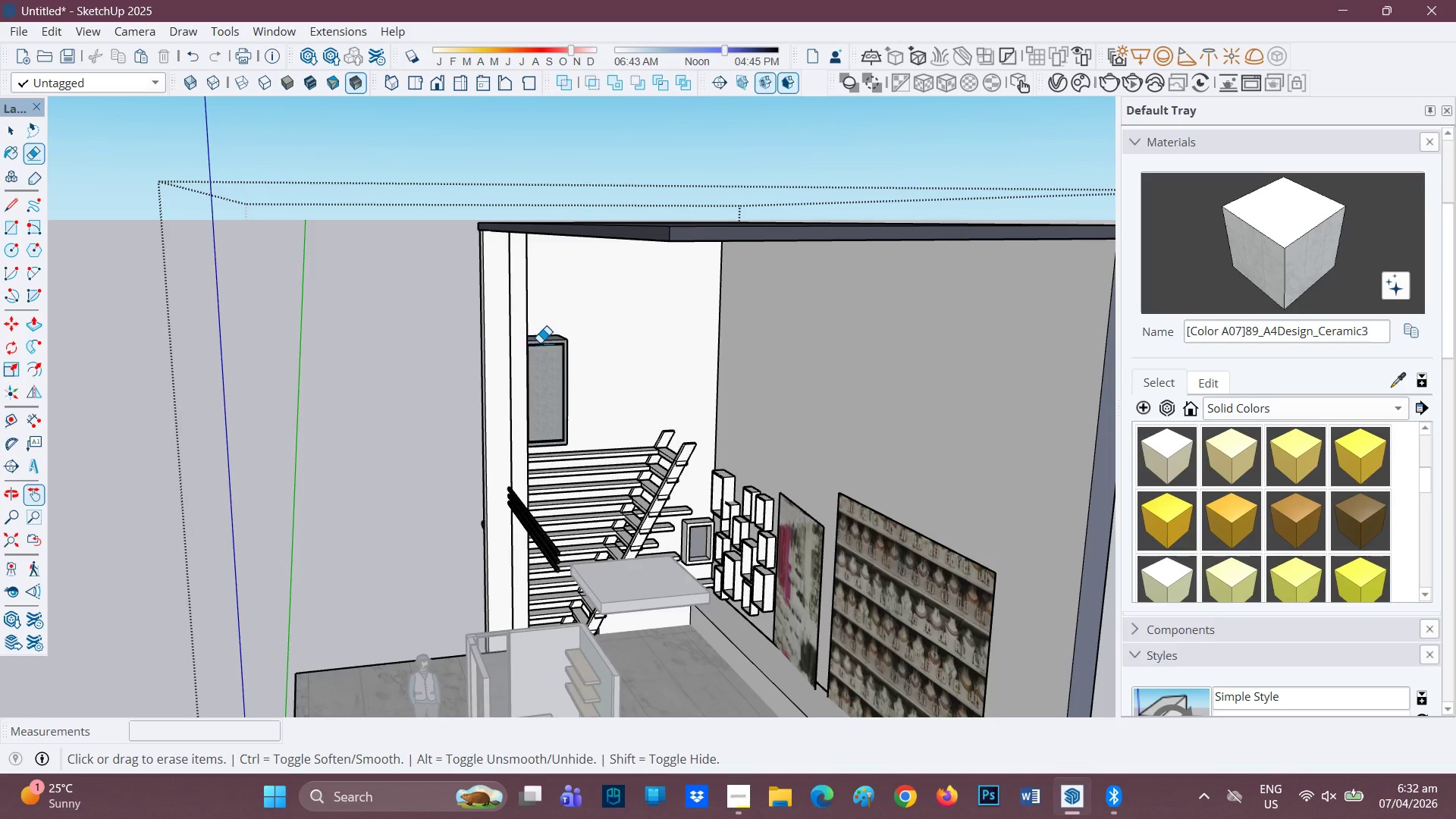 
left_click_drag(start_coordinate=[541, 343], to_coordinate=[544, 356])
 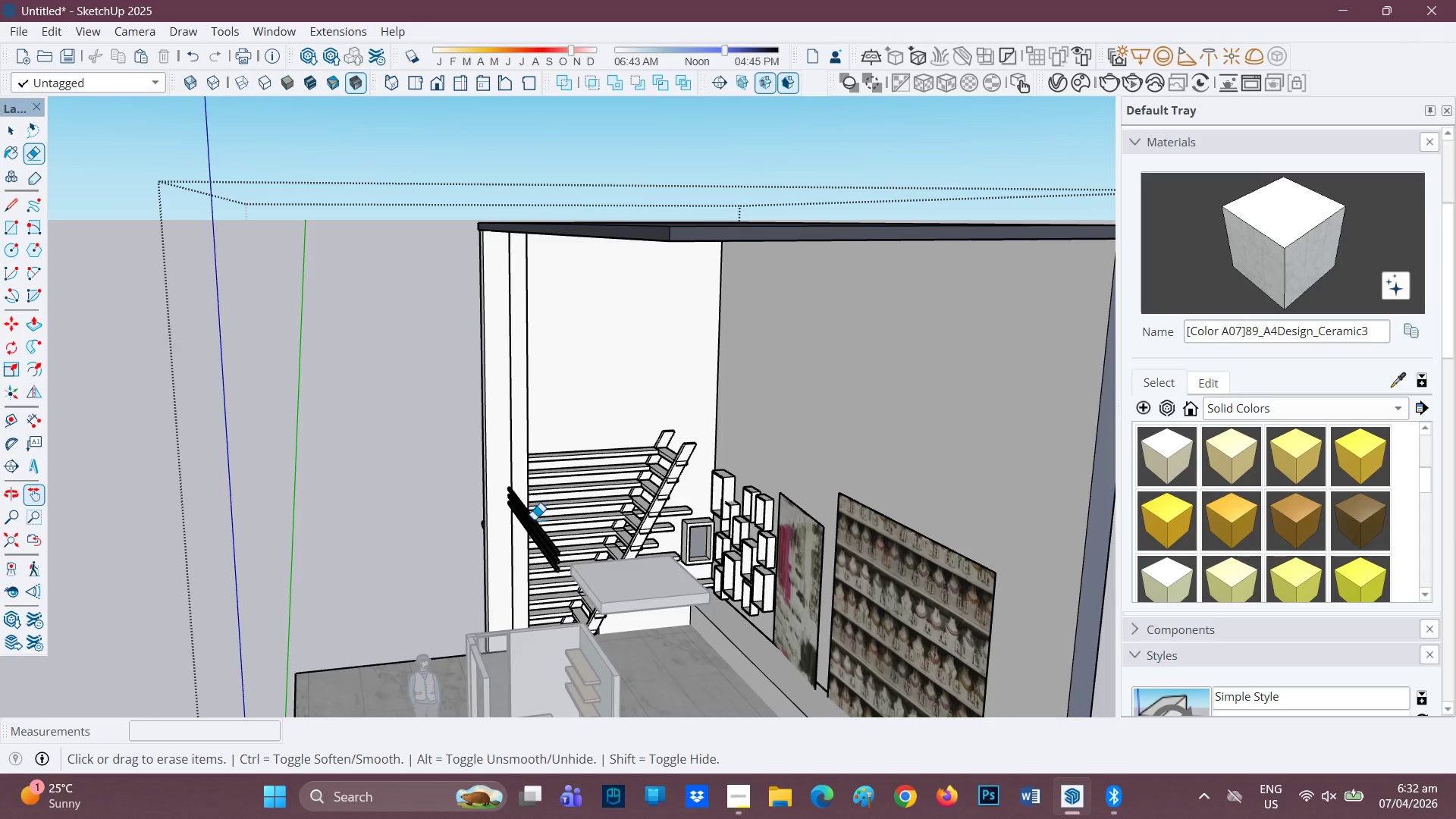 
left_click_drag(start_coordinate=[533, 528], to_coordinate=[535, 541])
 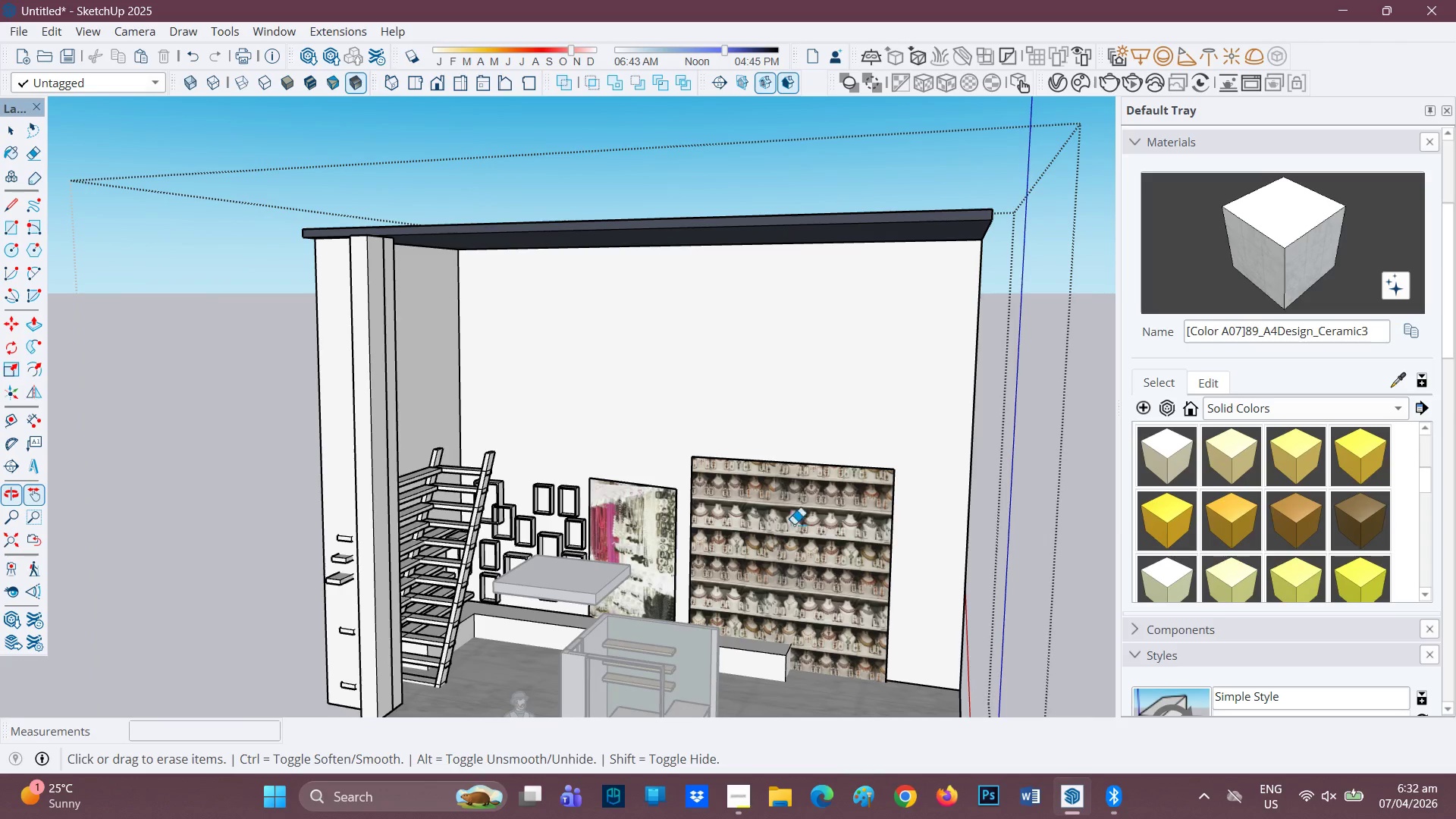 
scroll: coordinate [450, 569], scroll_direction: up, amount: 3.0
 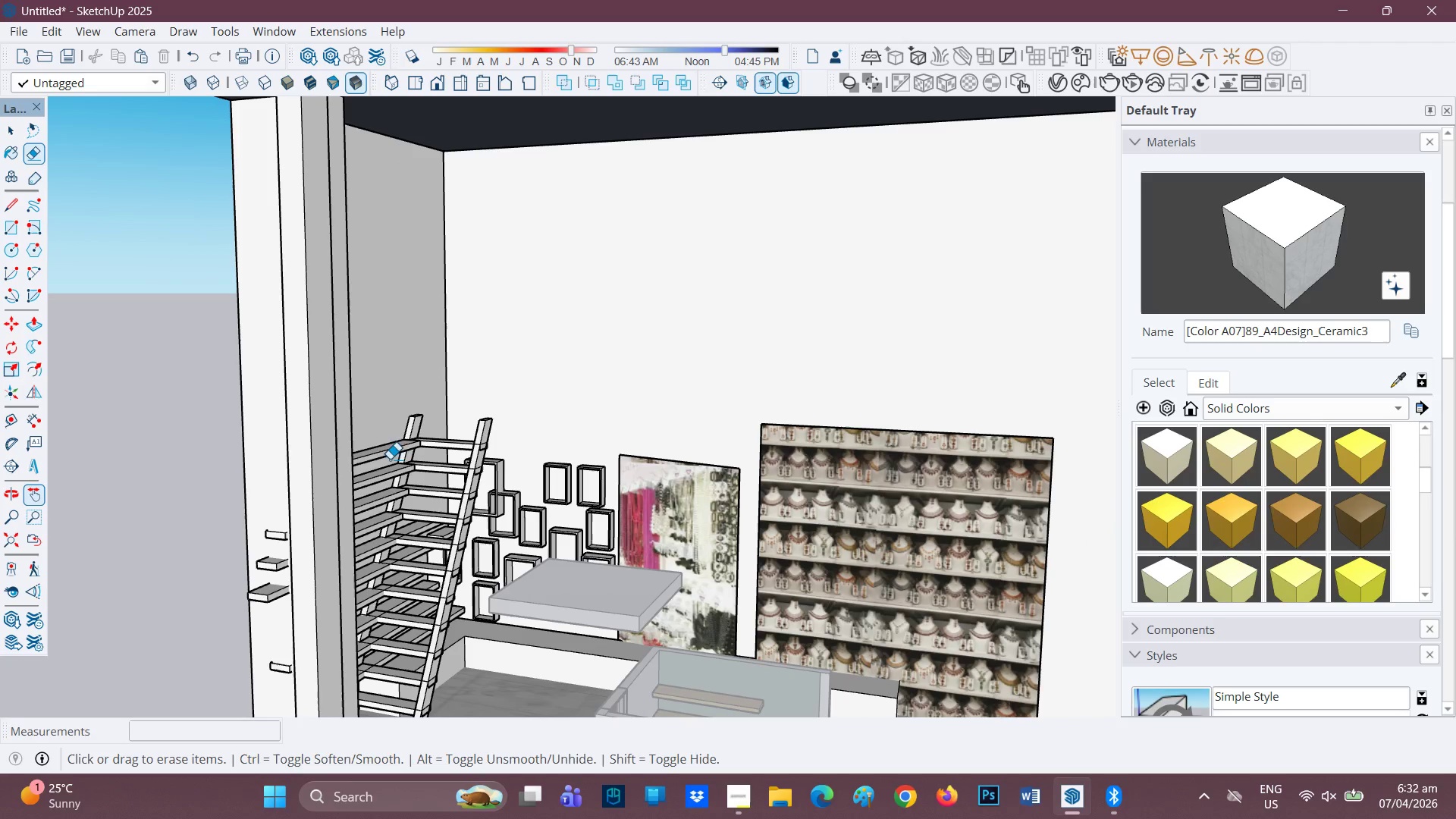 
left_click_drag(start_coordinate=[391, 447], to_coordinate=[373, 620])
 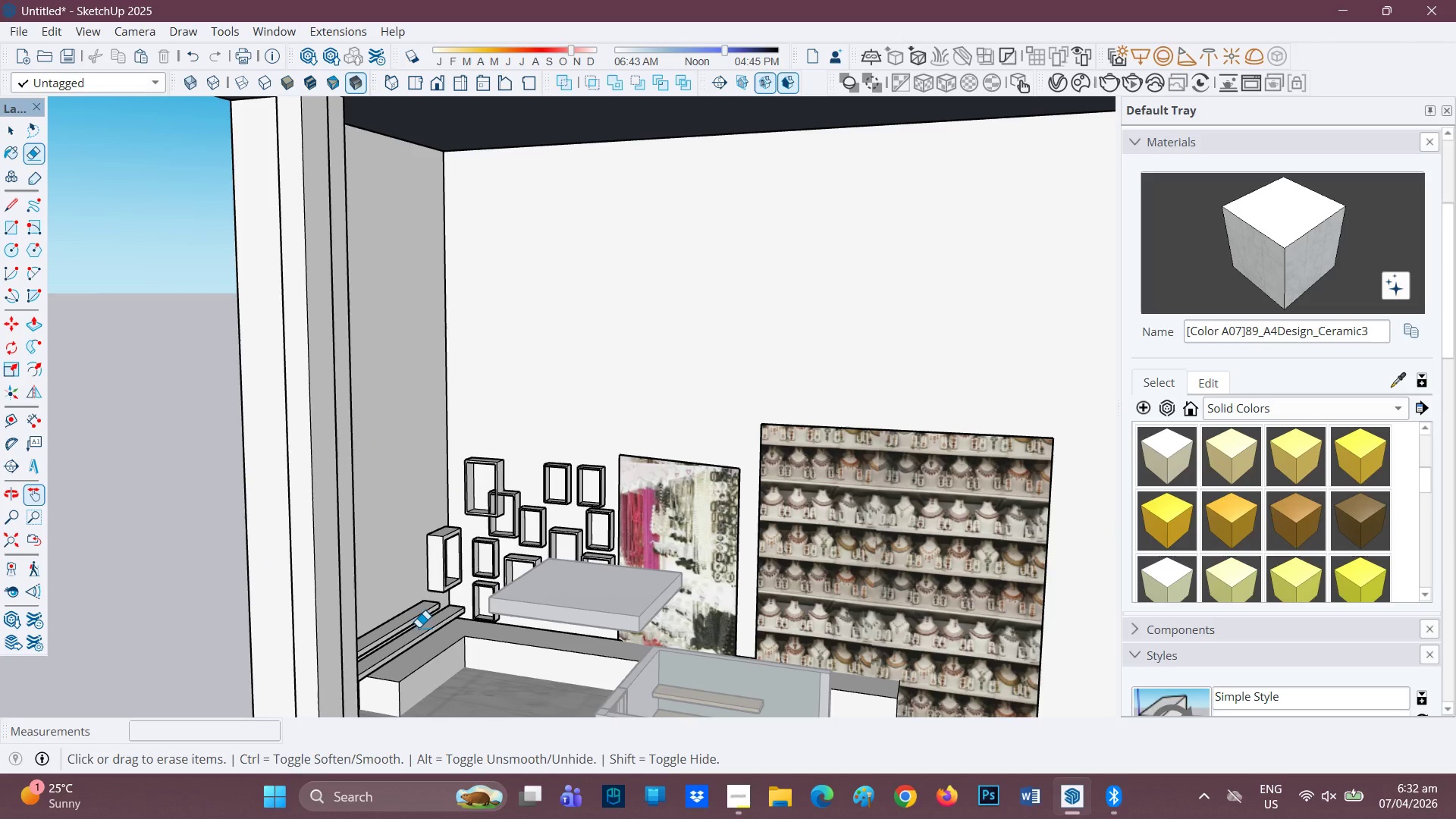 
left_click_drag(start_coordinate=[415, 624], to_coordinate=[413, 640])
 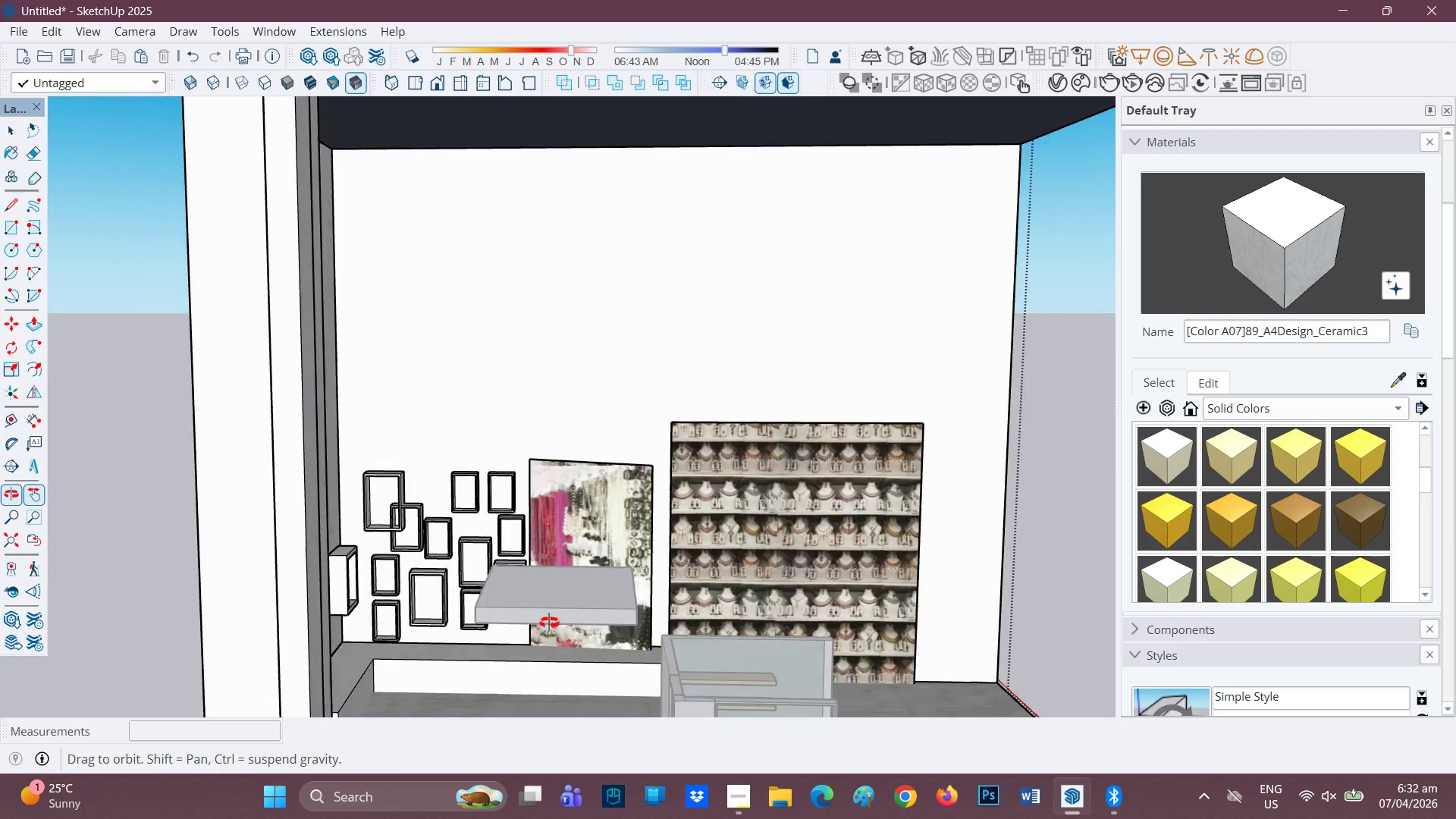 
left_click_drag(start_coordinate=[488, 655], to_coordinate=[488, 663])
 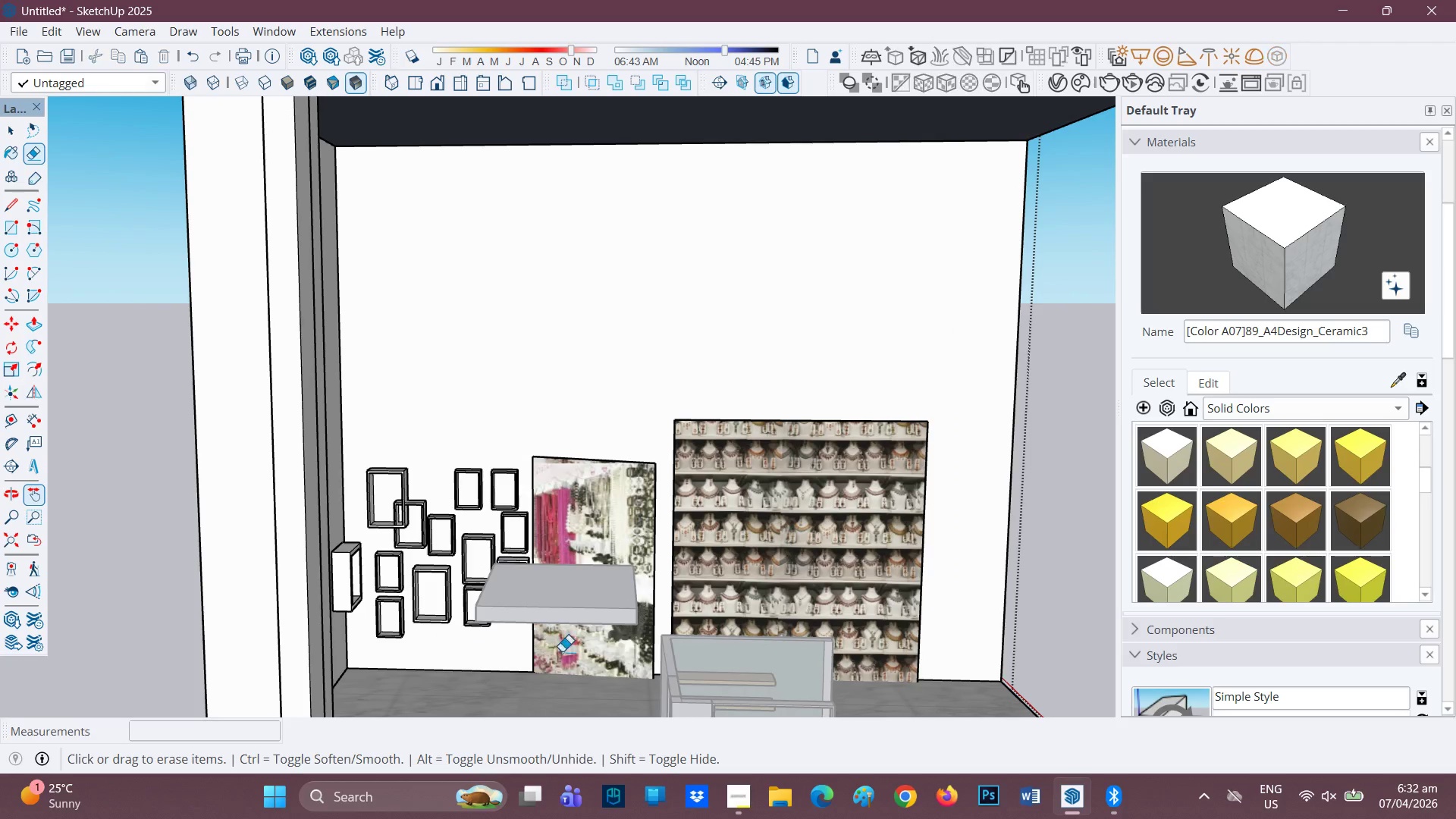 
left_click_drag(start_coordinate=[610, 522], to_coordinate=[607, 533])
 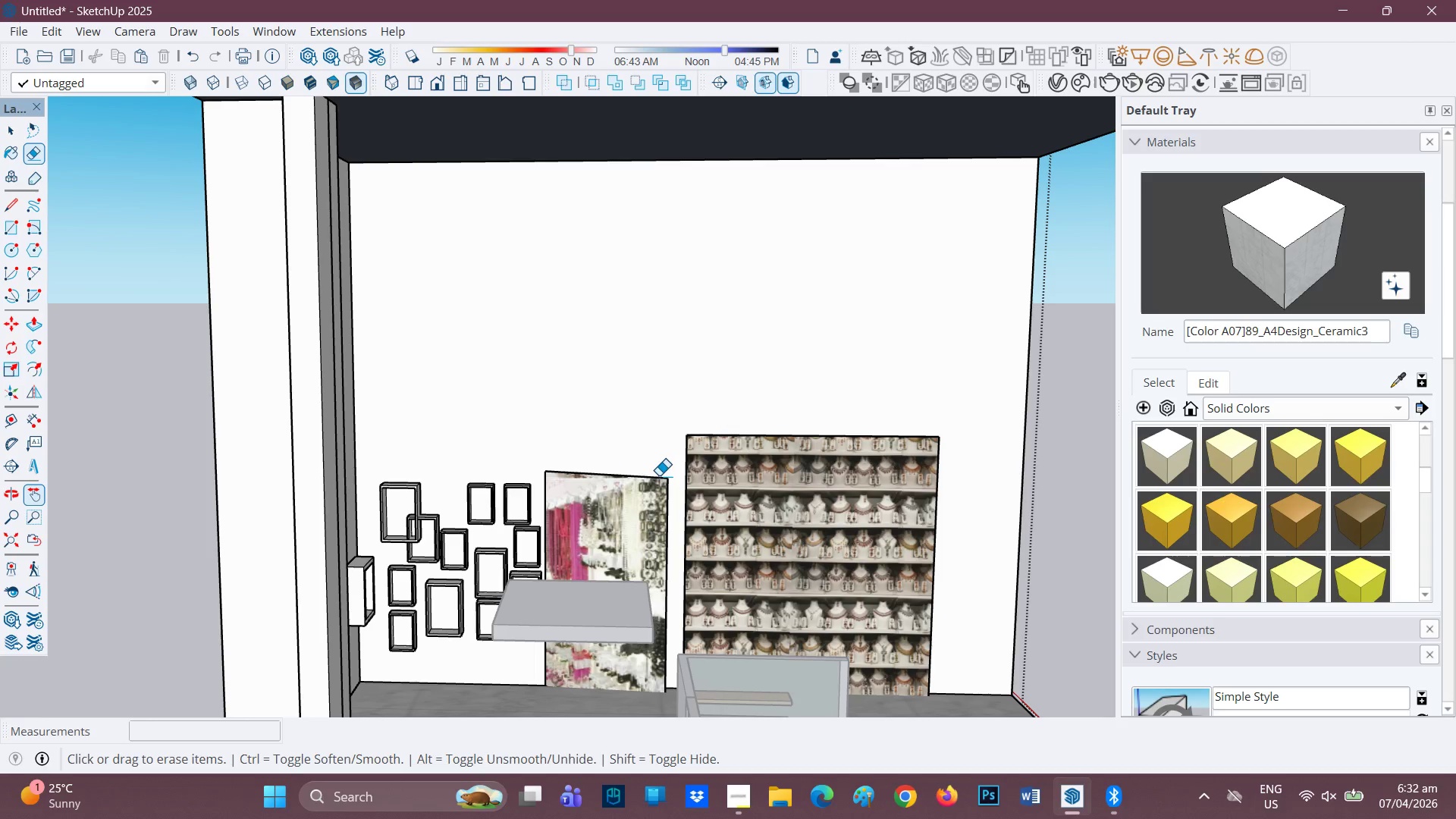 
scroll: coordinate [511, 579], scroll_direction: none, amount: 0.0
 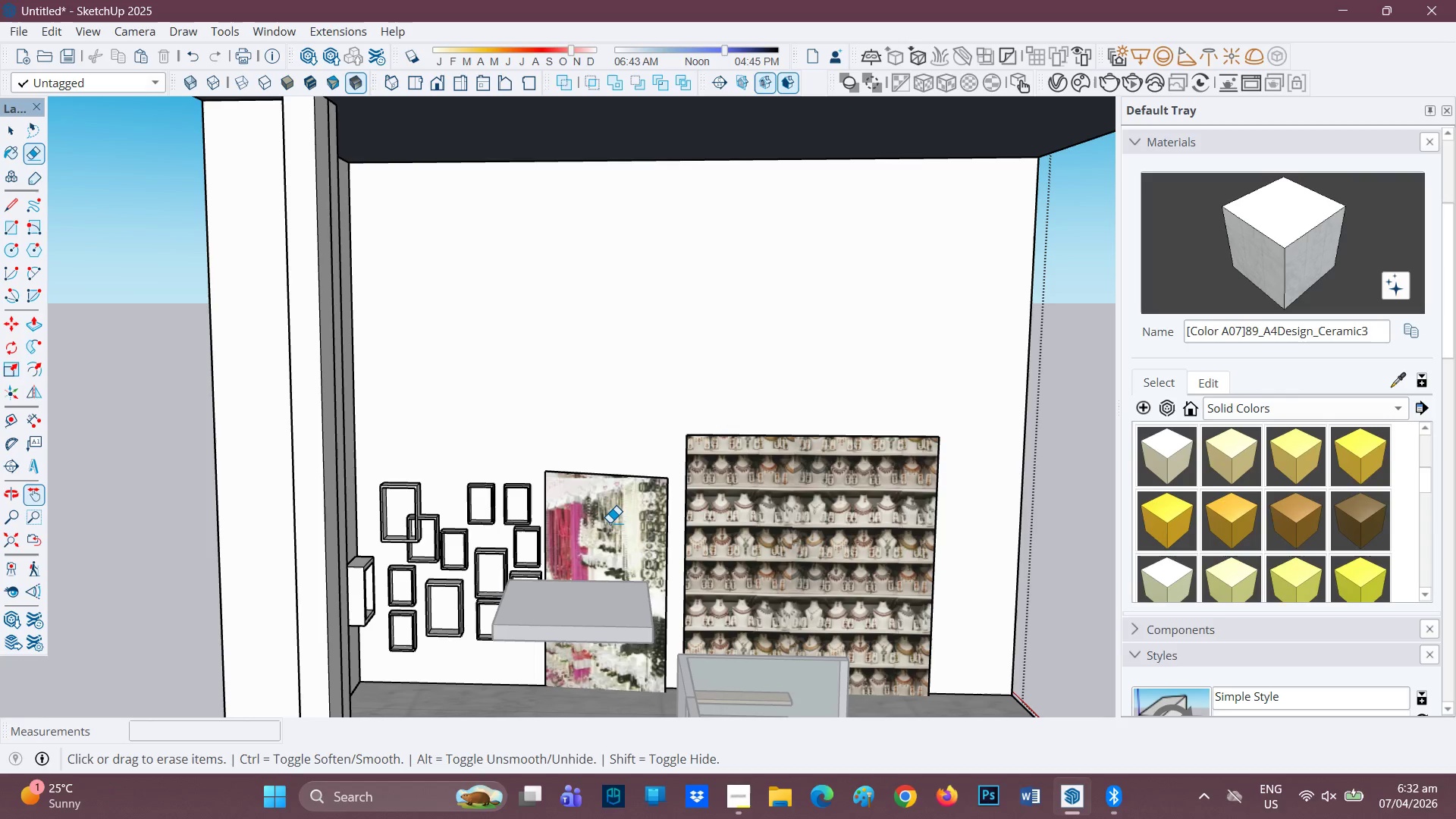 
left_click_drag(start_coordinate=[653, 480], to_coordinate=[649, 485])
 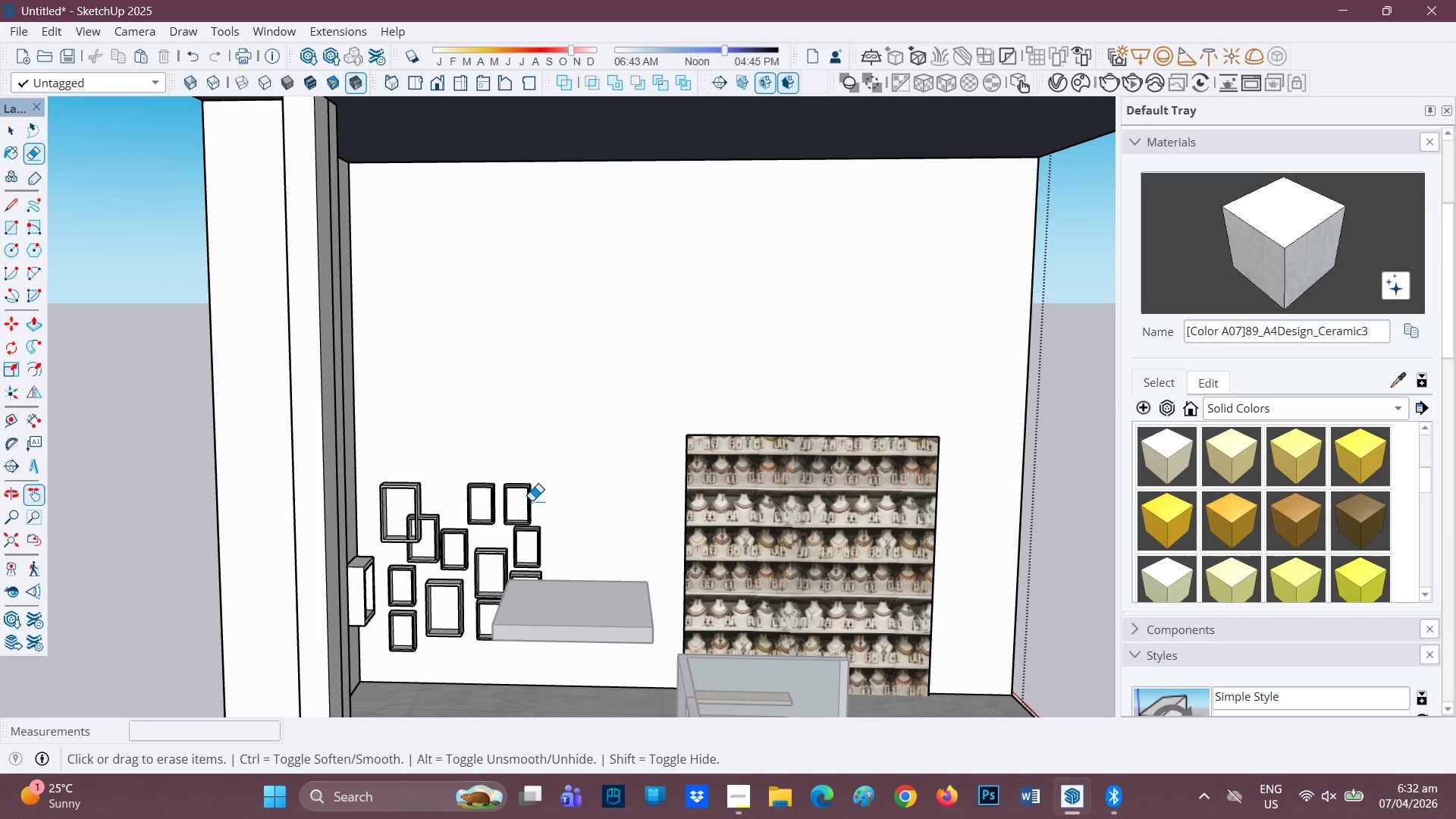 
left_click_drag(start_coordinate=[519, 507], to_coordinate=[519, 579])
 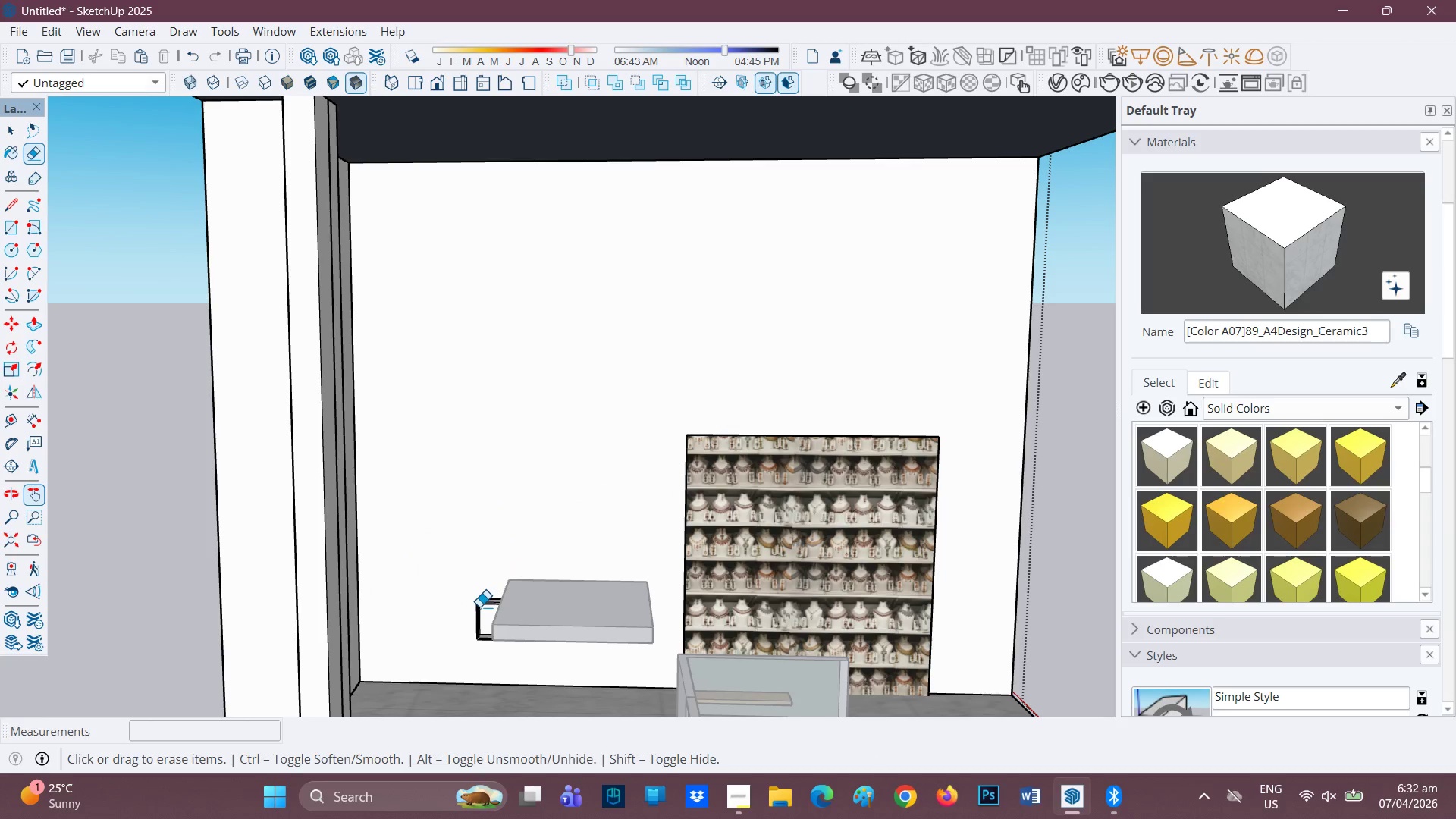 
left_click_drag(start_coordinate=[479, 607], to_coordinate=[486, 605])
 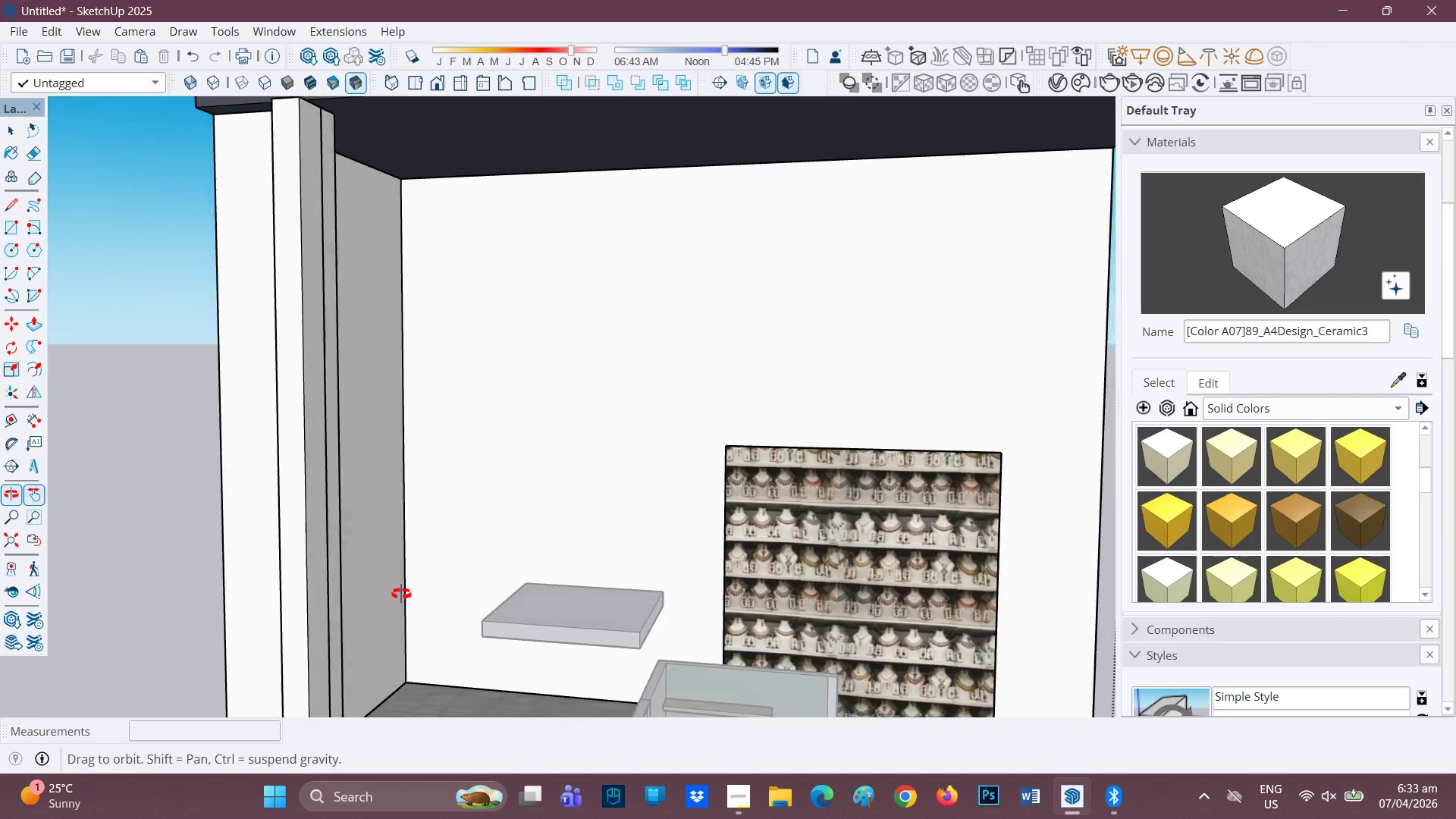 
scroll: coordinate [695, 544], scroll_direction: down, amount: 2.0
 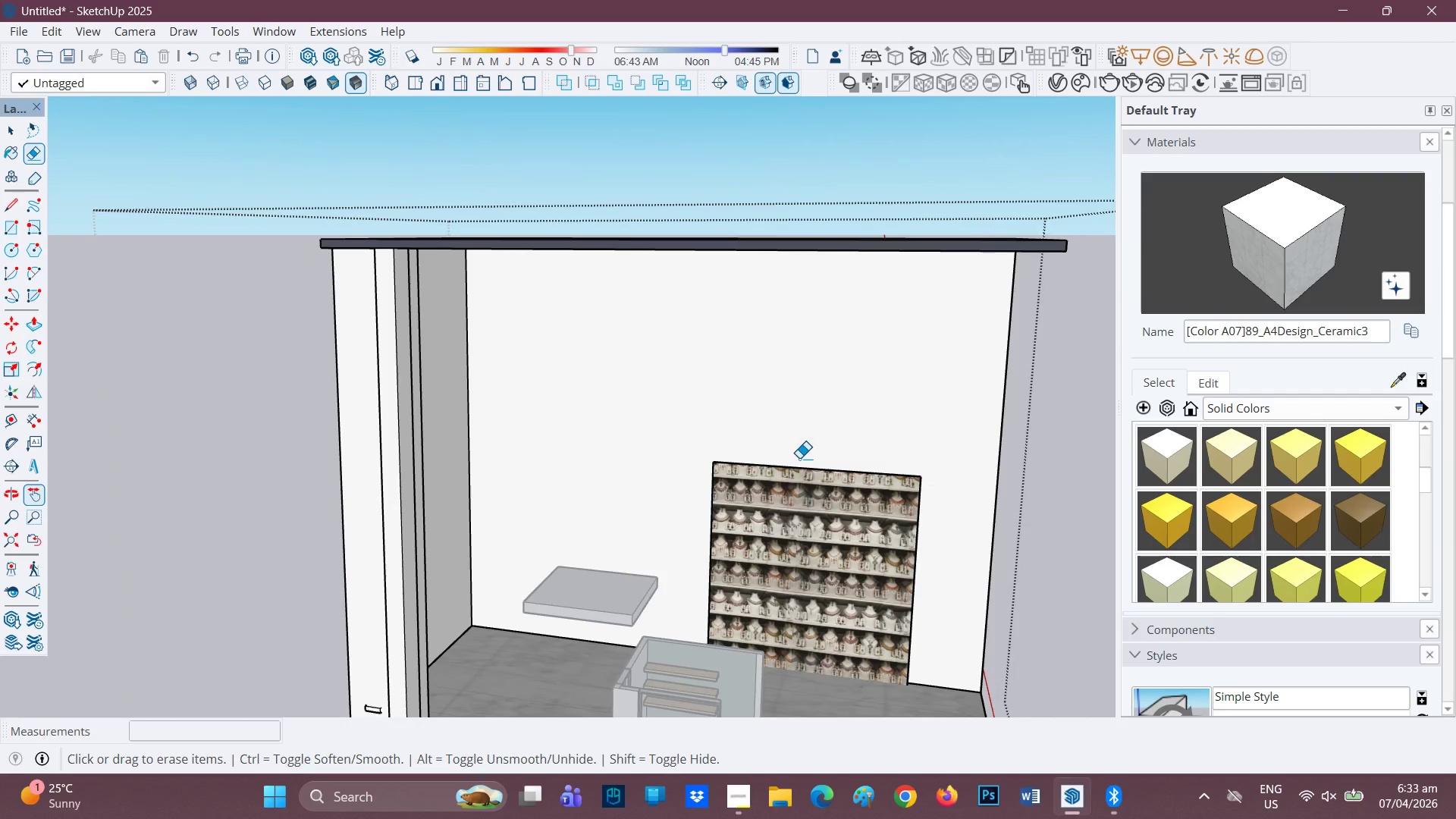 
scroll: coordinate [833, 491], scroll_direction: none, amount: 0.0
 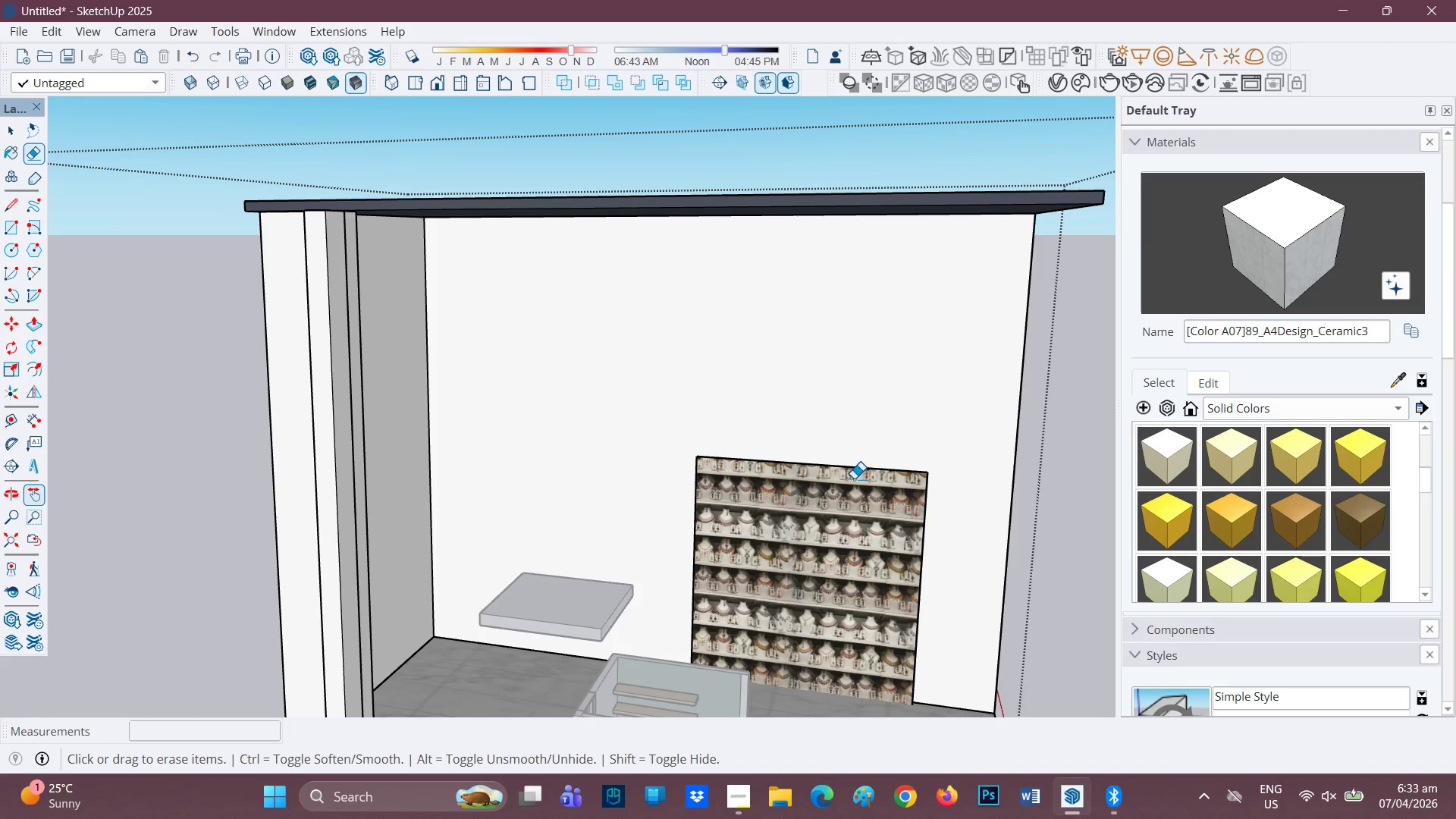 
scroll: coordinate [858, 465], scroll_direction: down, amount: 2.0
 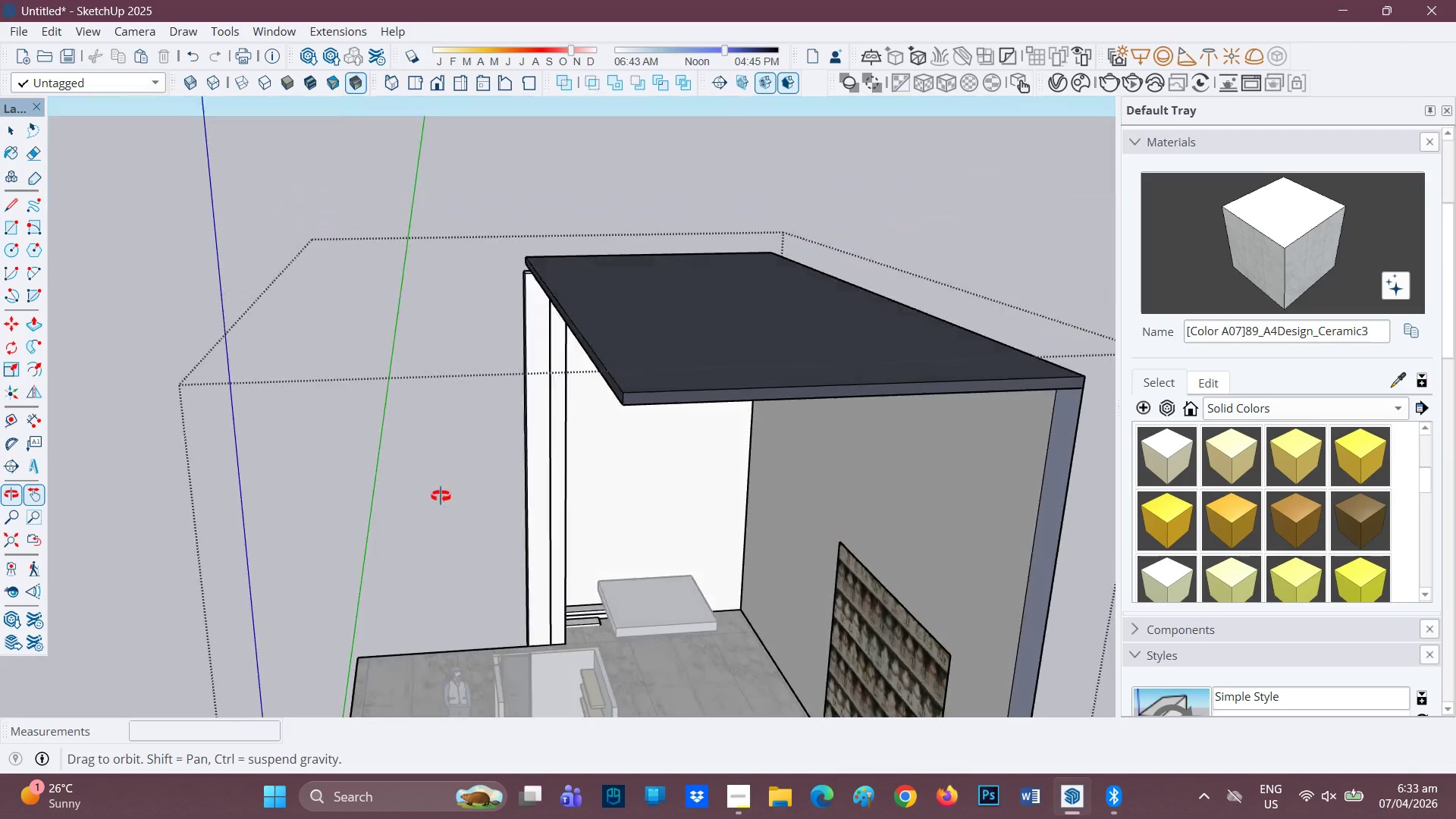 
scroll: coordinate [584, 605], scroll_direction: none, amount: 0.0
 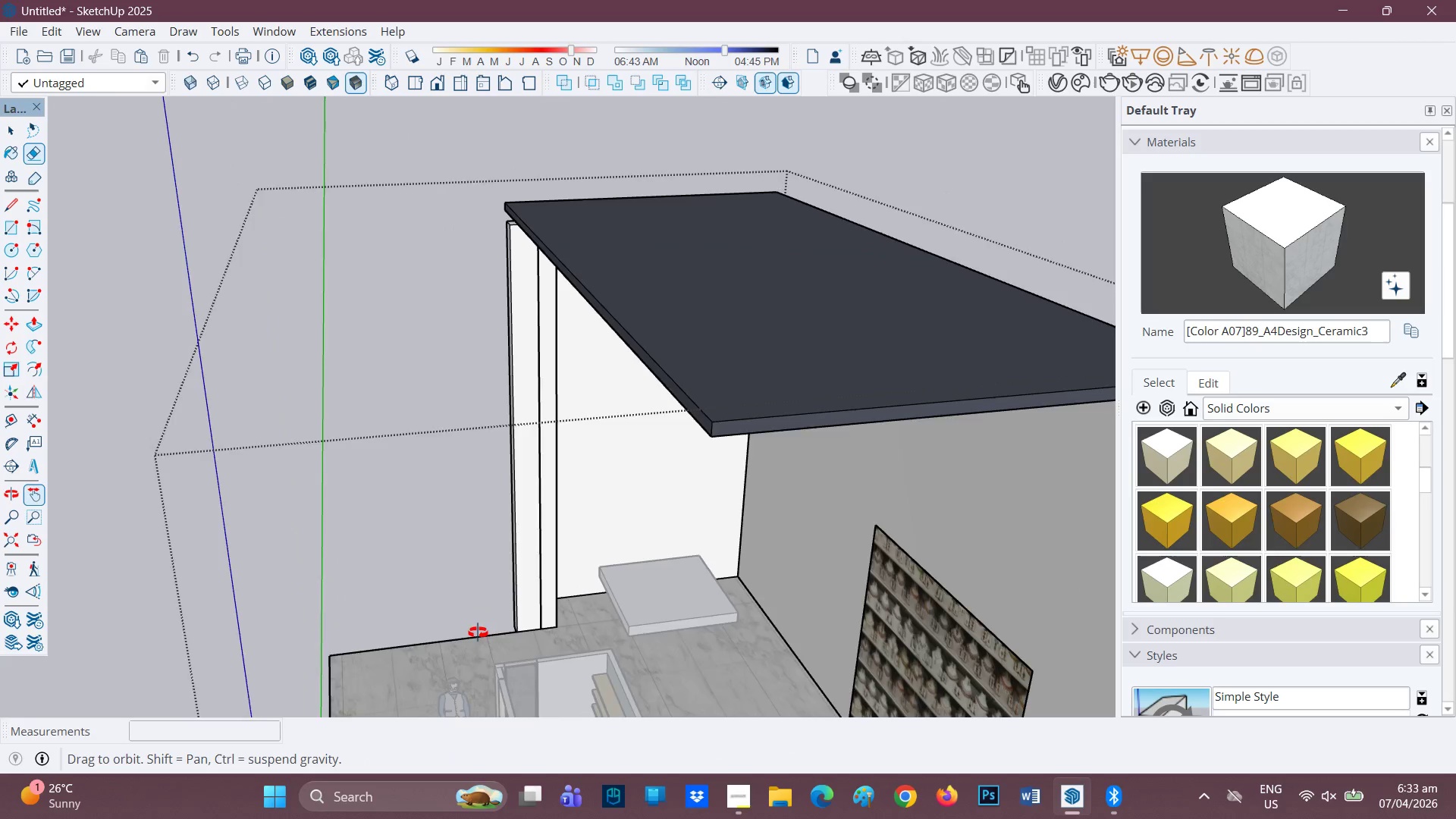 
scroll: coordinate [860, 613], scroll_direction: down, amount: 5.0
 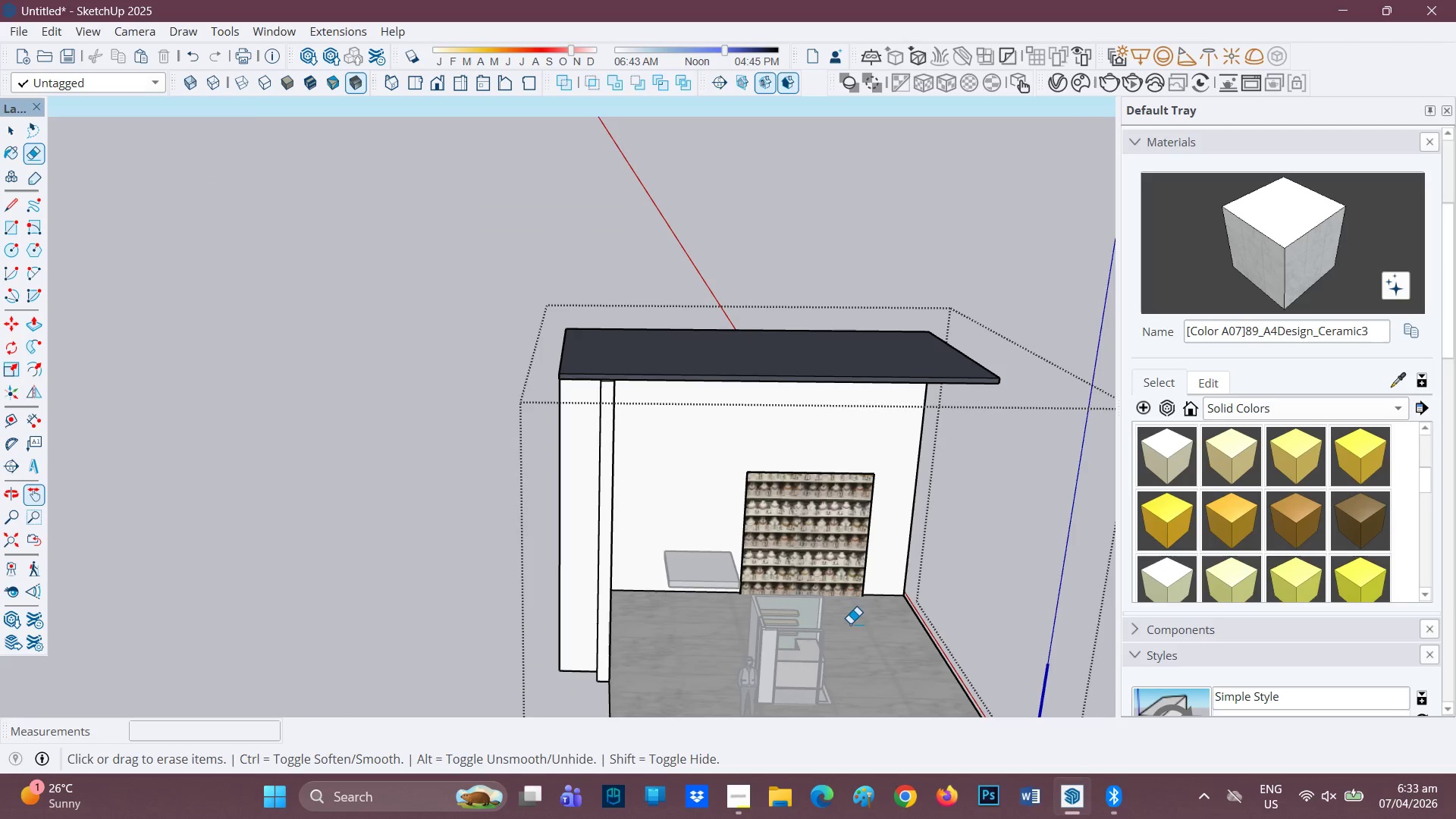 
key(H)
 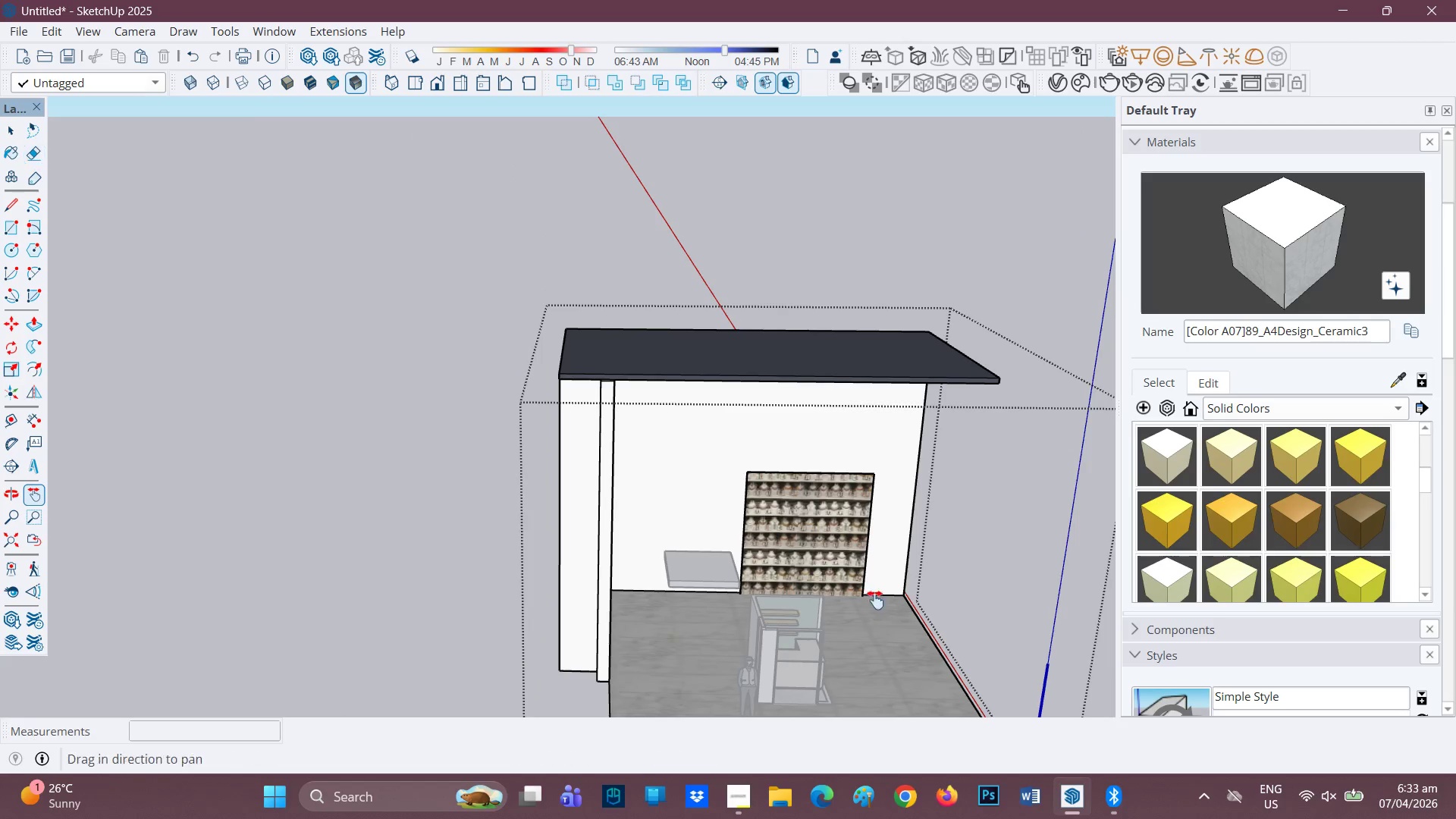 
left_click_drag(start_coordinate=[875, 597], to_coordinate=[560, 328])
 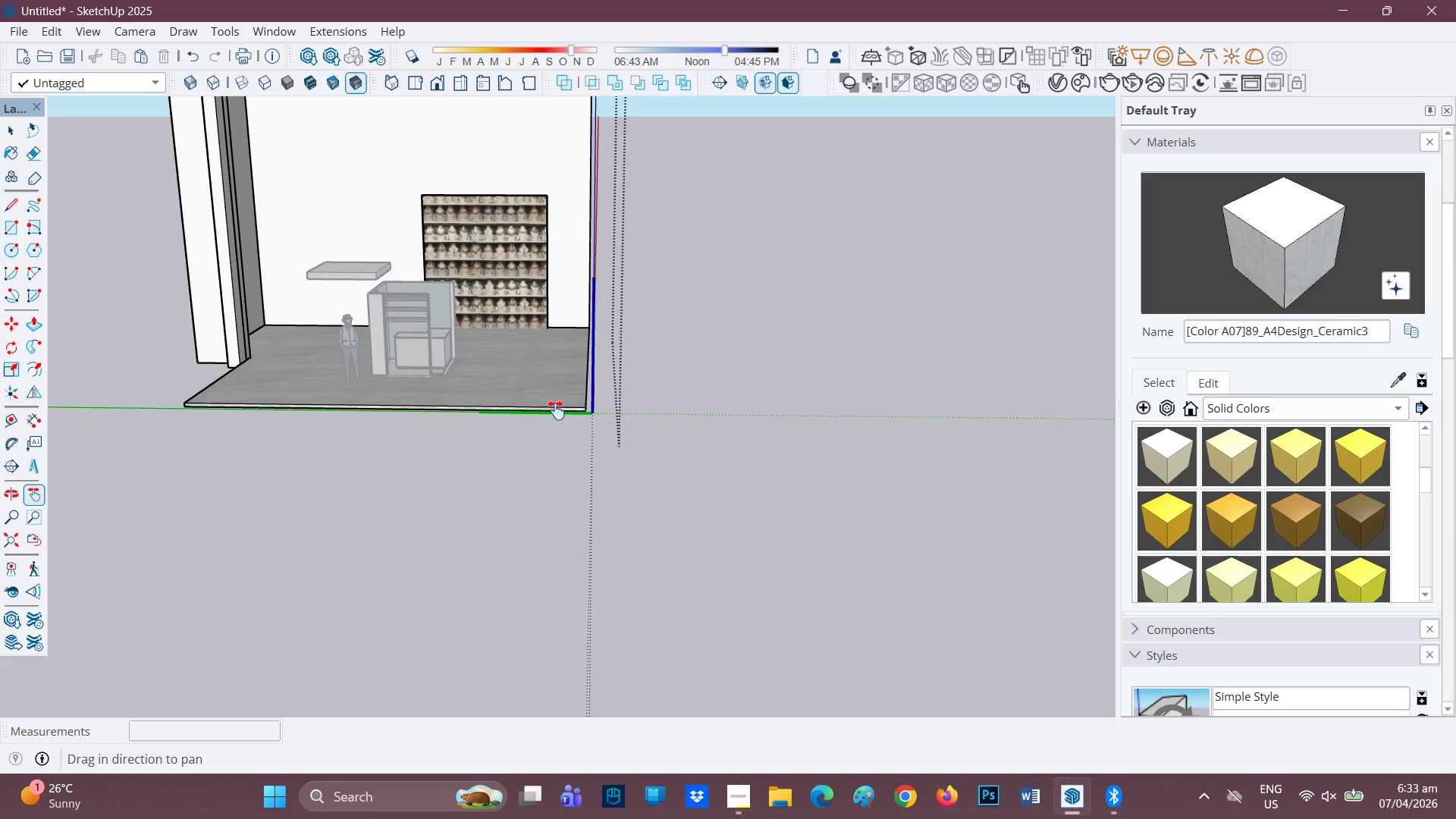 
scroll: coordinate [515, 321], scroll_direction: up, amount: 4.0
 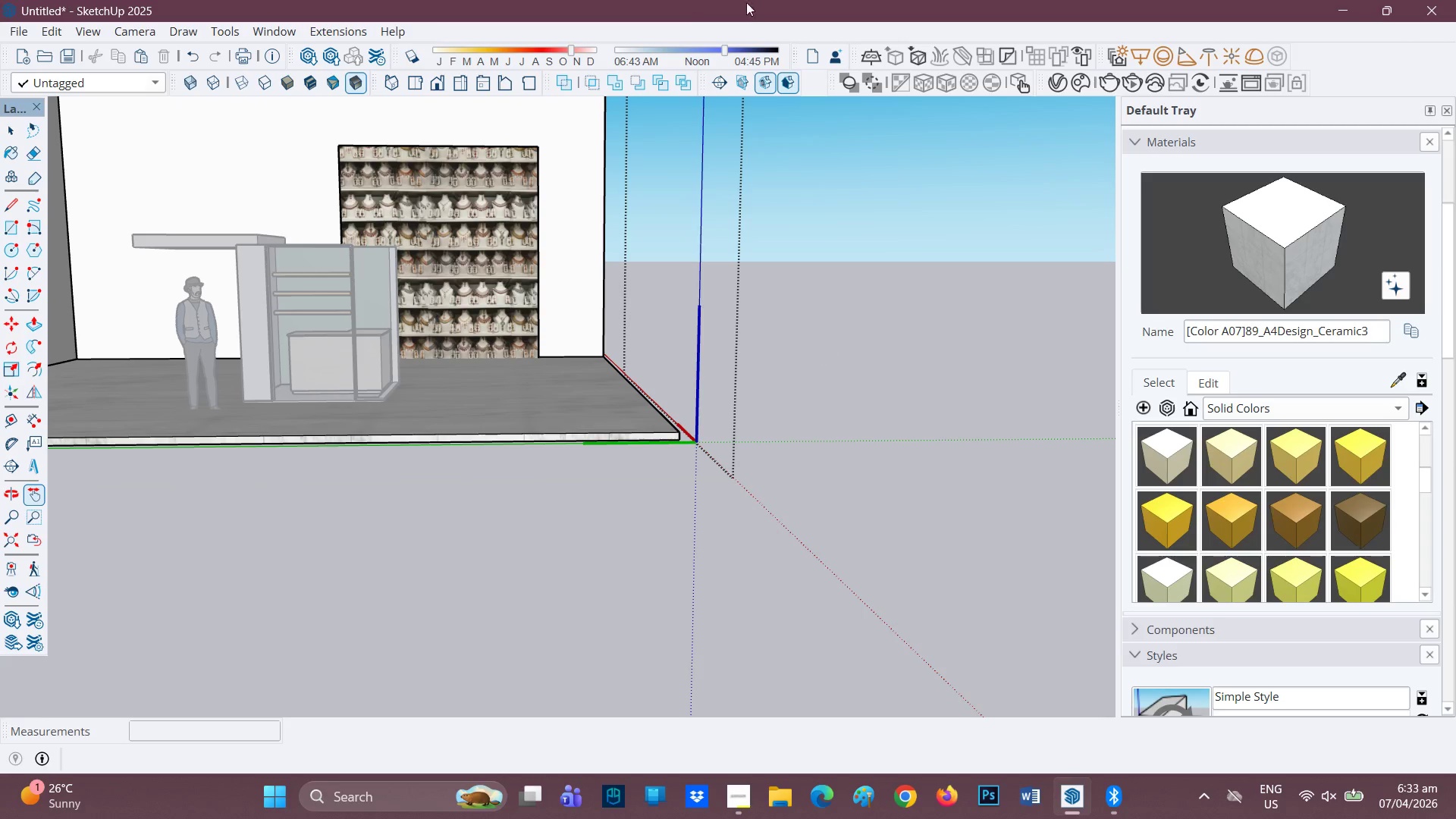 
left_click([1112, 800])
 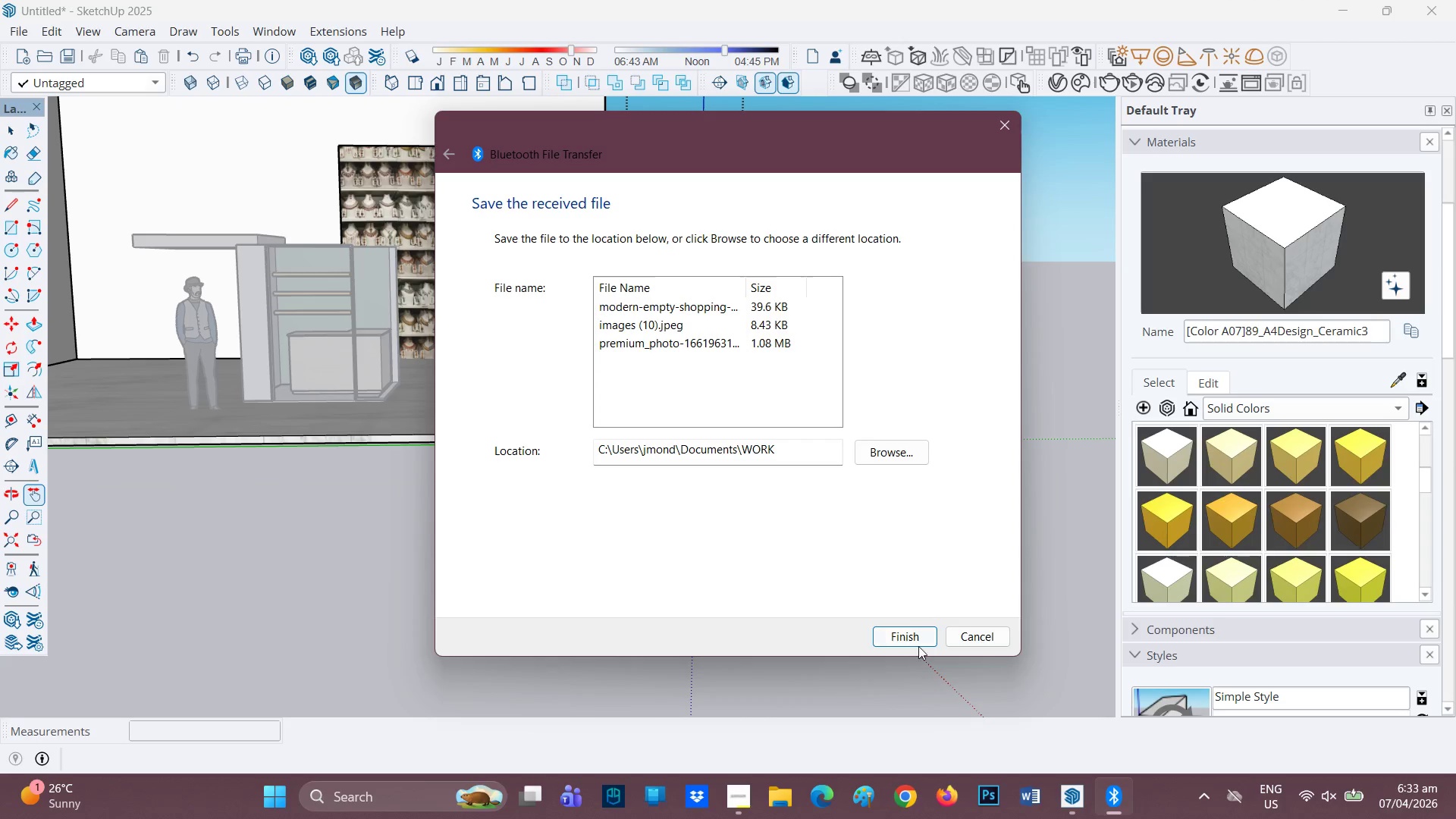 
left_click([912, 632])
 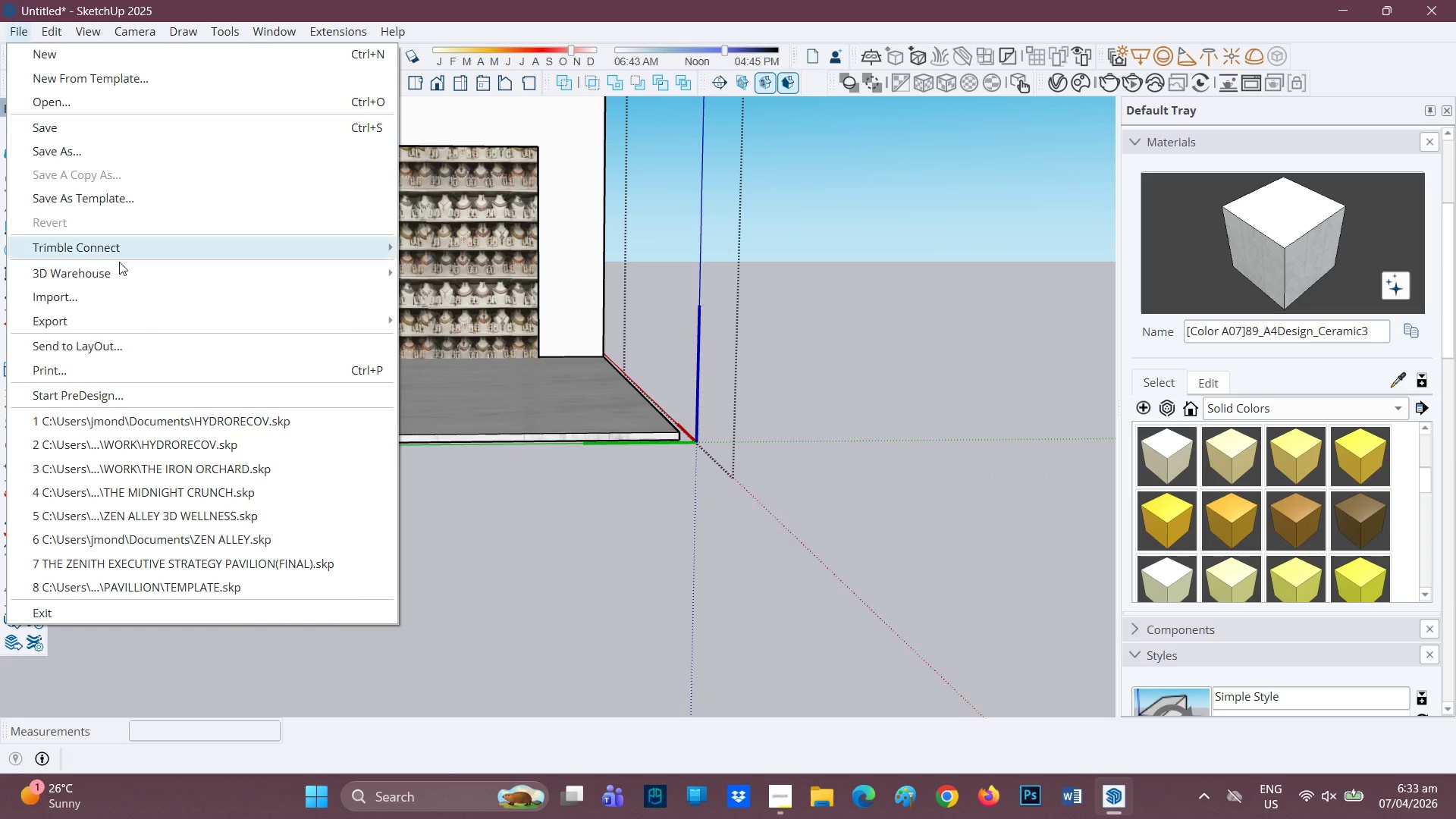 
wait(8.03)
 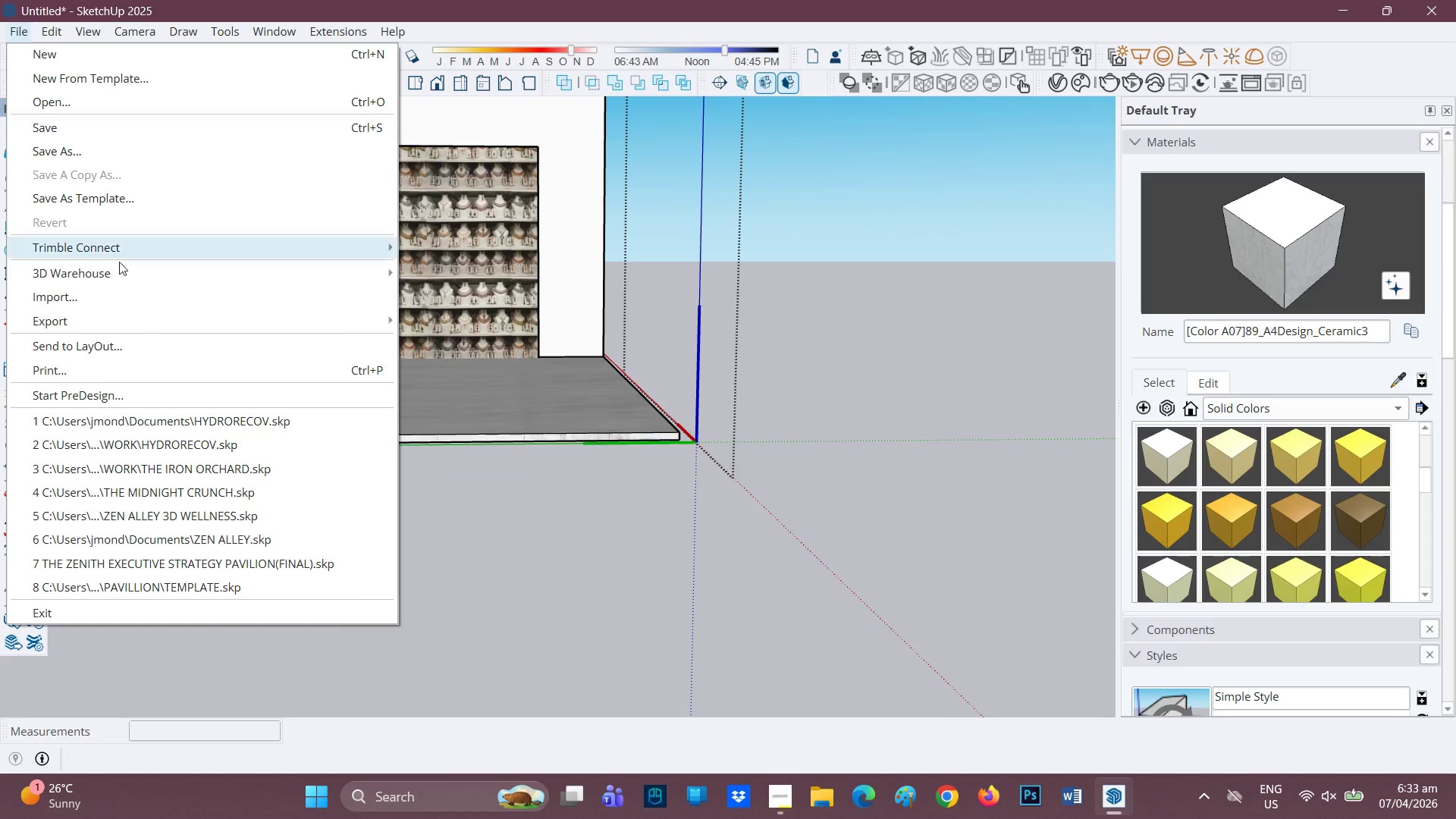 
left_click([96, 297])
 